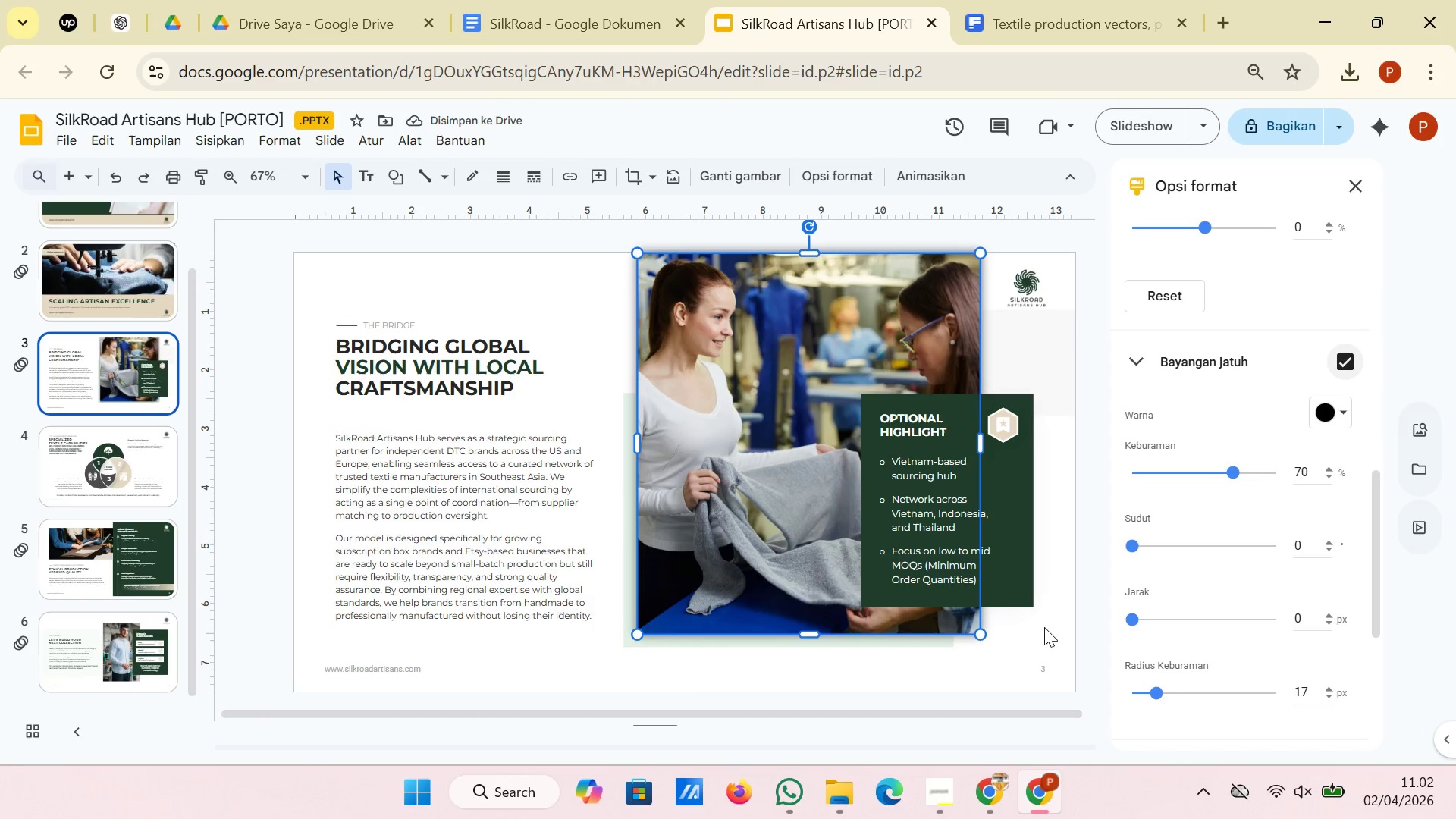 
left_click([1059, 624])
 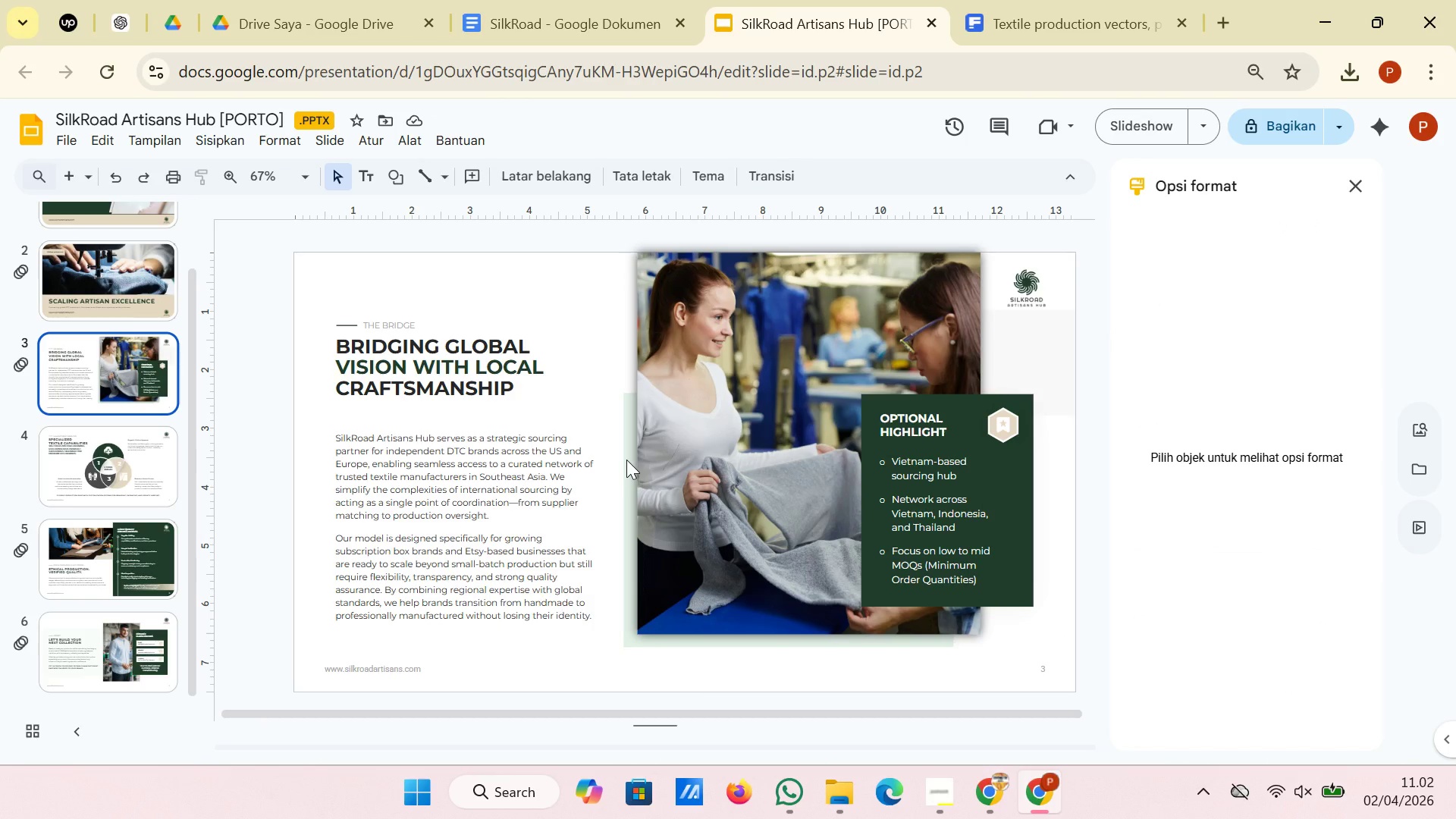 
left_click([706, 444])
 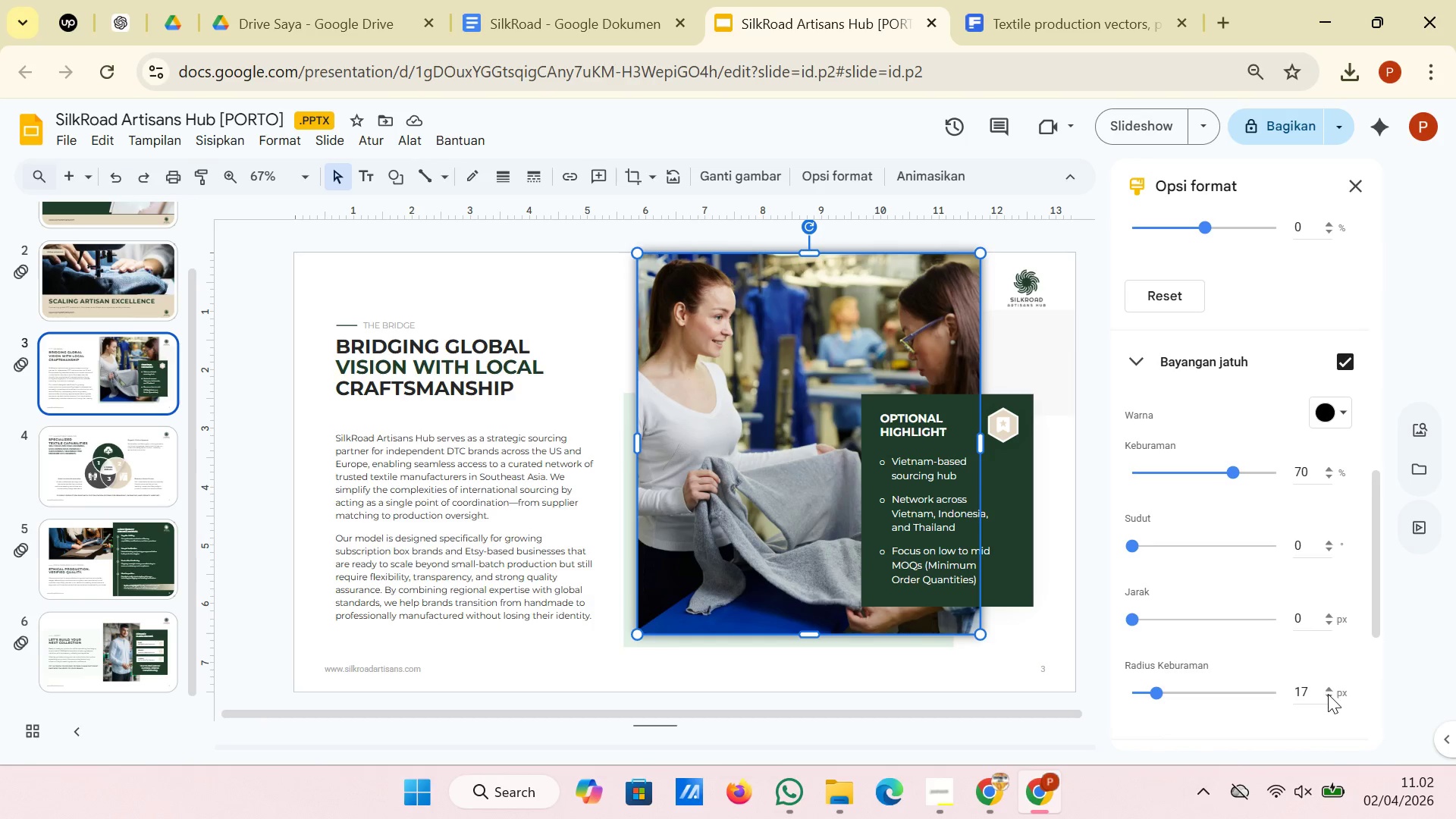 
double_click([1326, 694])
 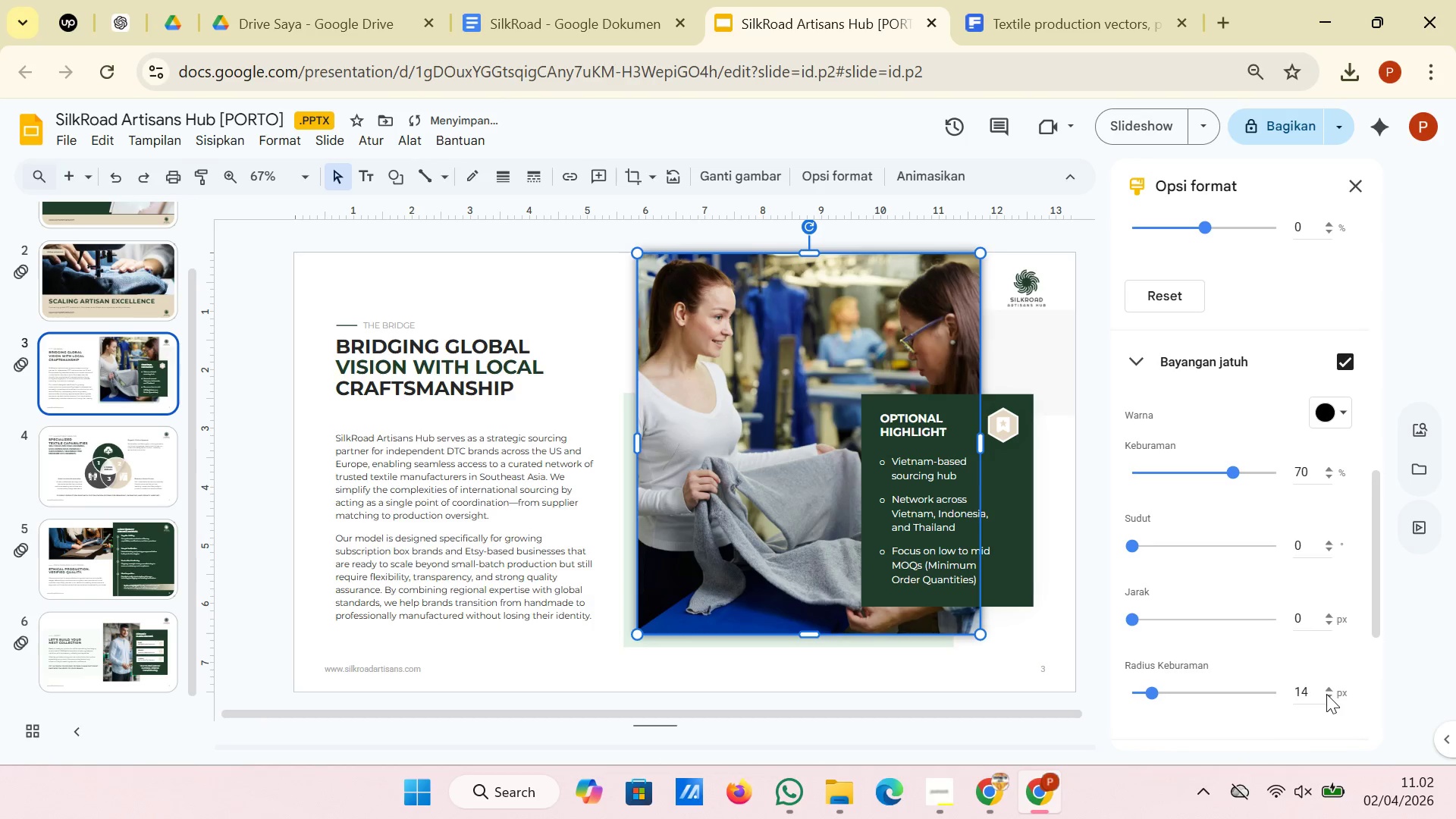 
triple_click([1326, 694])
 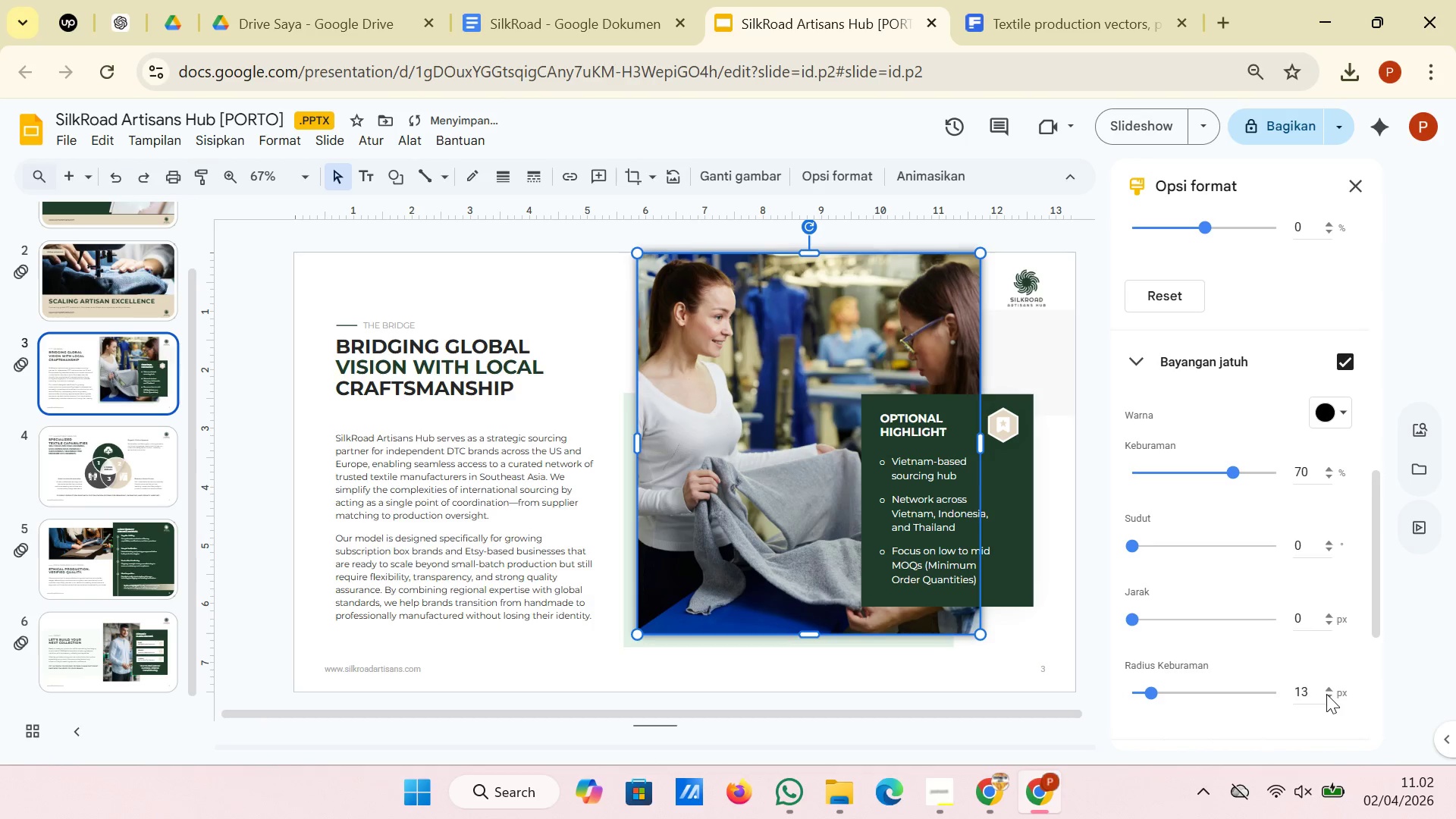 
triple_click([1326, 694])
 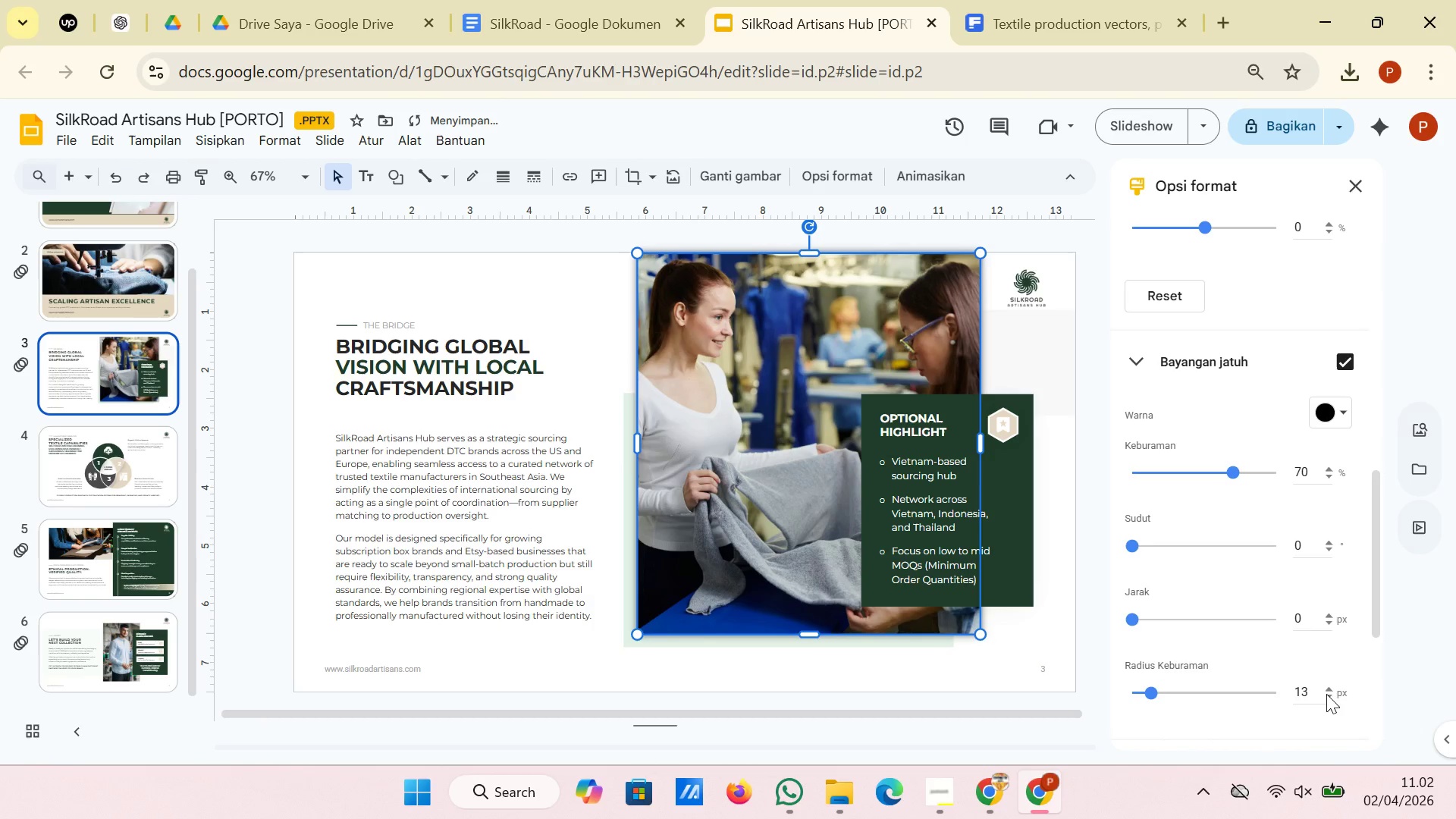 
left_click([1326, 694])
 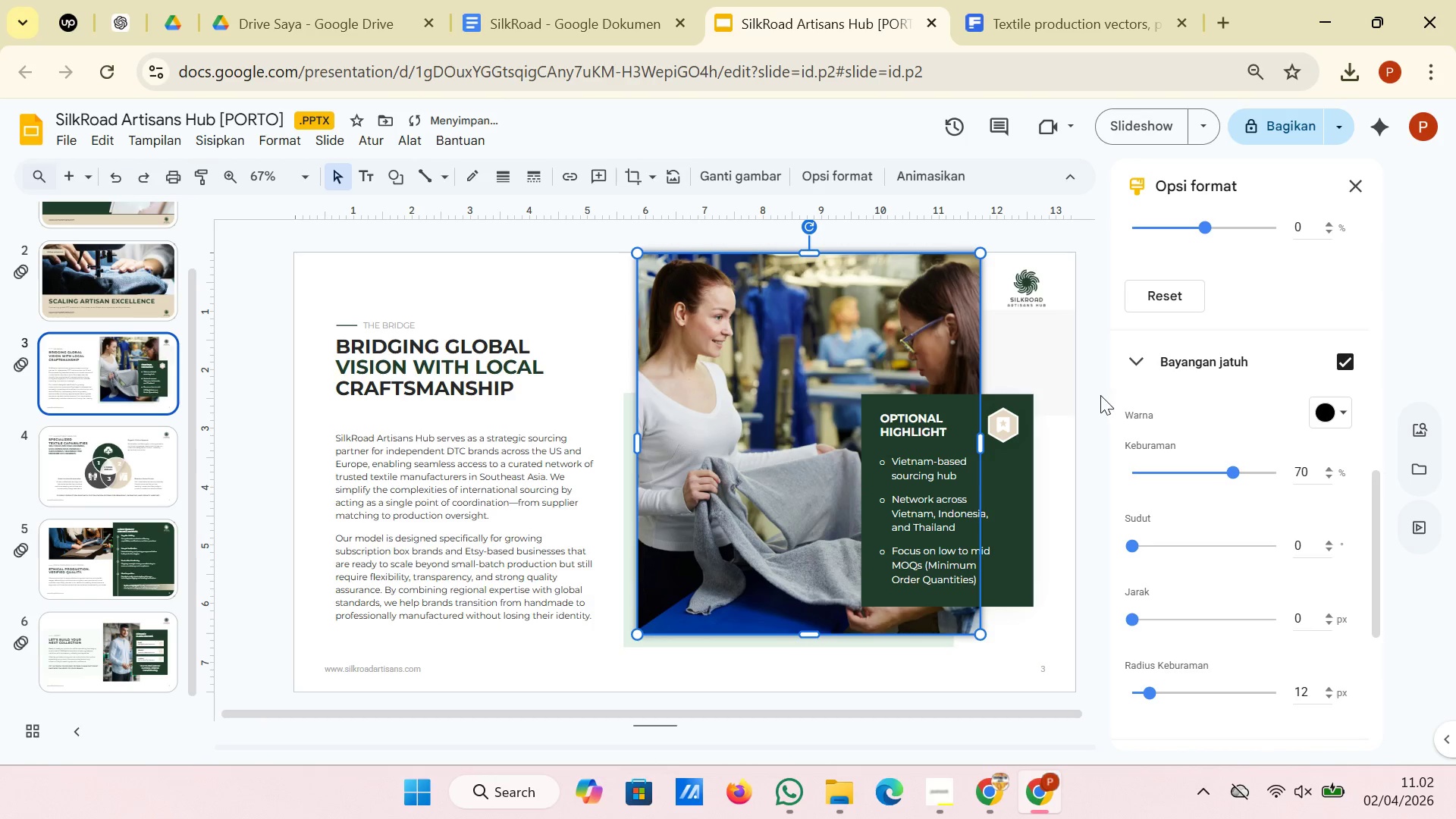 
left_click([1083, 450])
 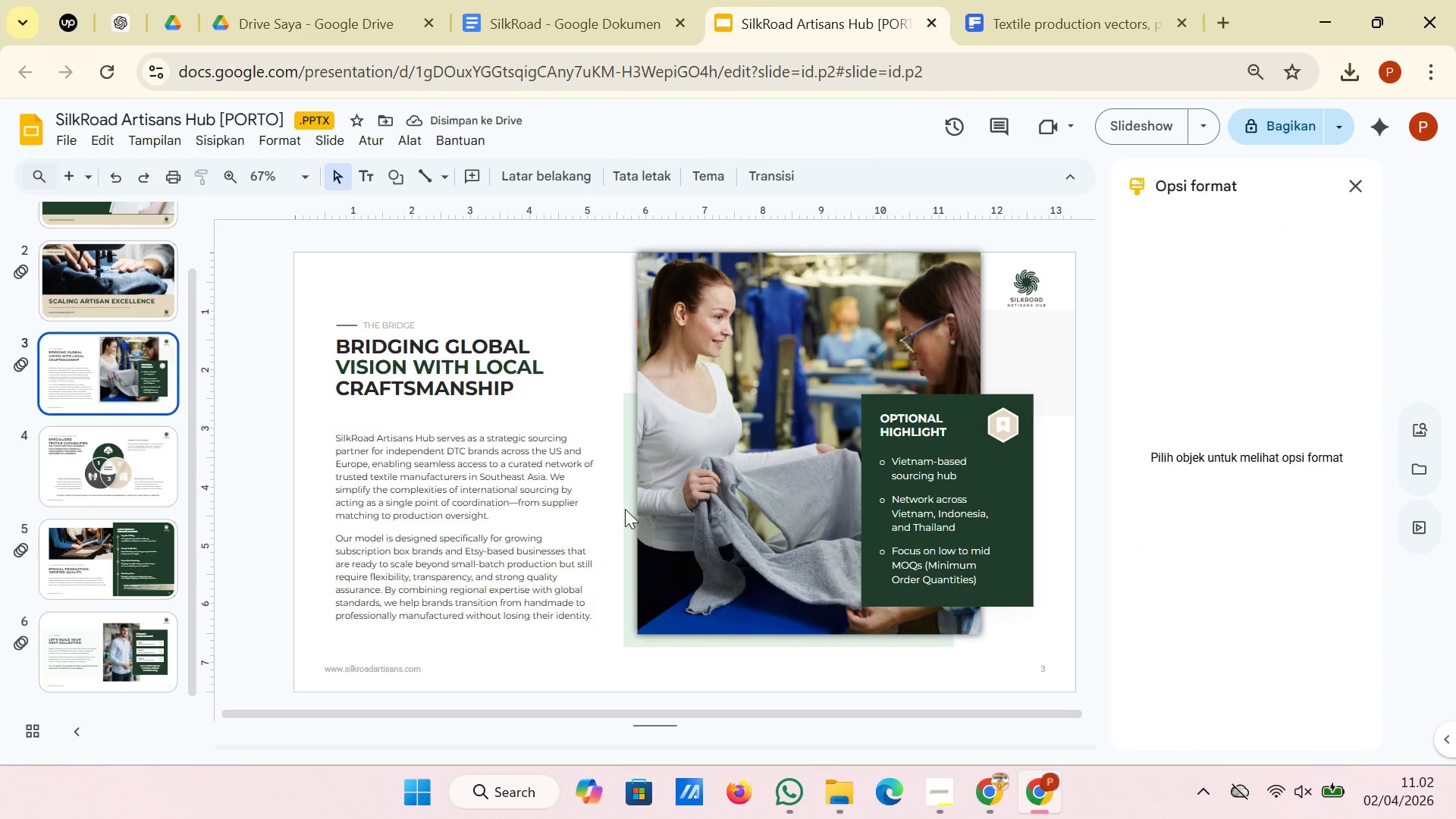 
left_click([624, 511])
 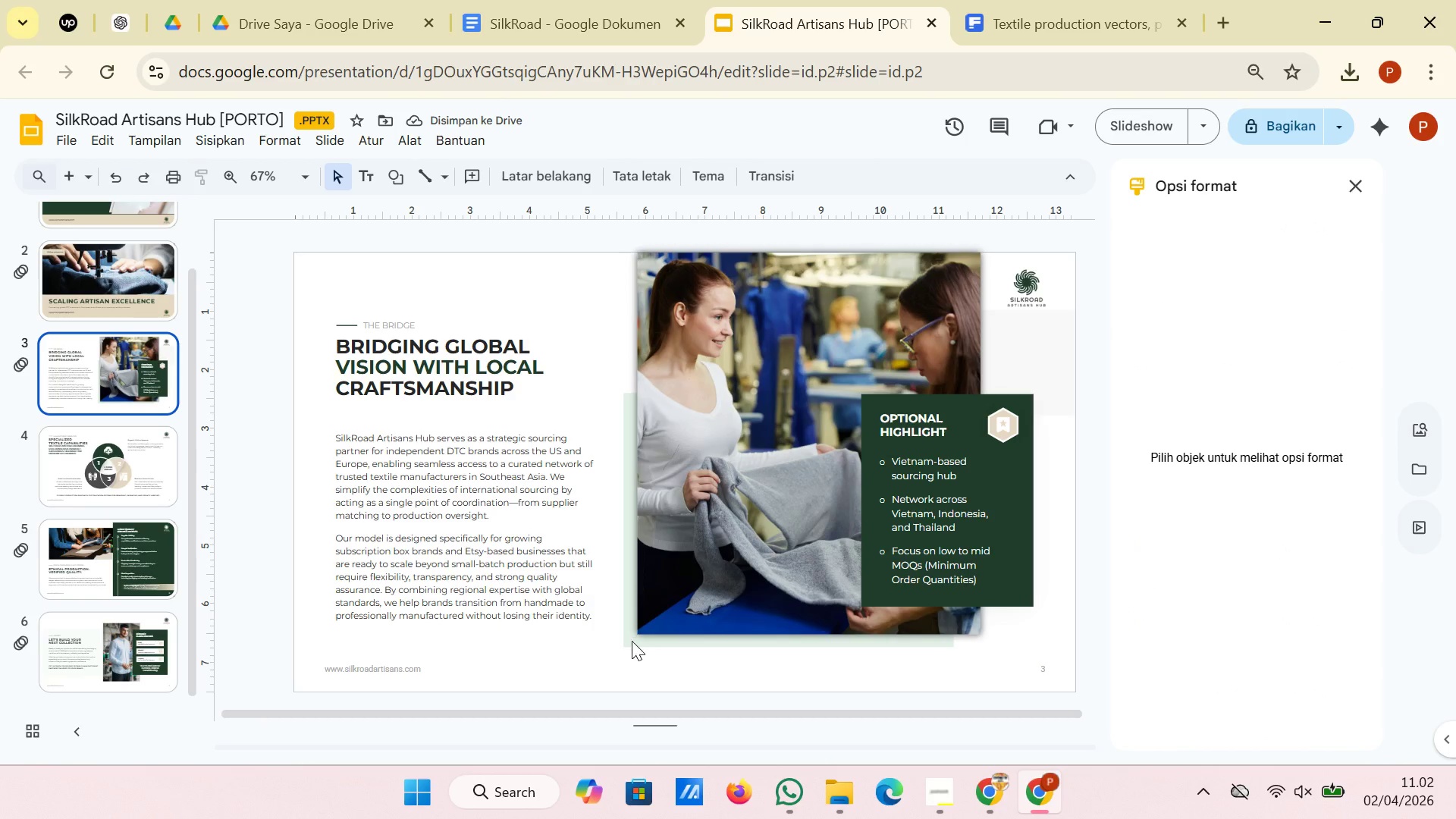 
double_click([632, 641])
 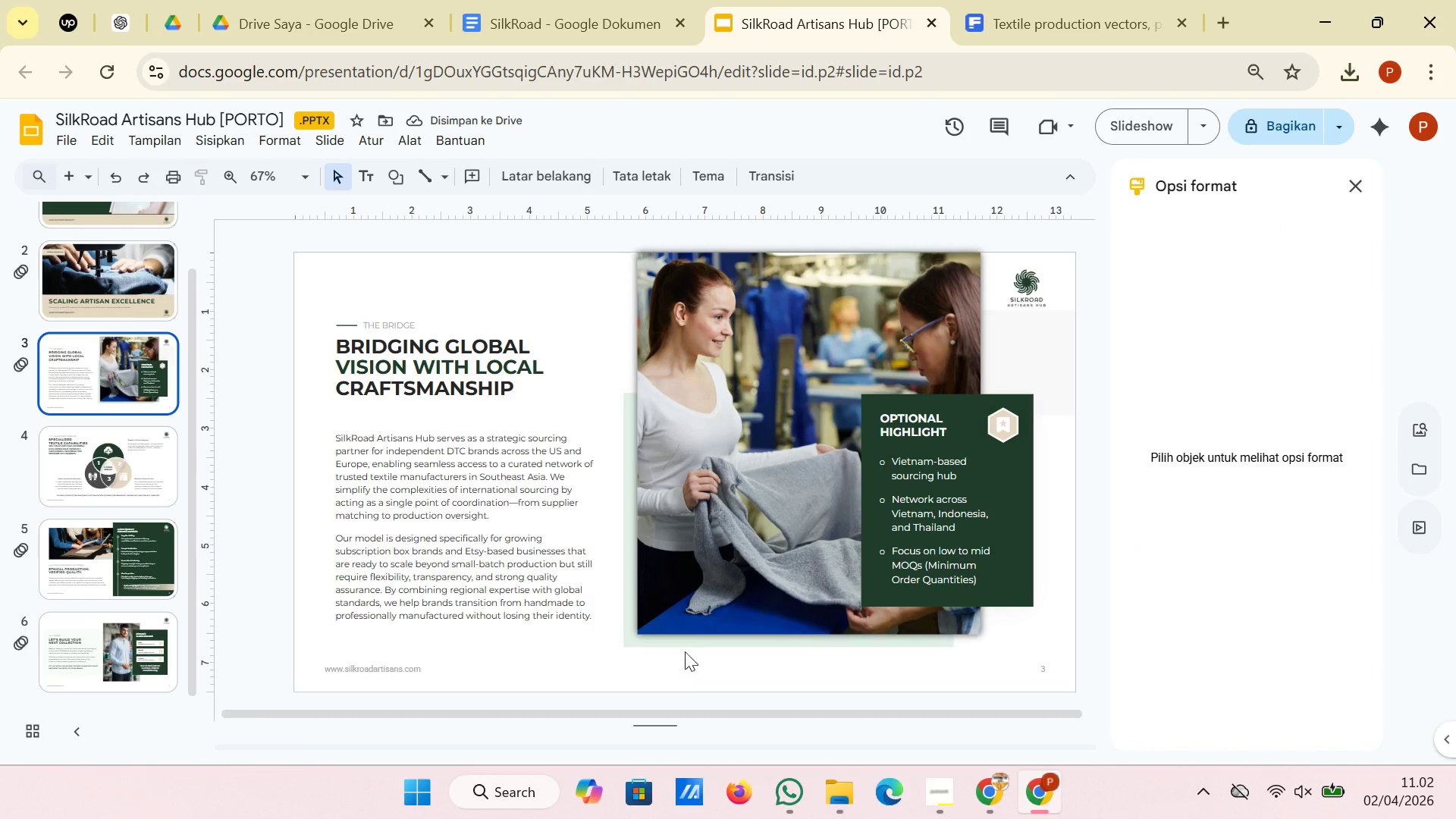 
left_click([695, 633])
 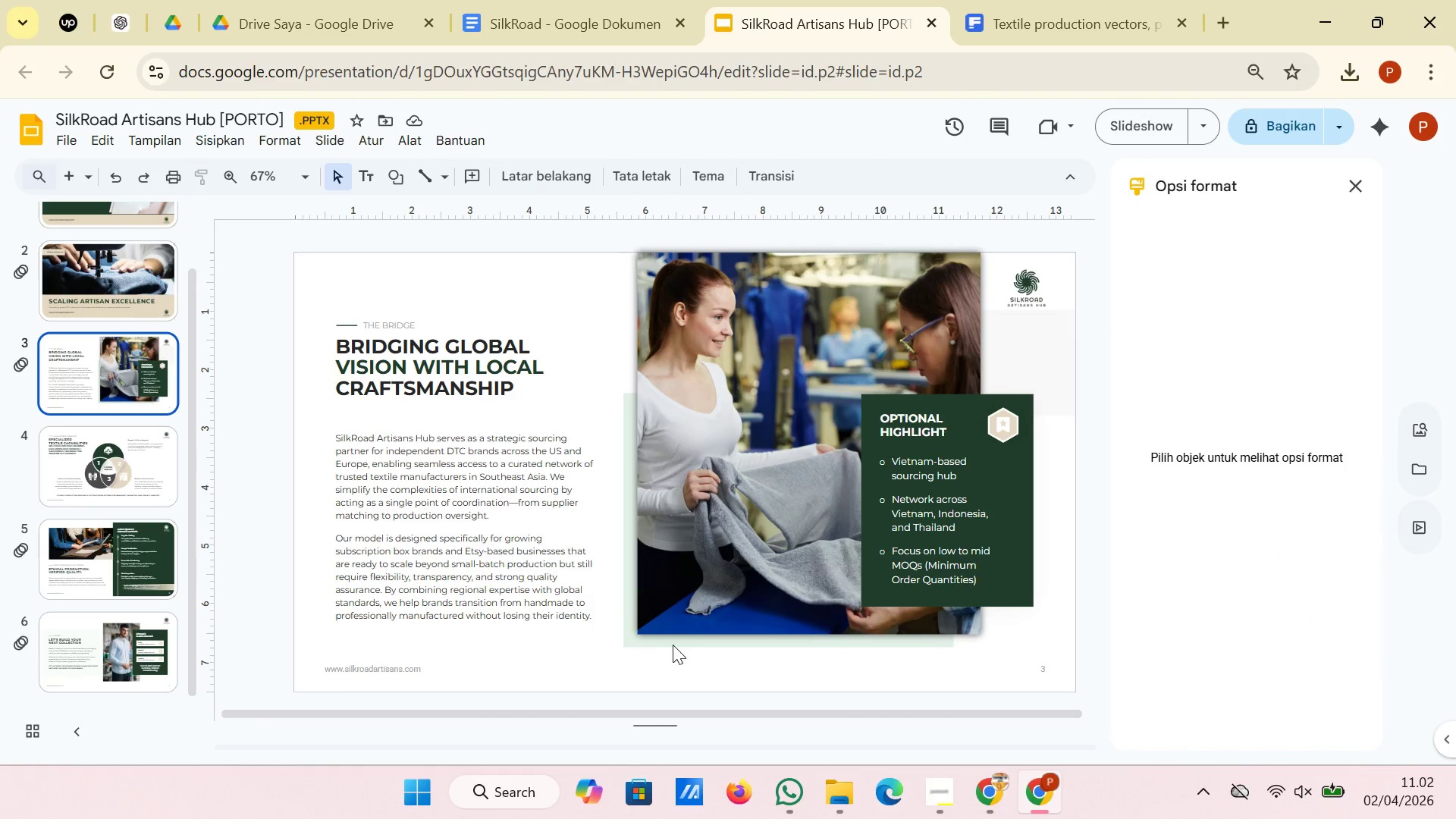 
double_click([673, 645])
 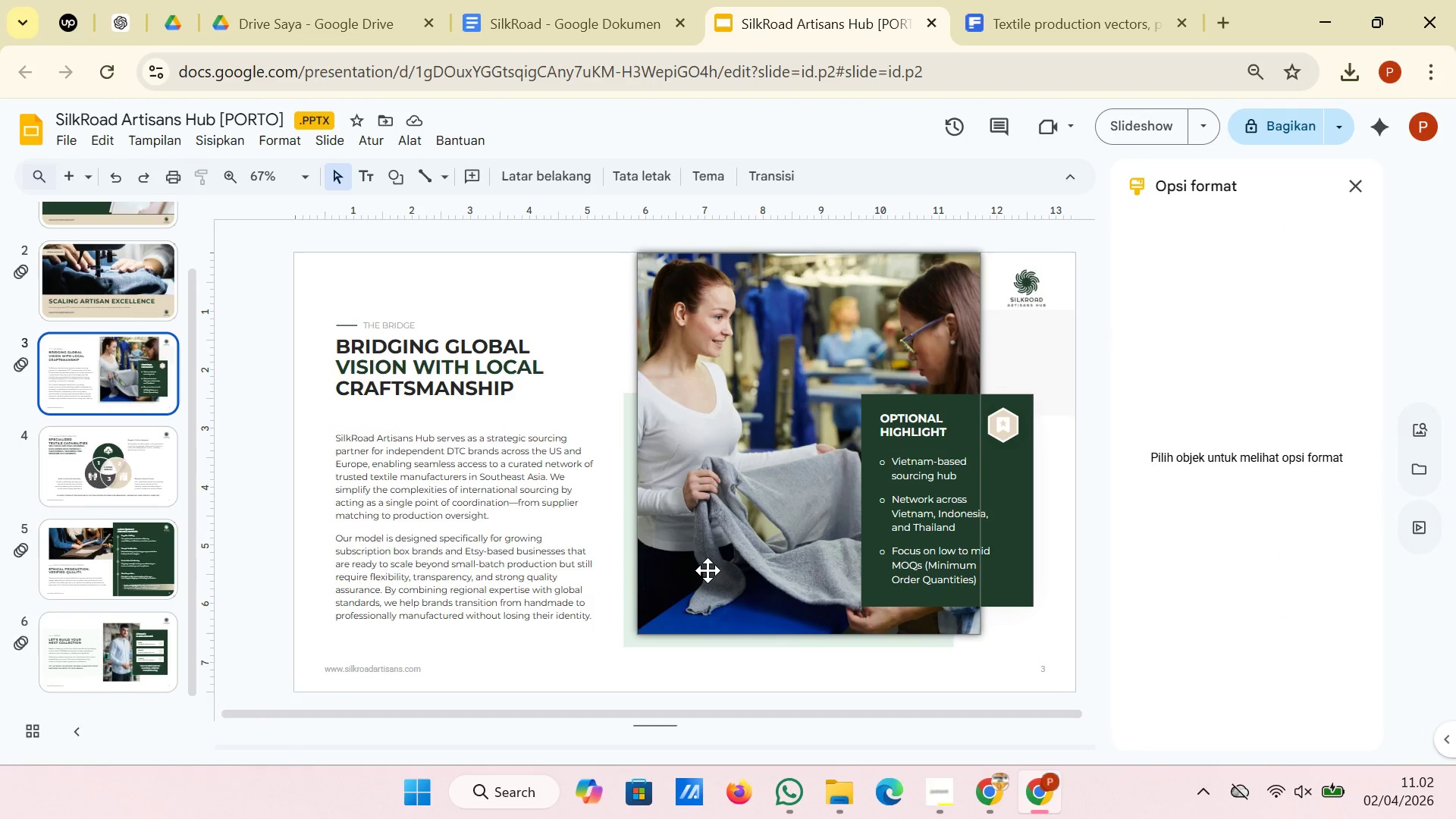 
left_click([708, 570])
 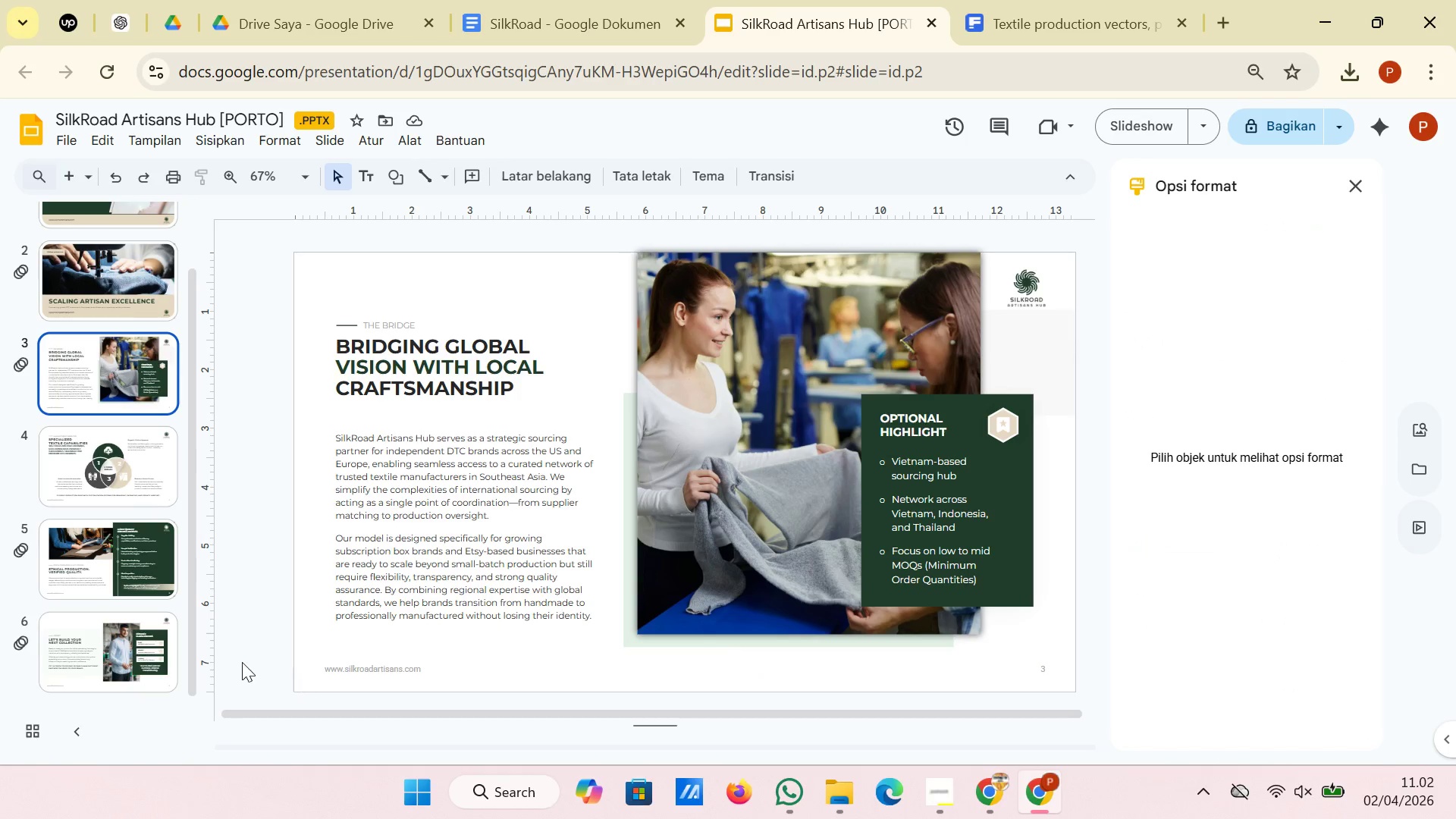 
left_click([82, 635])
 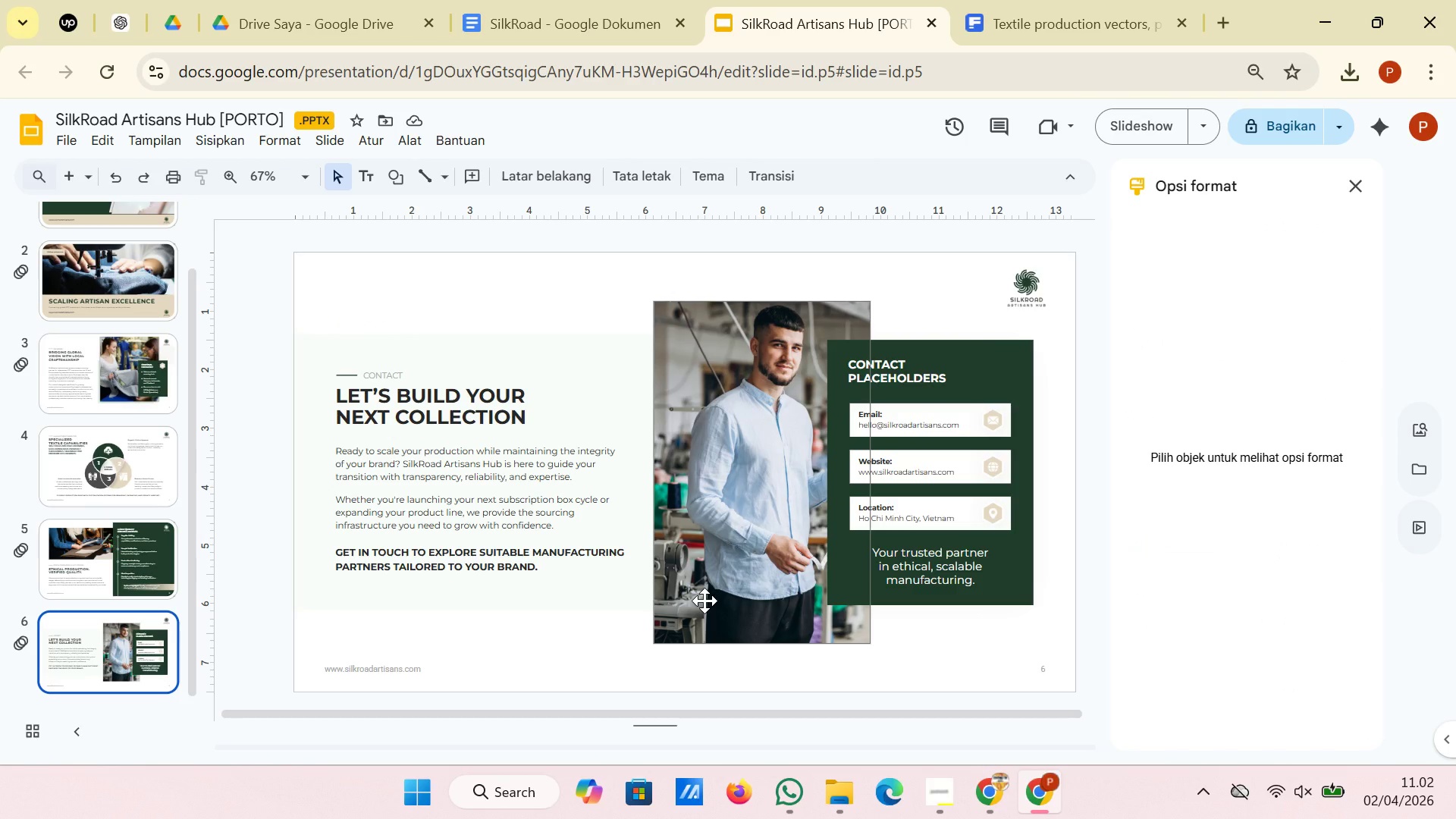 
left_click([704, 601])
 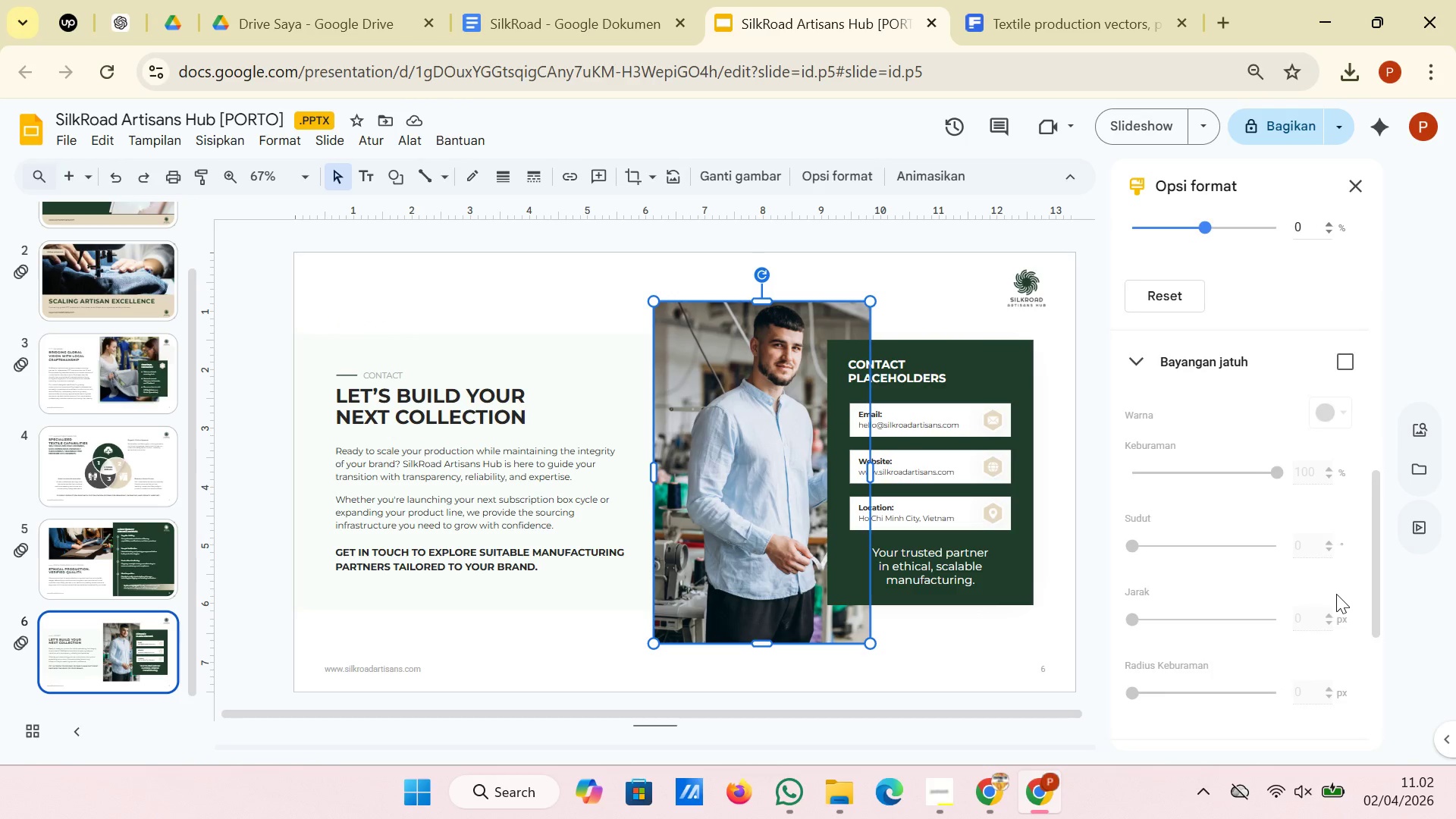 
scroll: coordinate [1336, 594], scroll_direction: down, amount: 1.0
 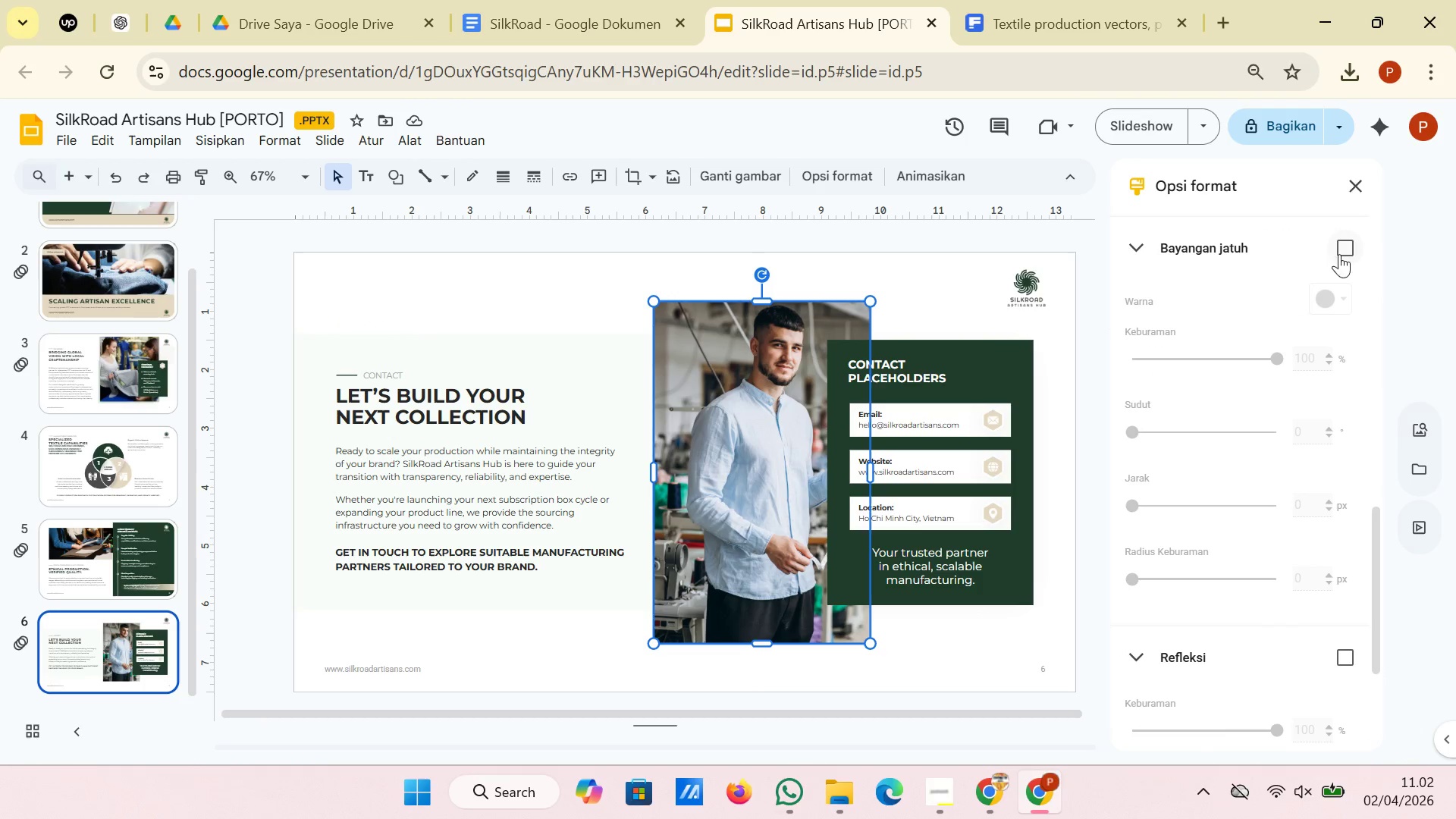 
left_click([1345, 248])
 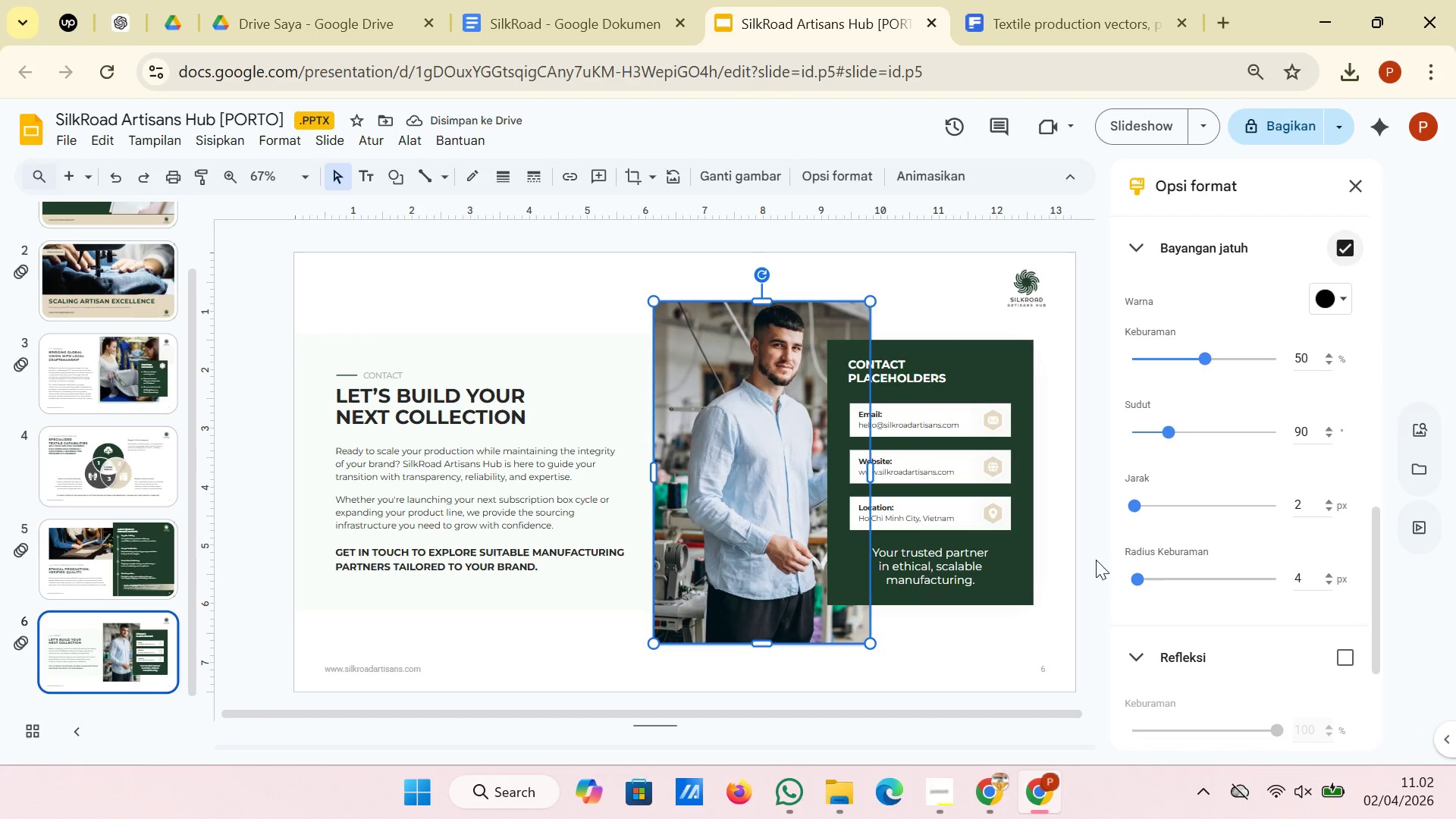 
wait(5.81)
 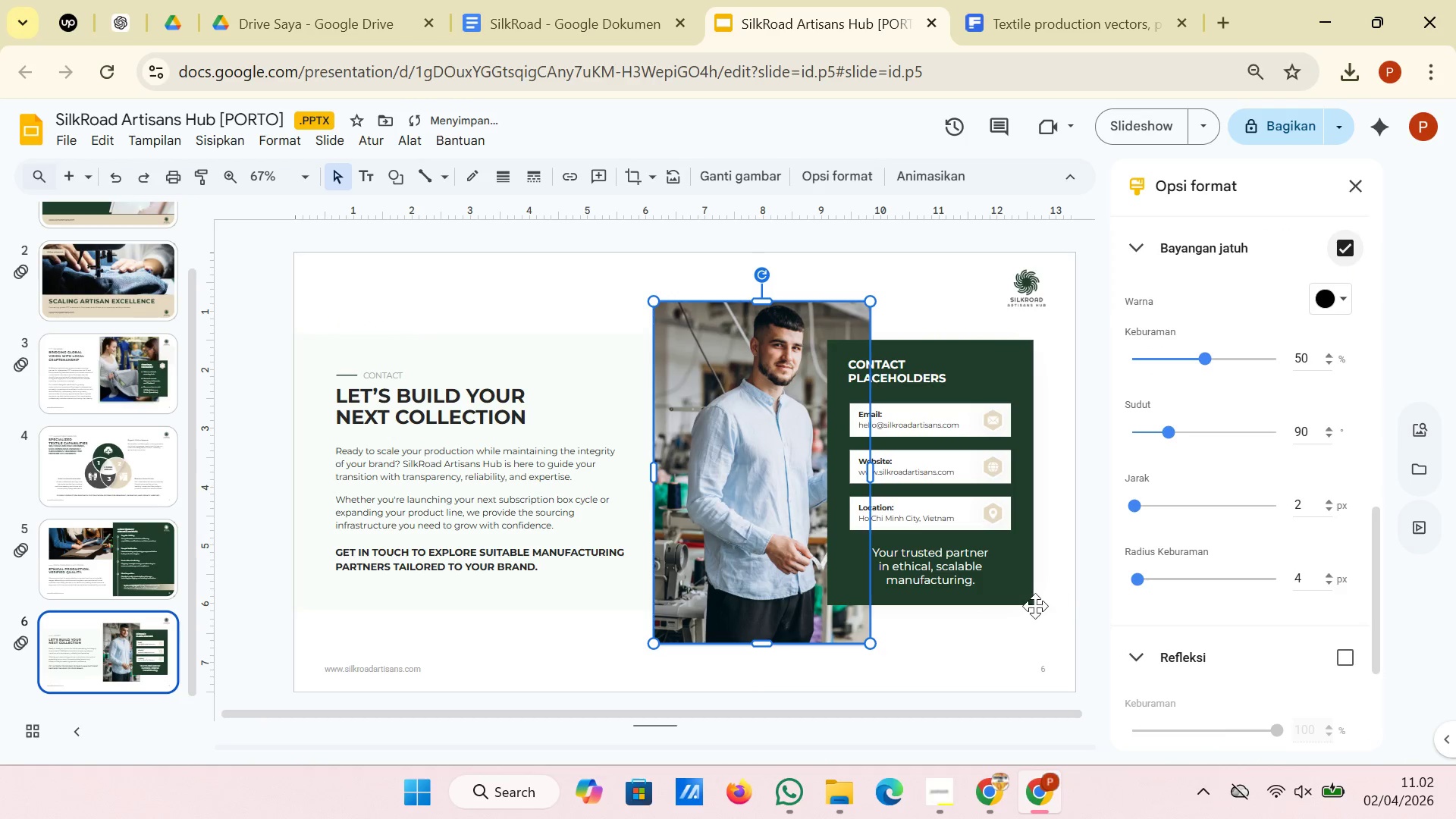 
left_click([759, 596])
 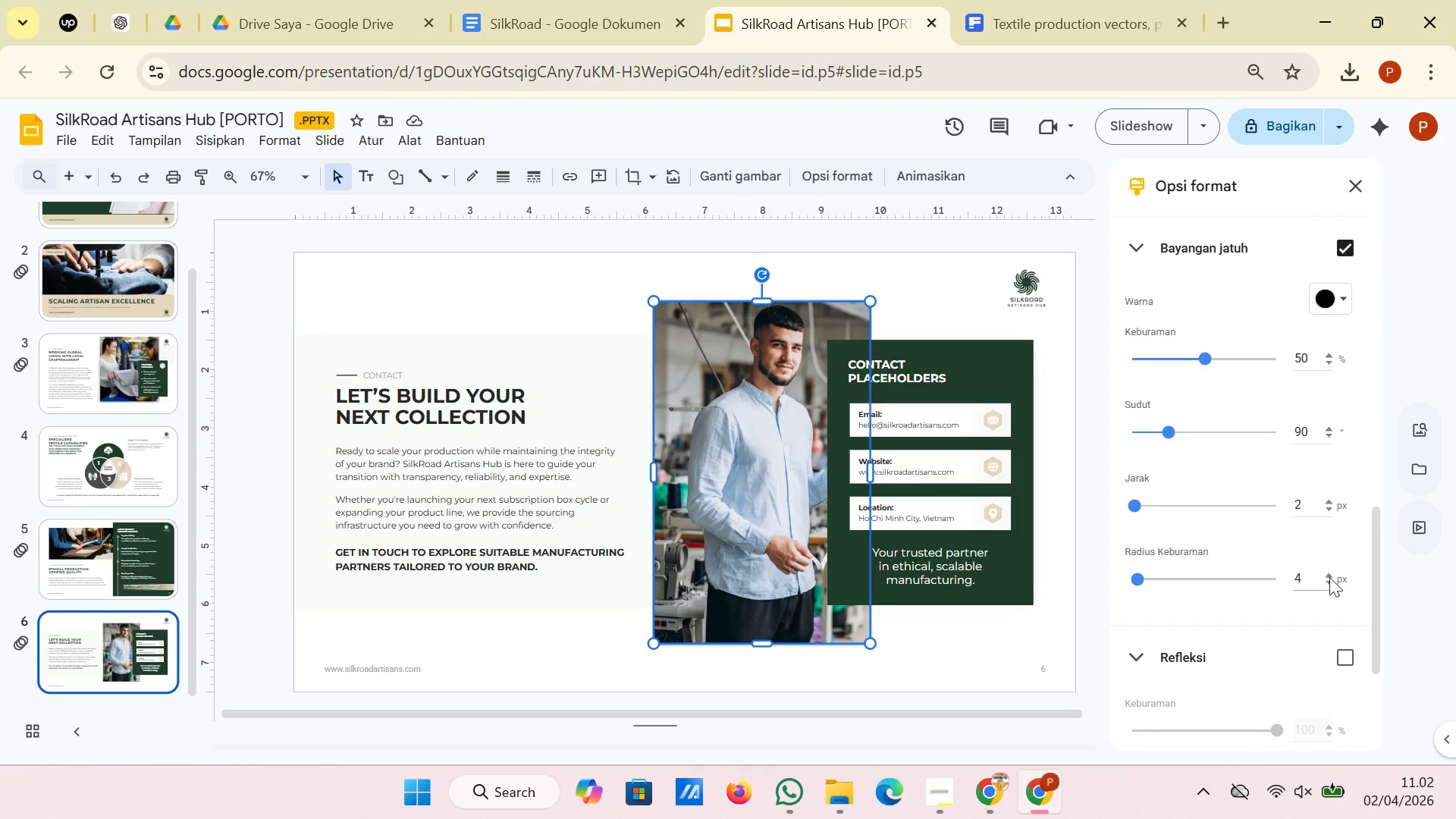 
double_click([1329, 573])
 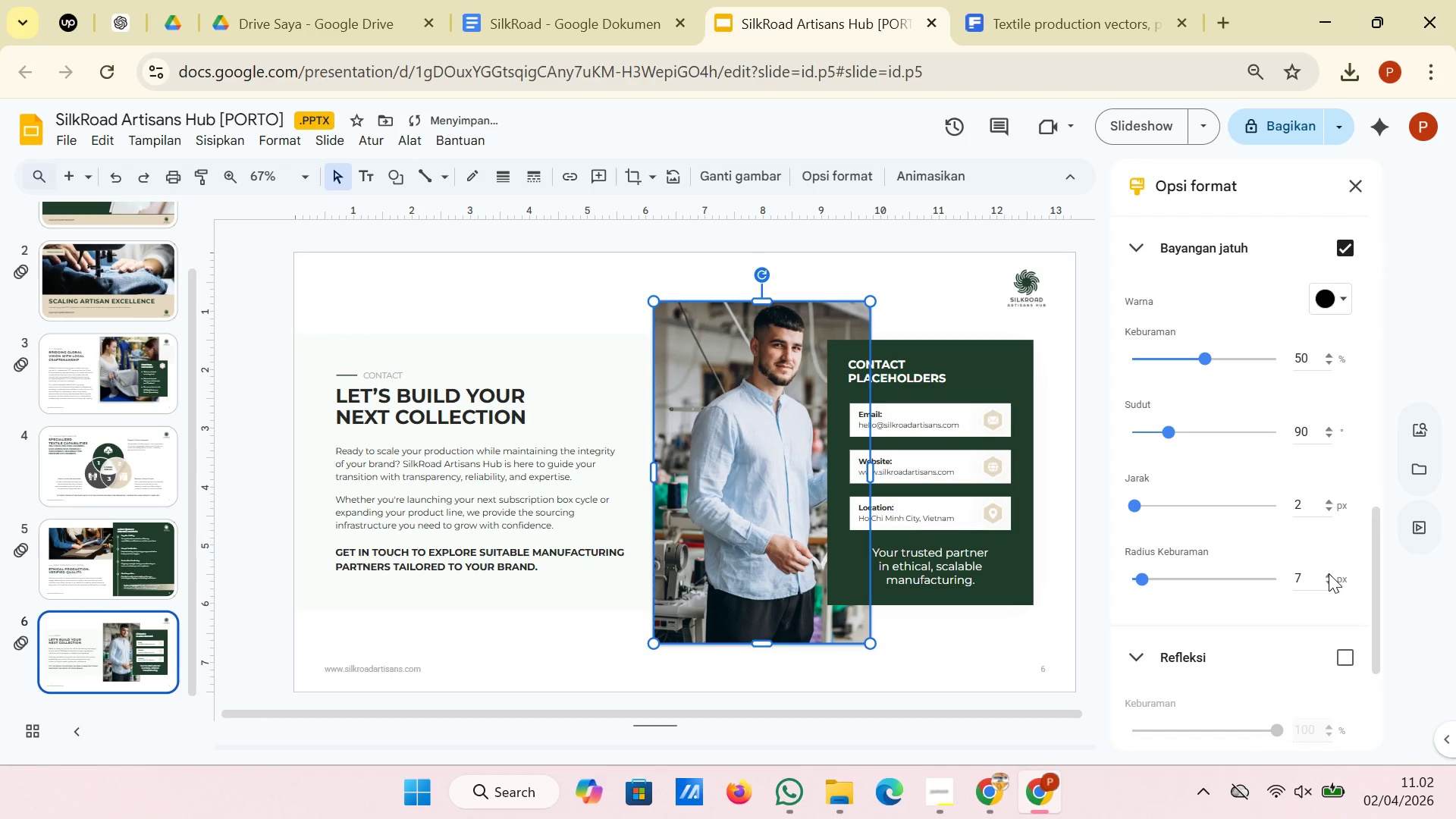 
triple_click([1329, 573])
 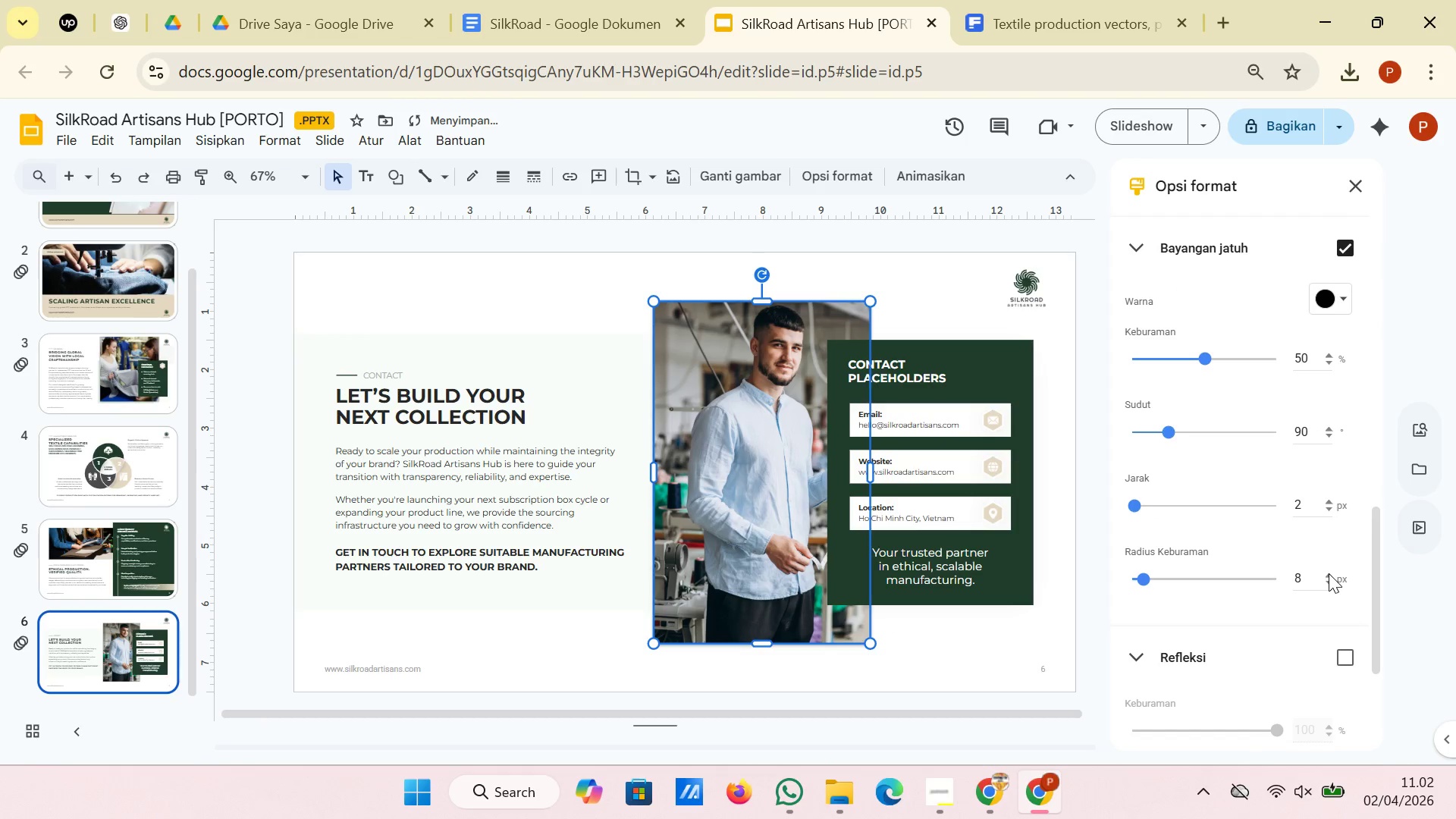 
triple_click([1329, 573])
 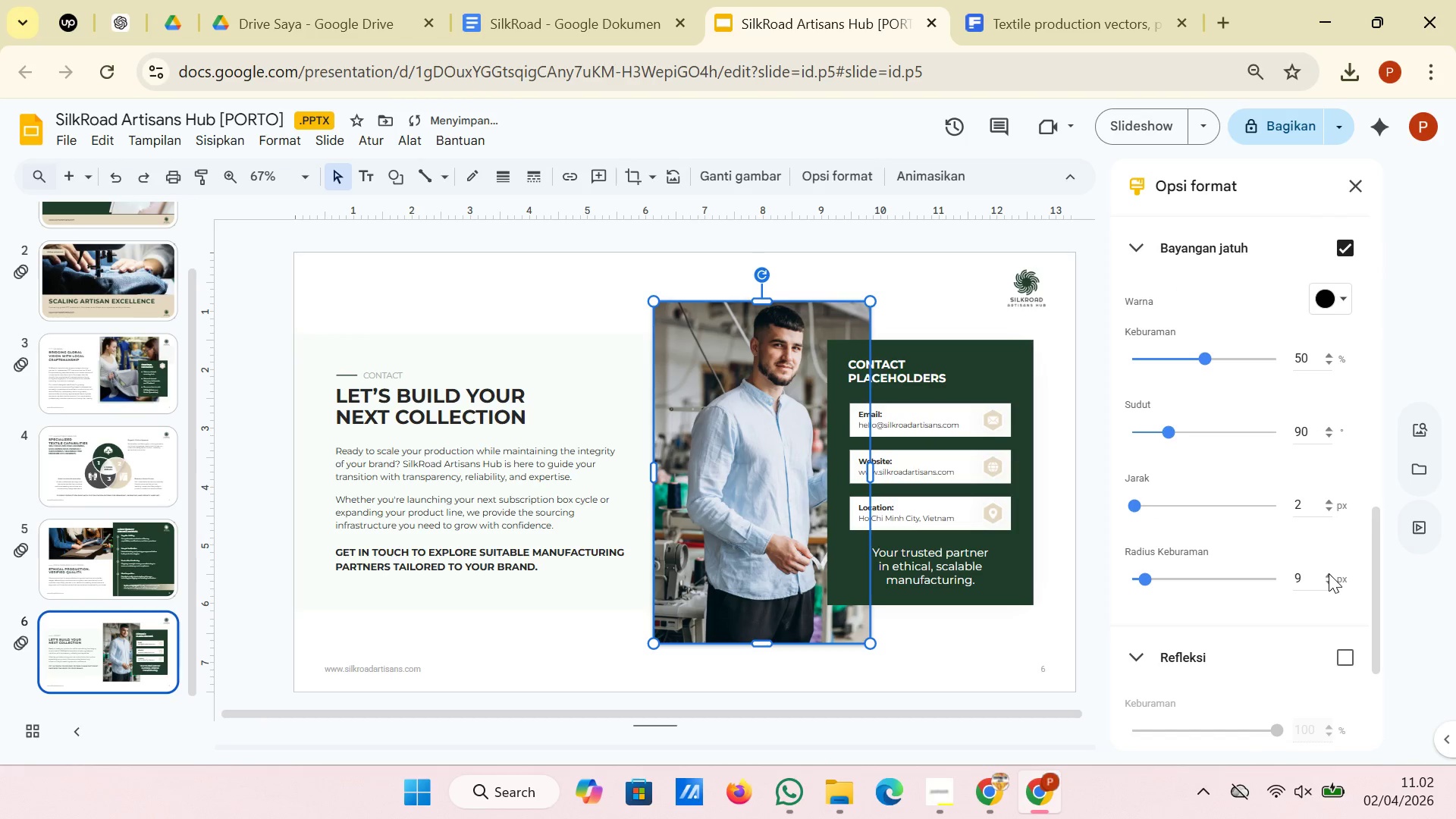 
triple_click([1329, 573])
 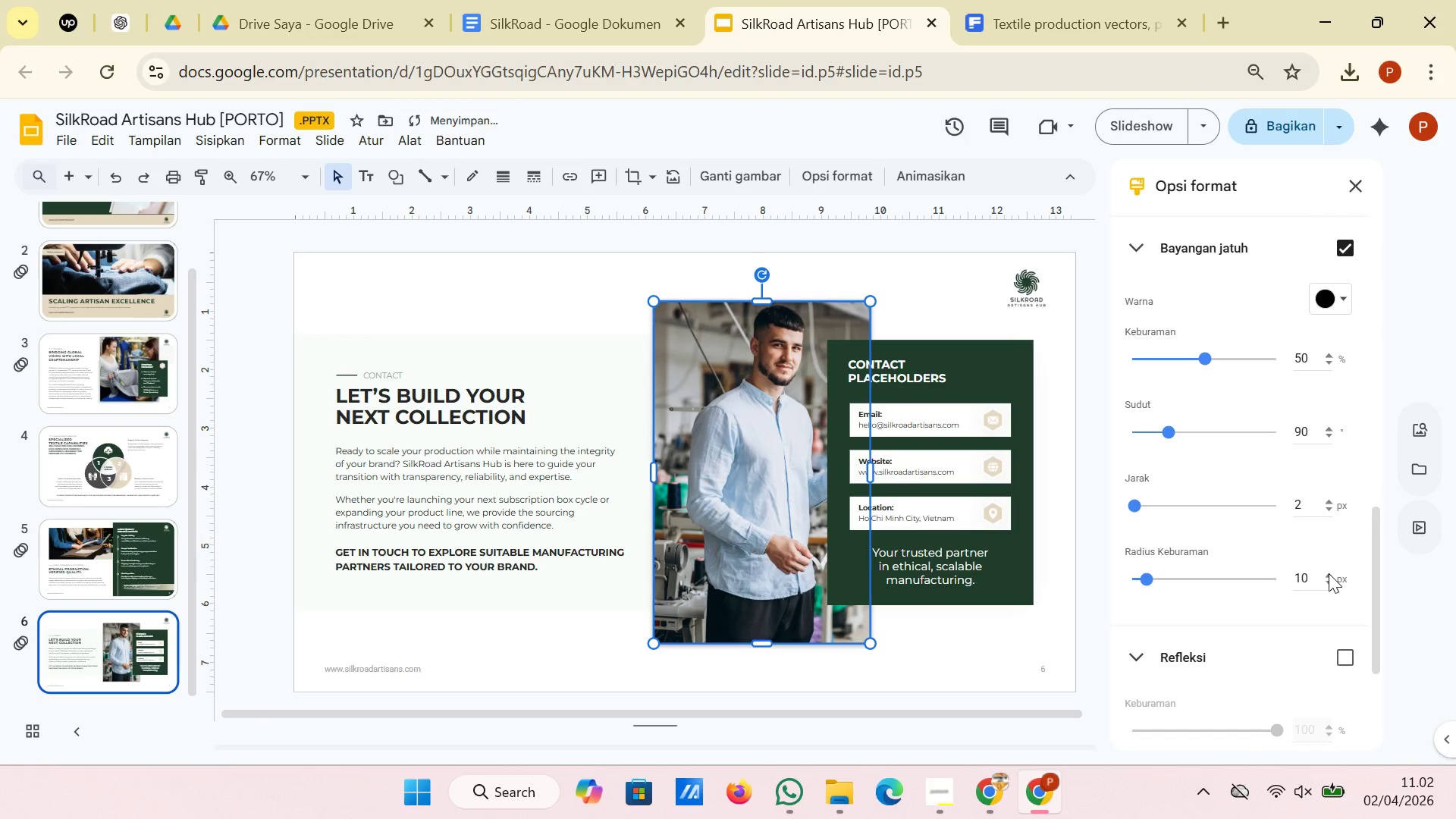 
triple_click([1329, 573])
 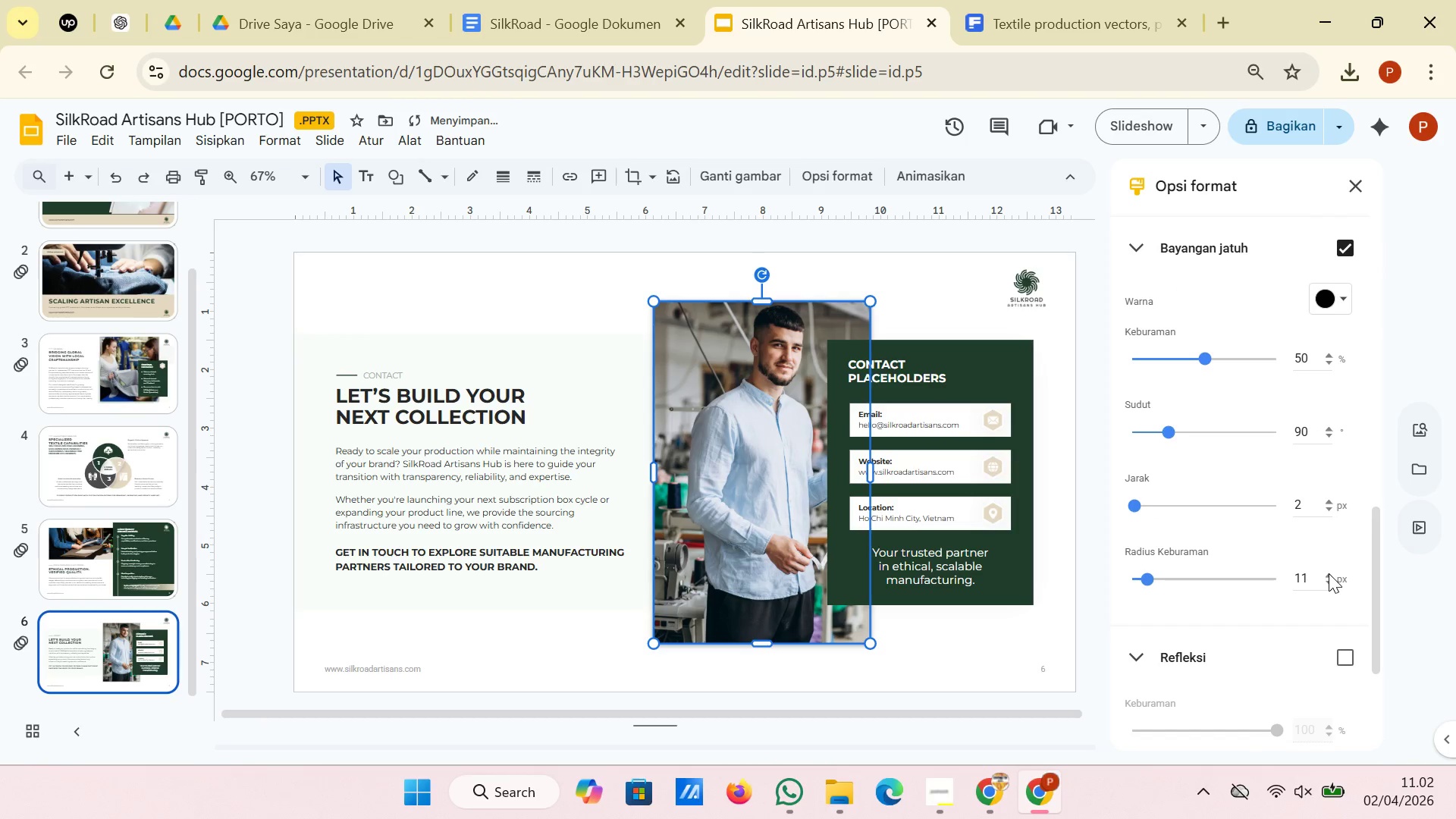 
triple_click([1329, 573])
 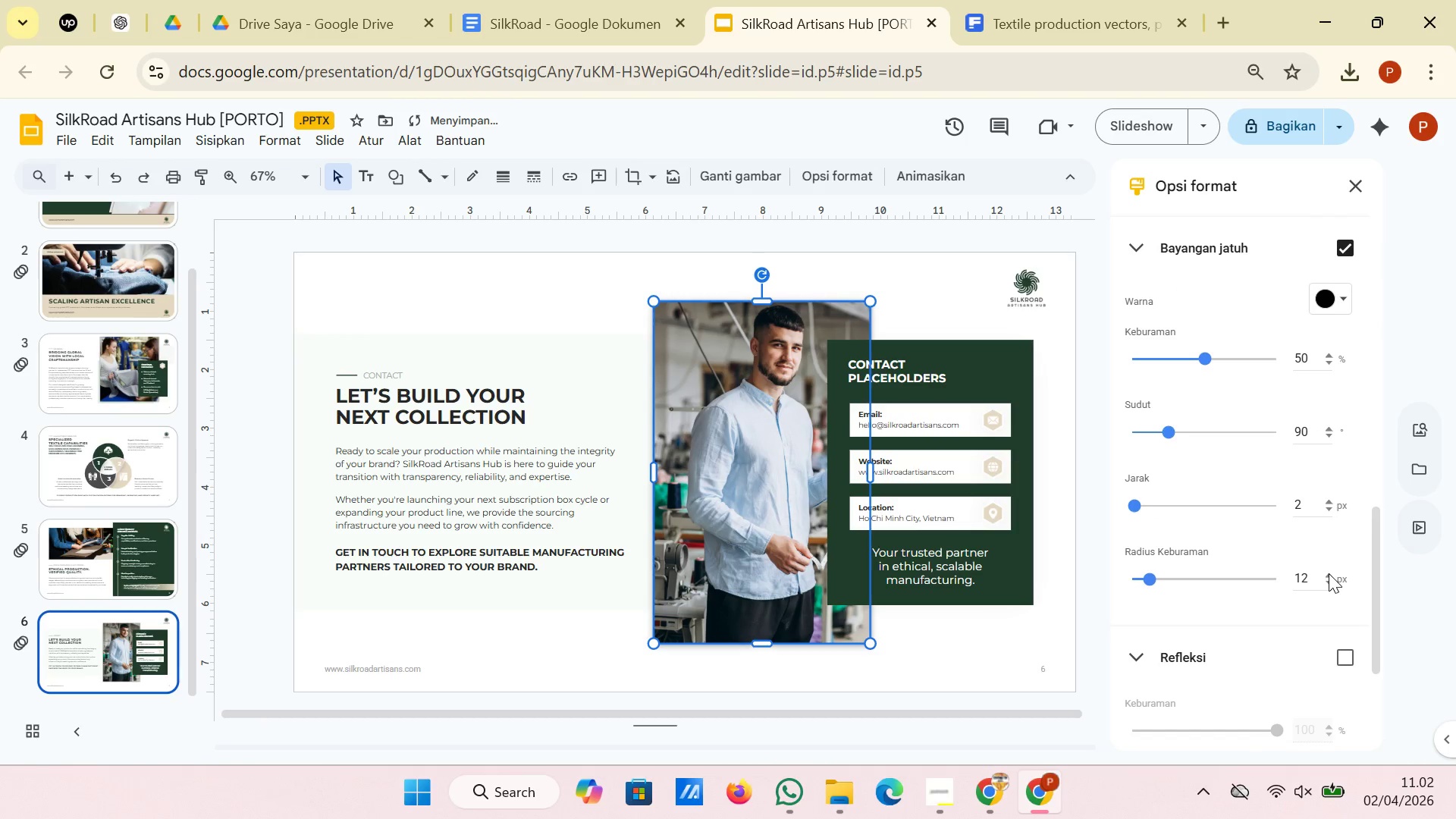 
triple_click([1329, 573])
 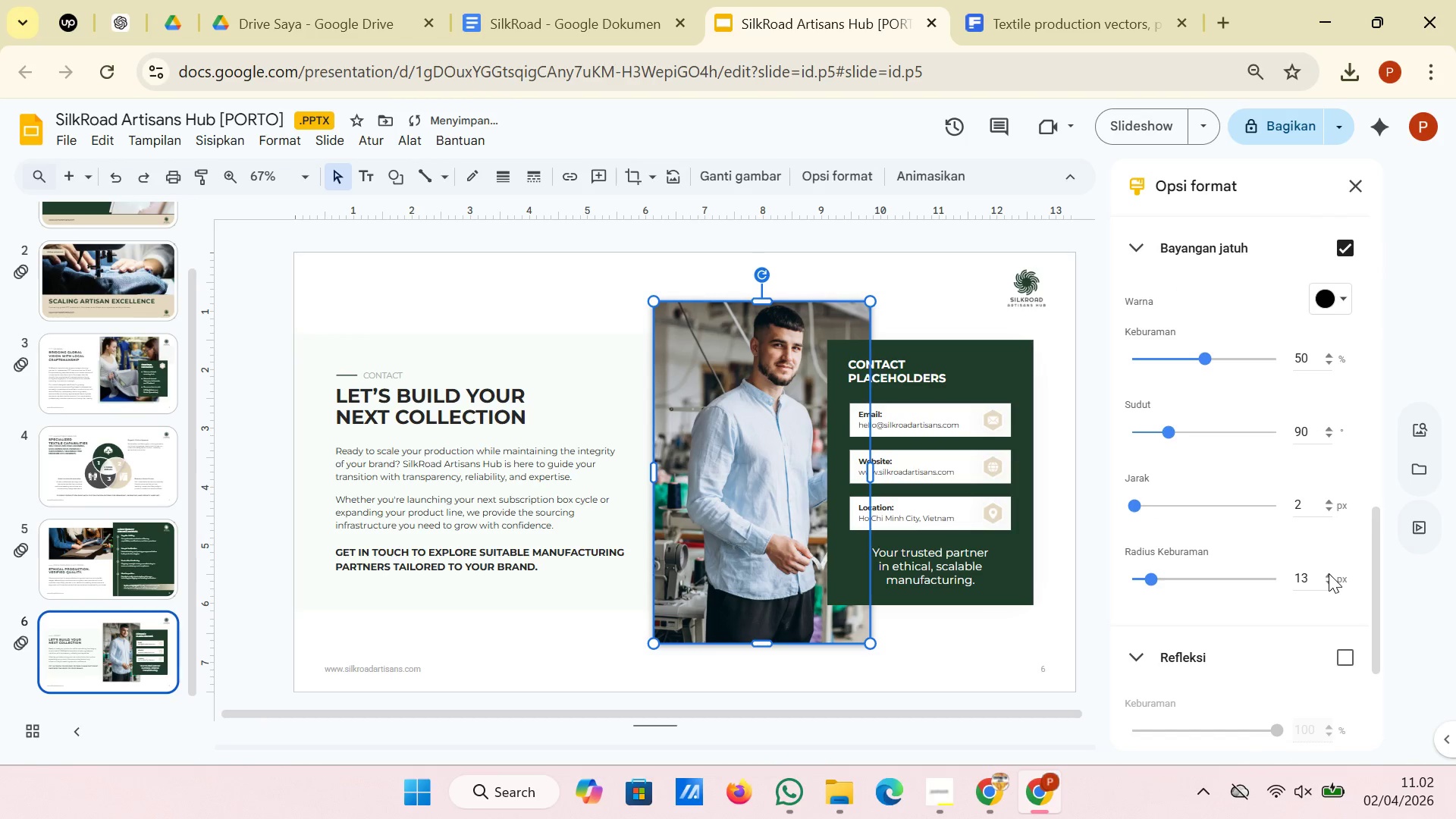 
triple_click([1329, 573])
 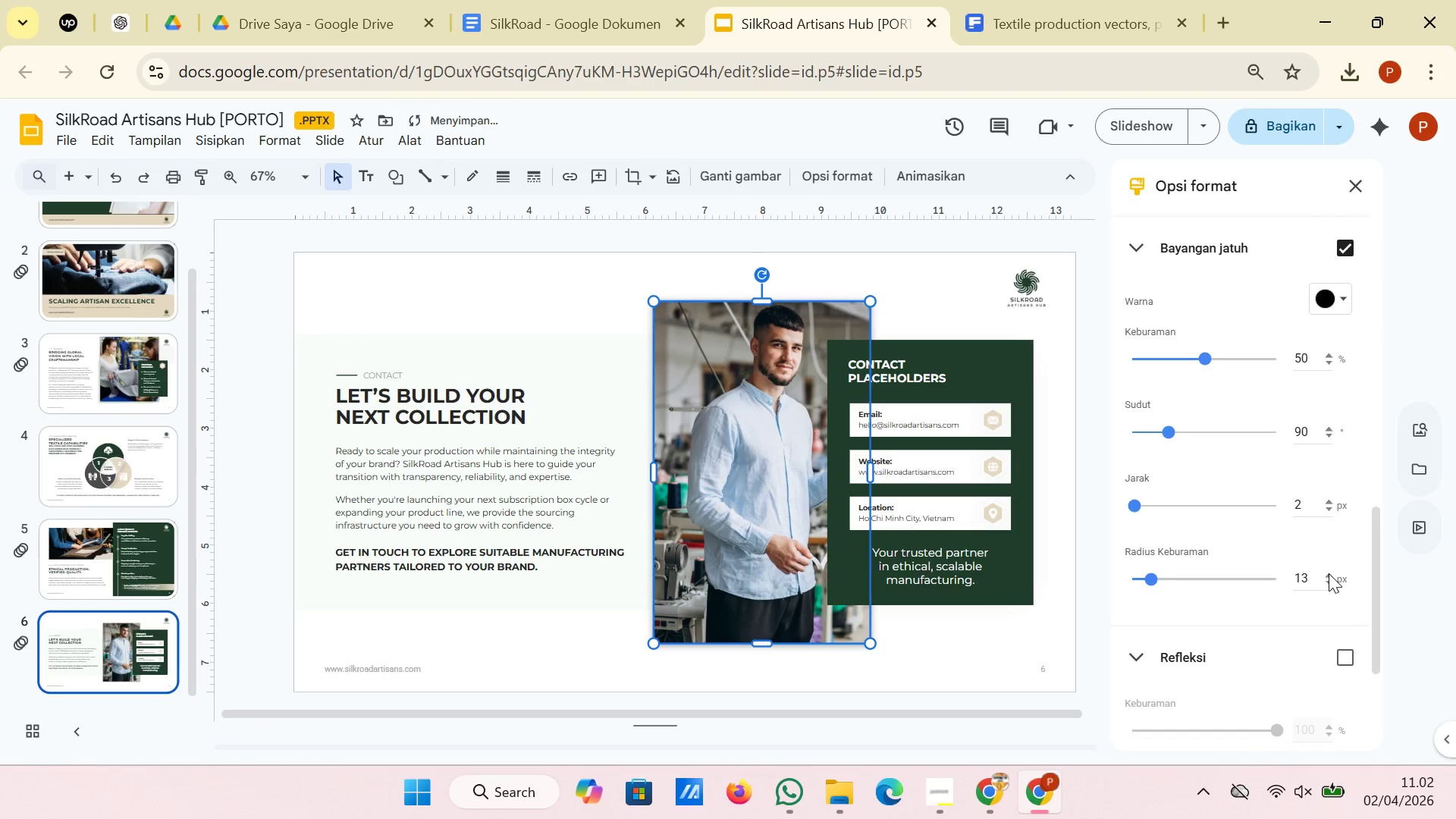 
triple_click([1329, 573])
 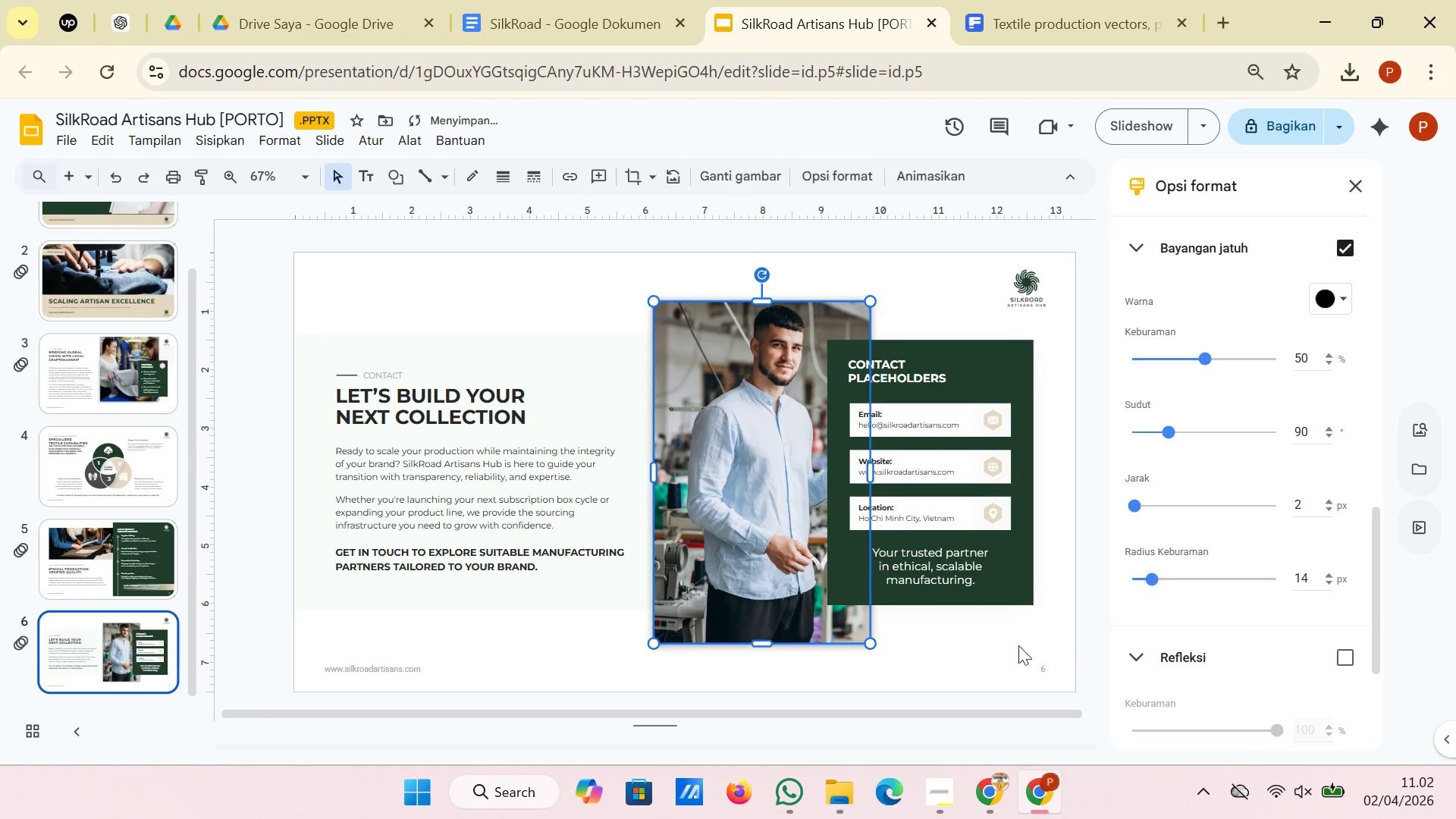 
left_click([993, 645])
 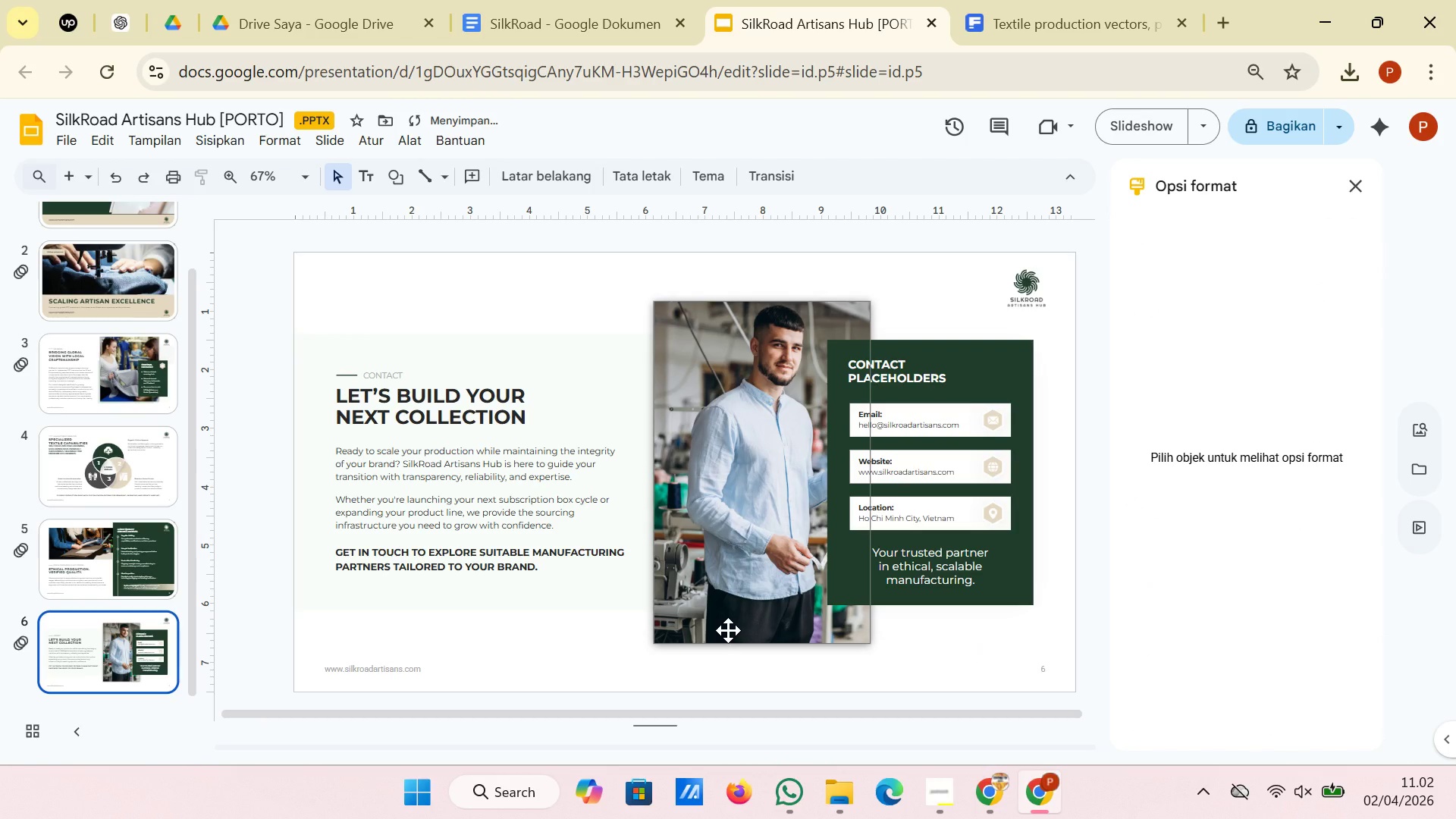 
left_click([728, 630])
 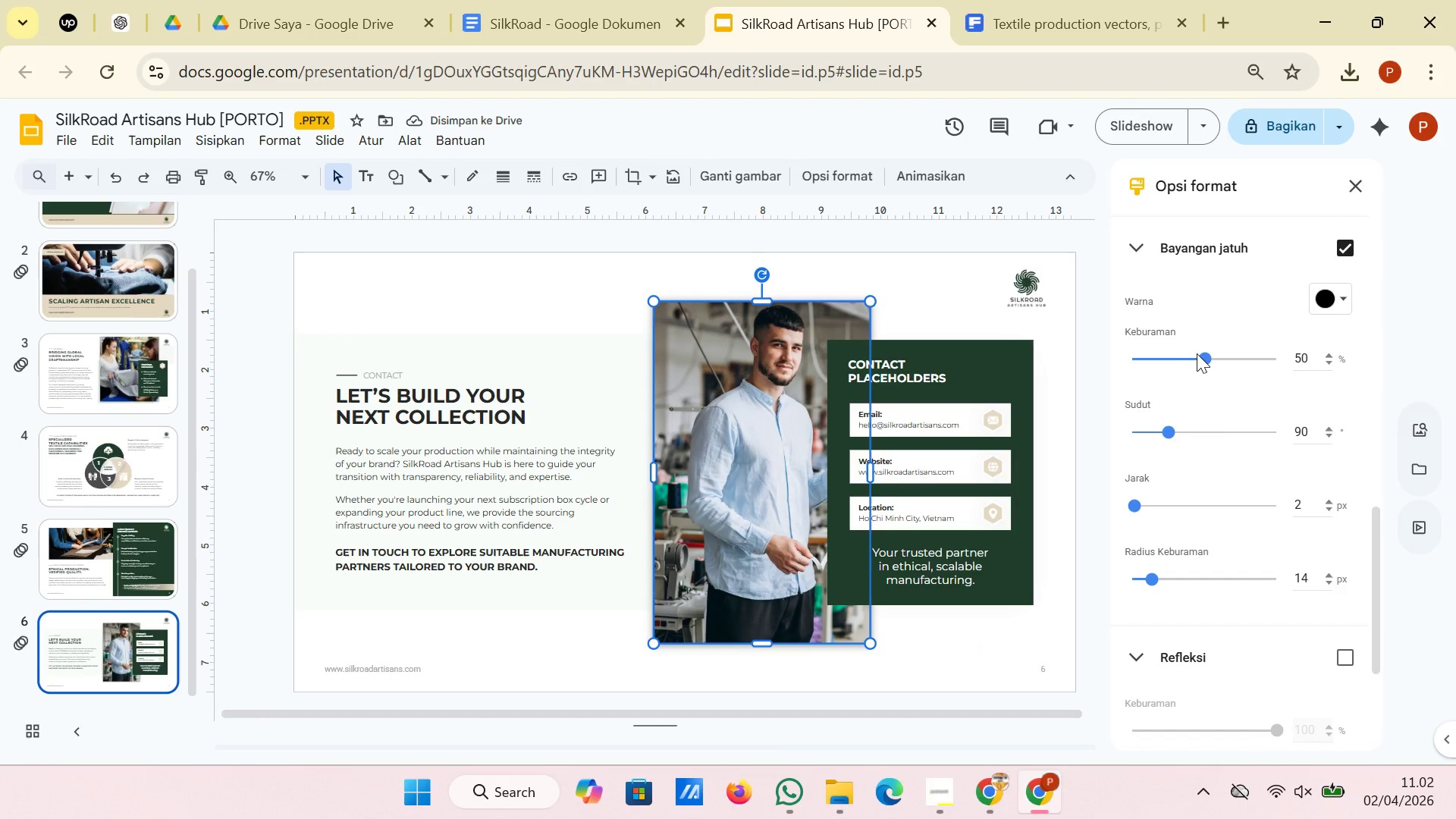 
left_click_drag(start_coordinate=[1207, 358], to_coordinate=[1225, 358])
 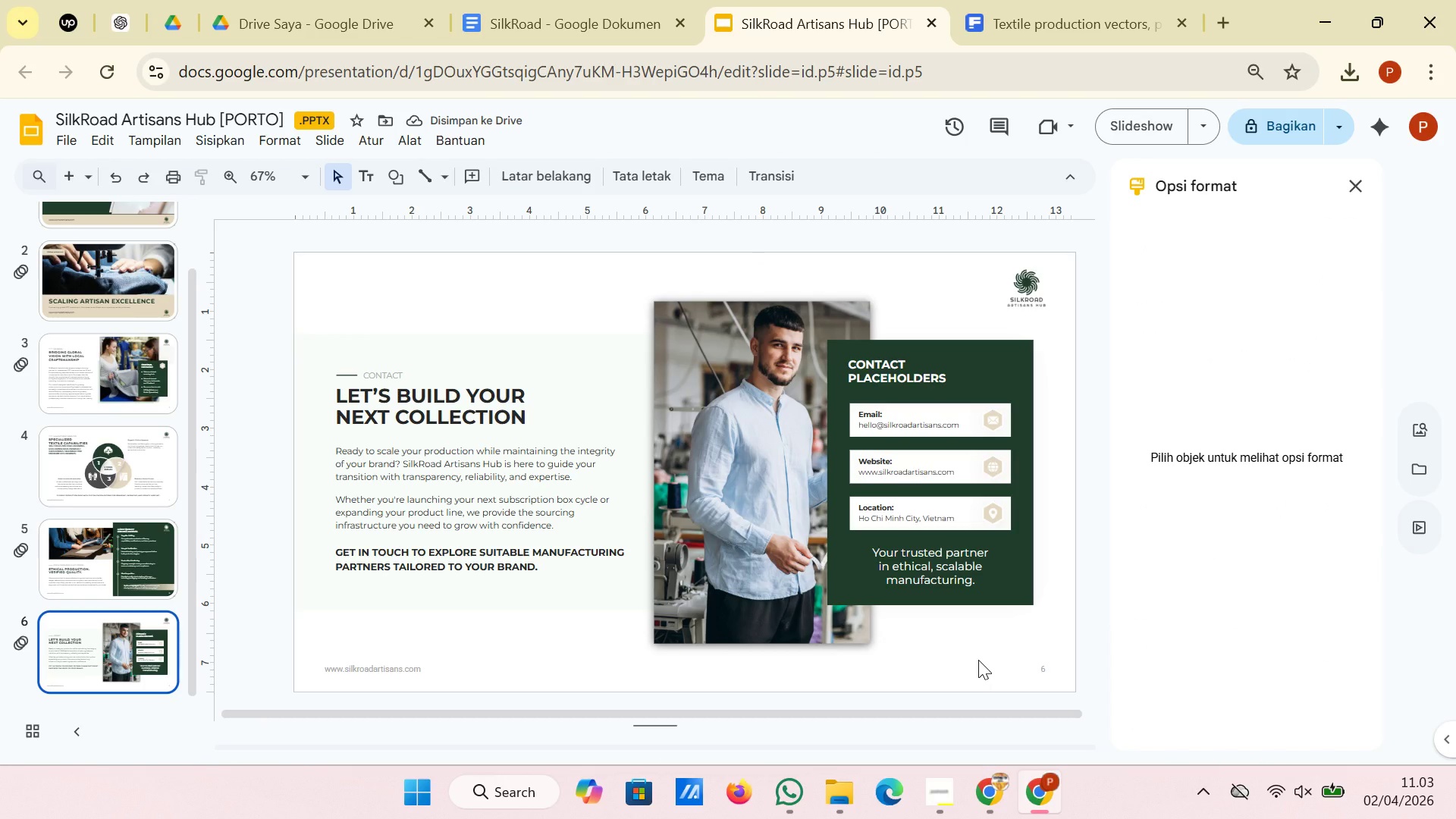 
wait(5.84)
 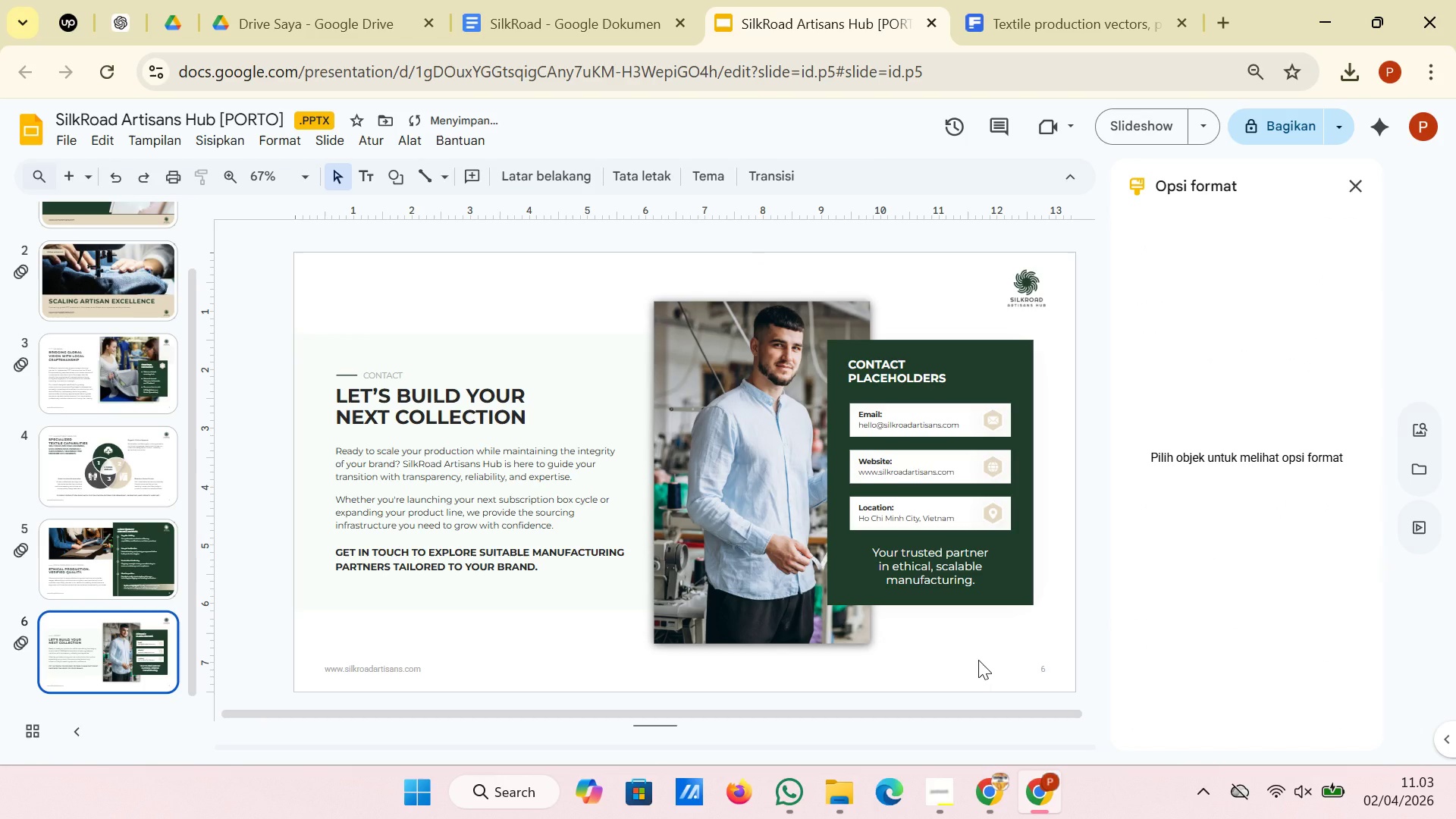 
scroll: coordinate [128, 557], scroll_direction: none, amount: 0.0
 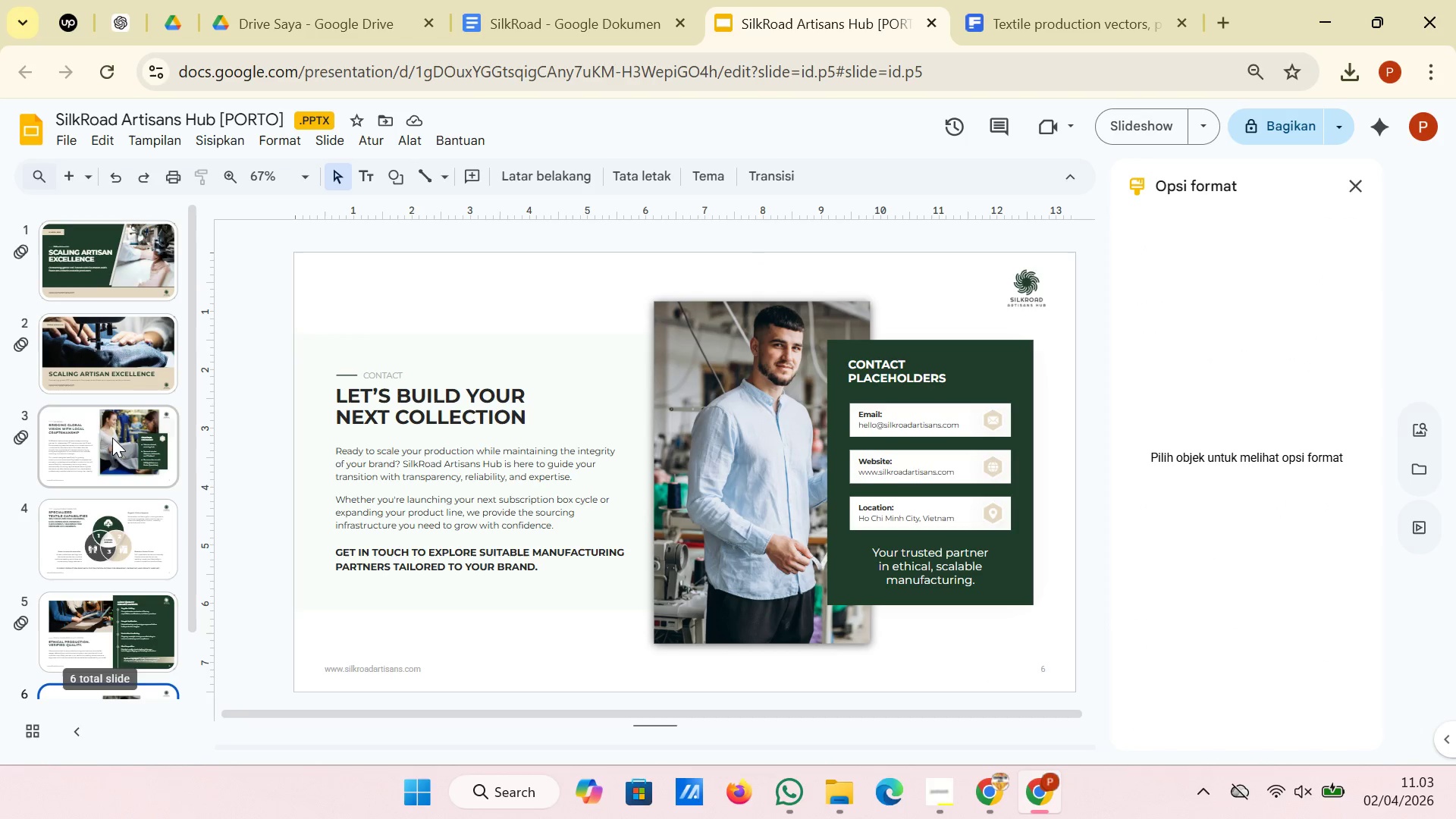 
left_click([112, 438])
 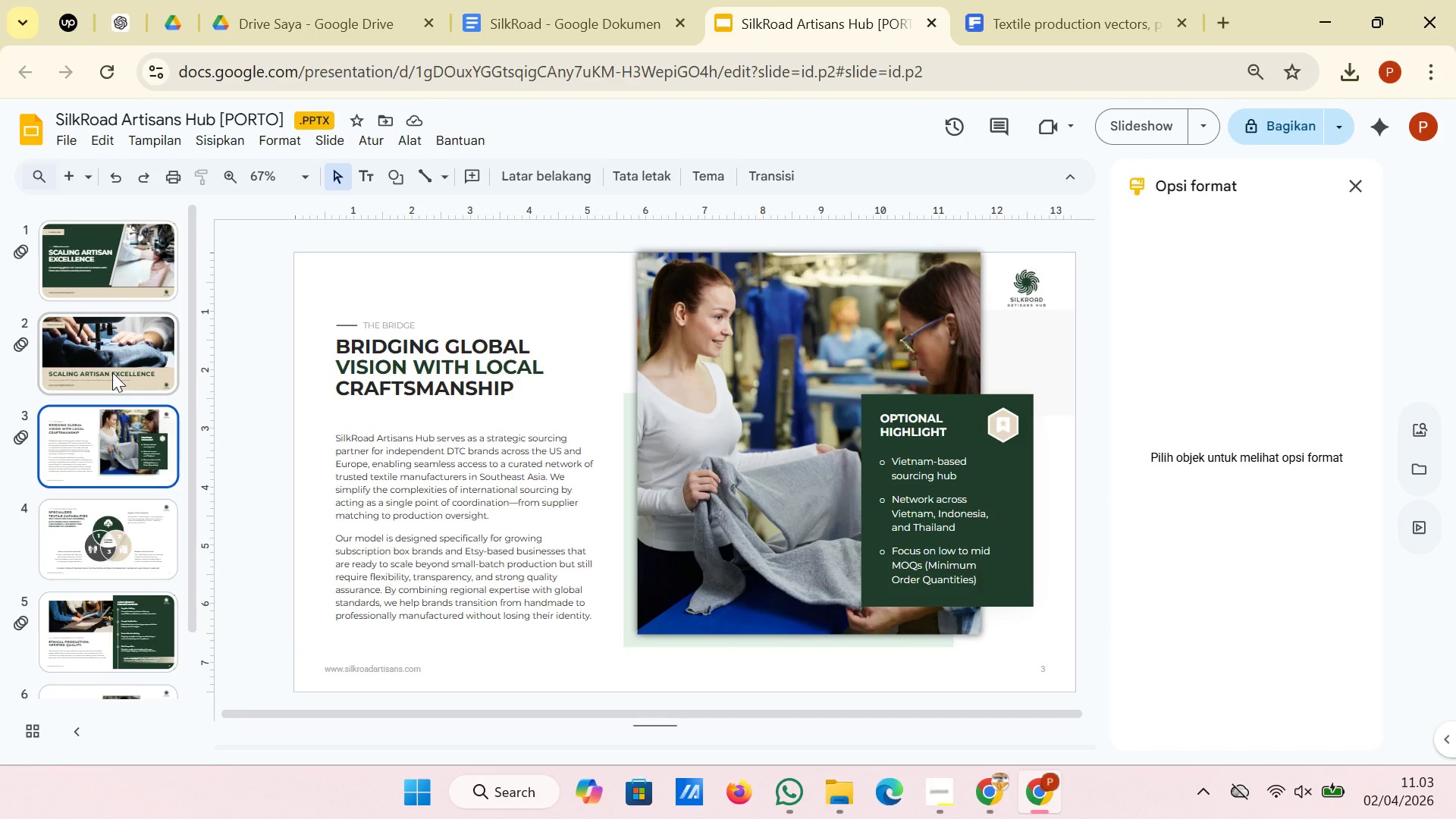 
left_click([112, 372])
 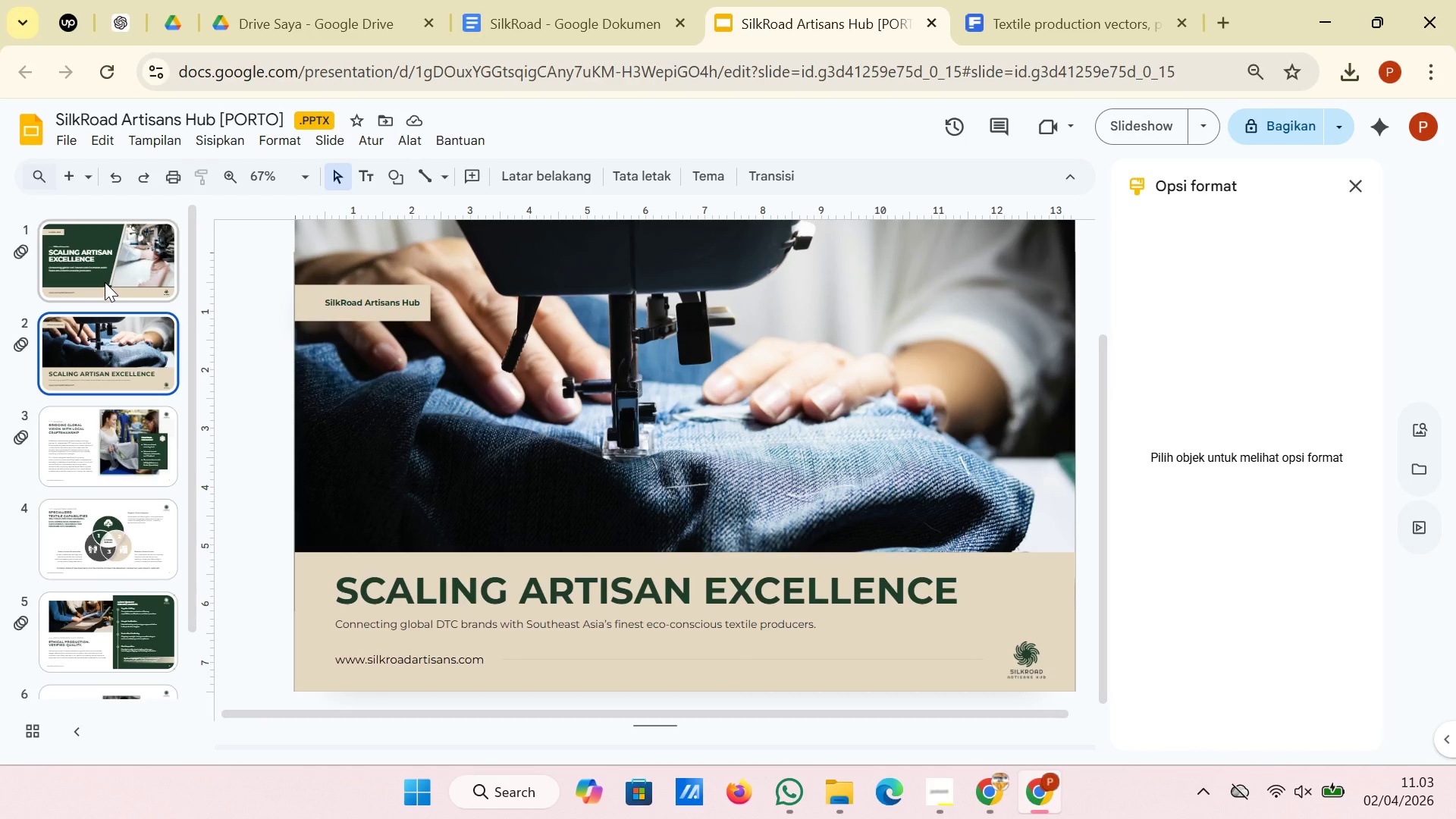 
left_click([105, 282])
 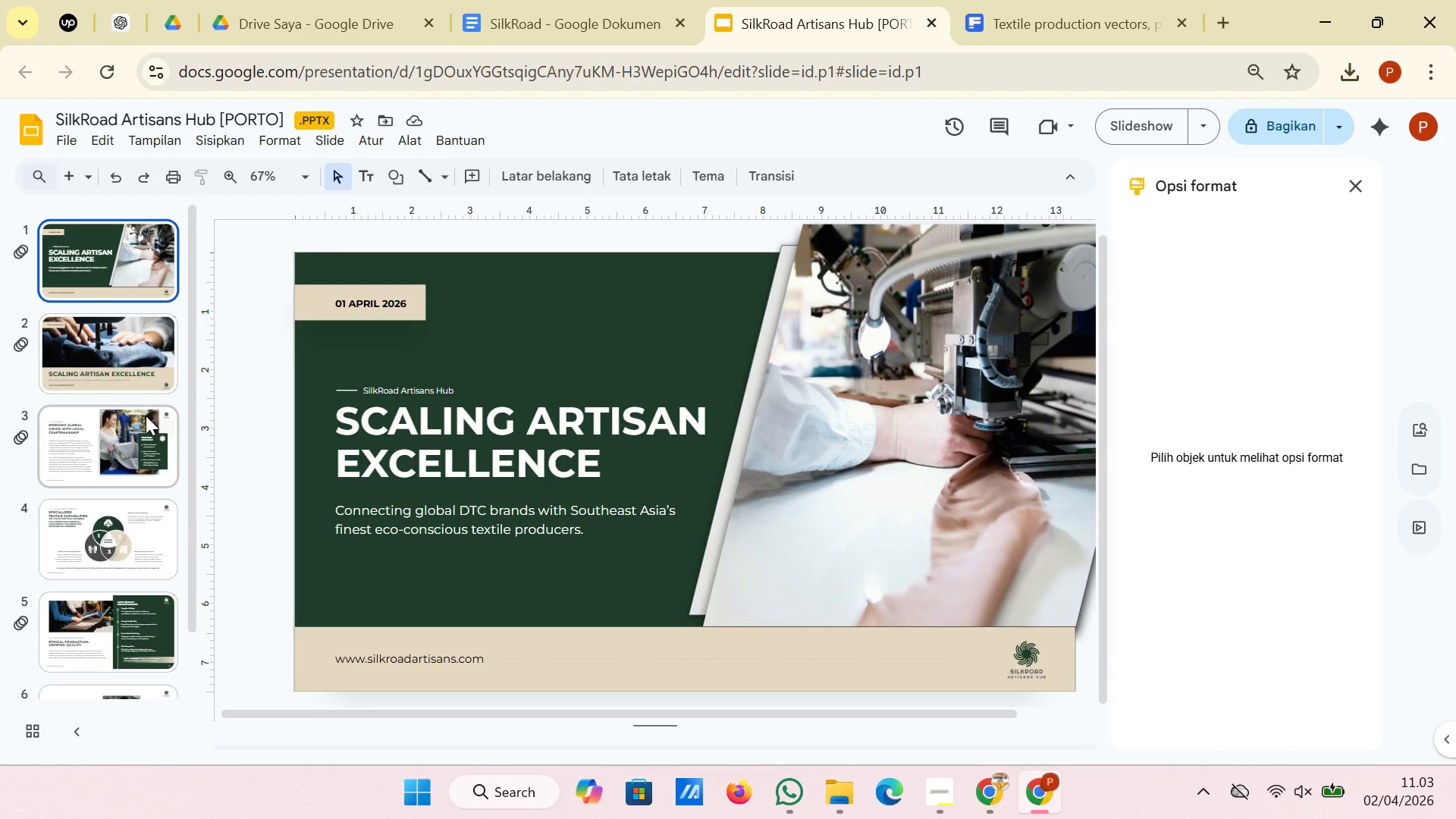 
scroll: coordinate [99, 467], scroll_direction: down, amount: 3.0
 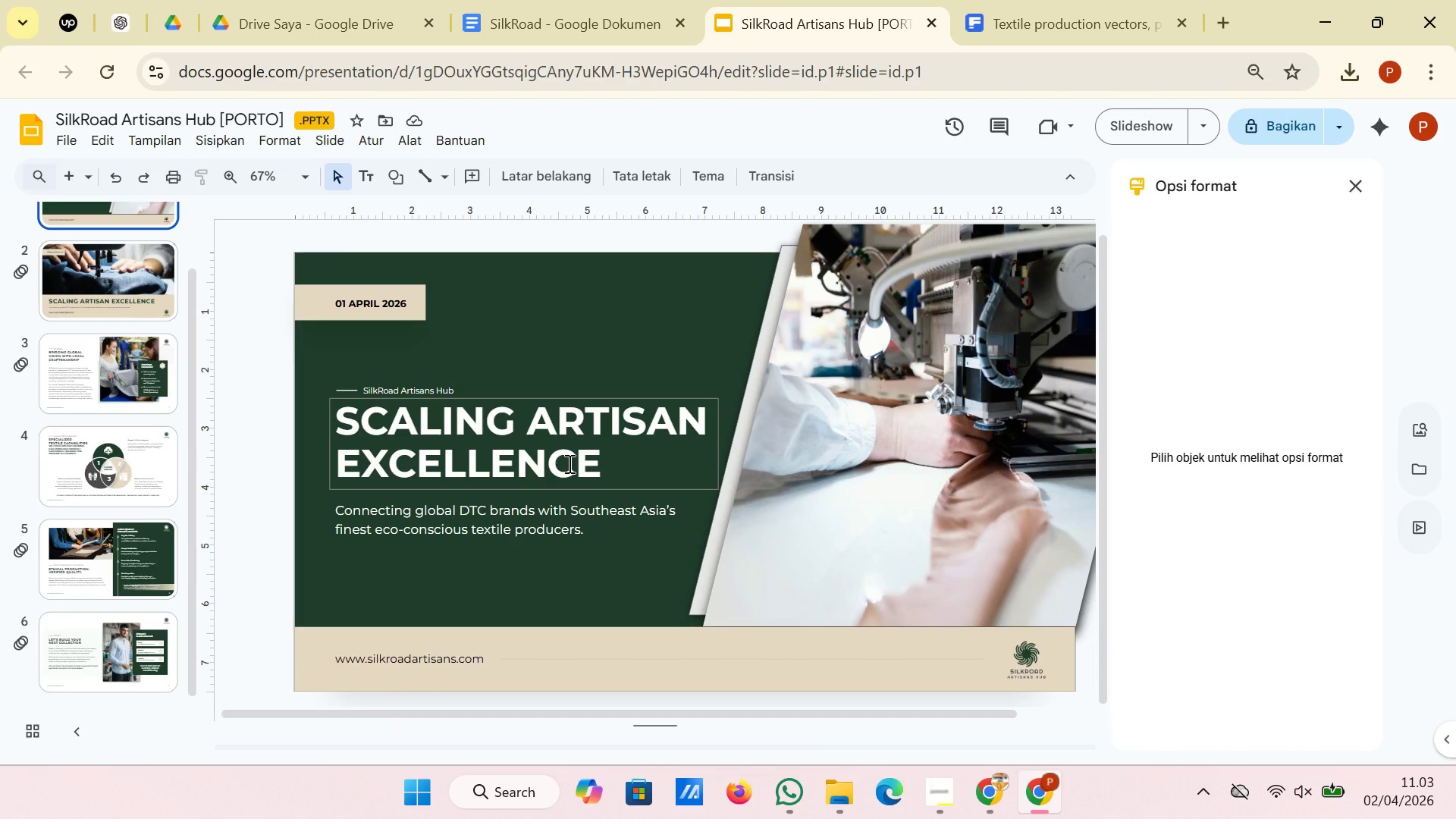 
left_click([995, 780])
 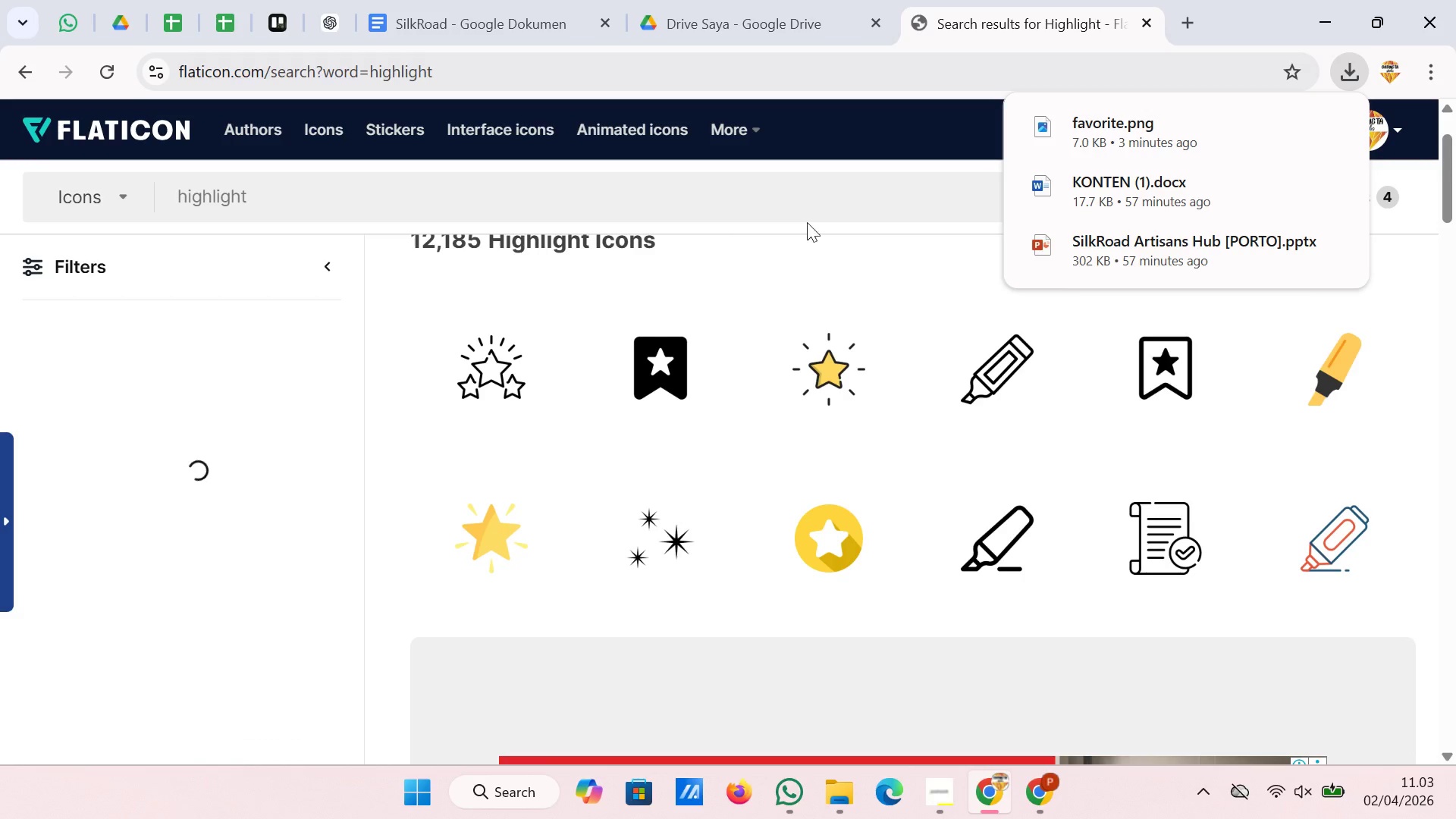 
left_click([804, 199])
 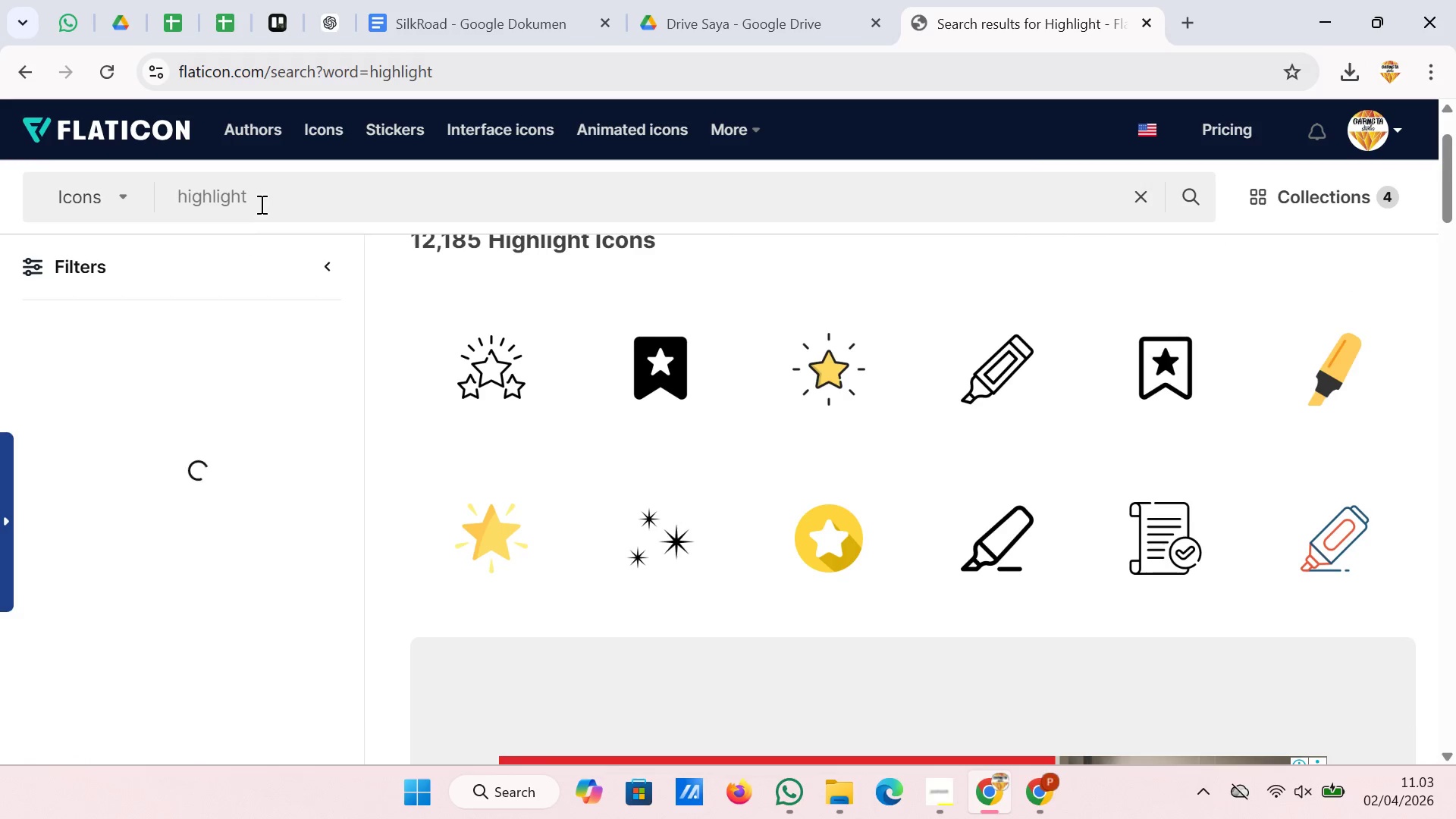 
left_click_drag(start_coordinate=[263, 203], to_coordinate=[167, 203])
 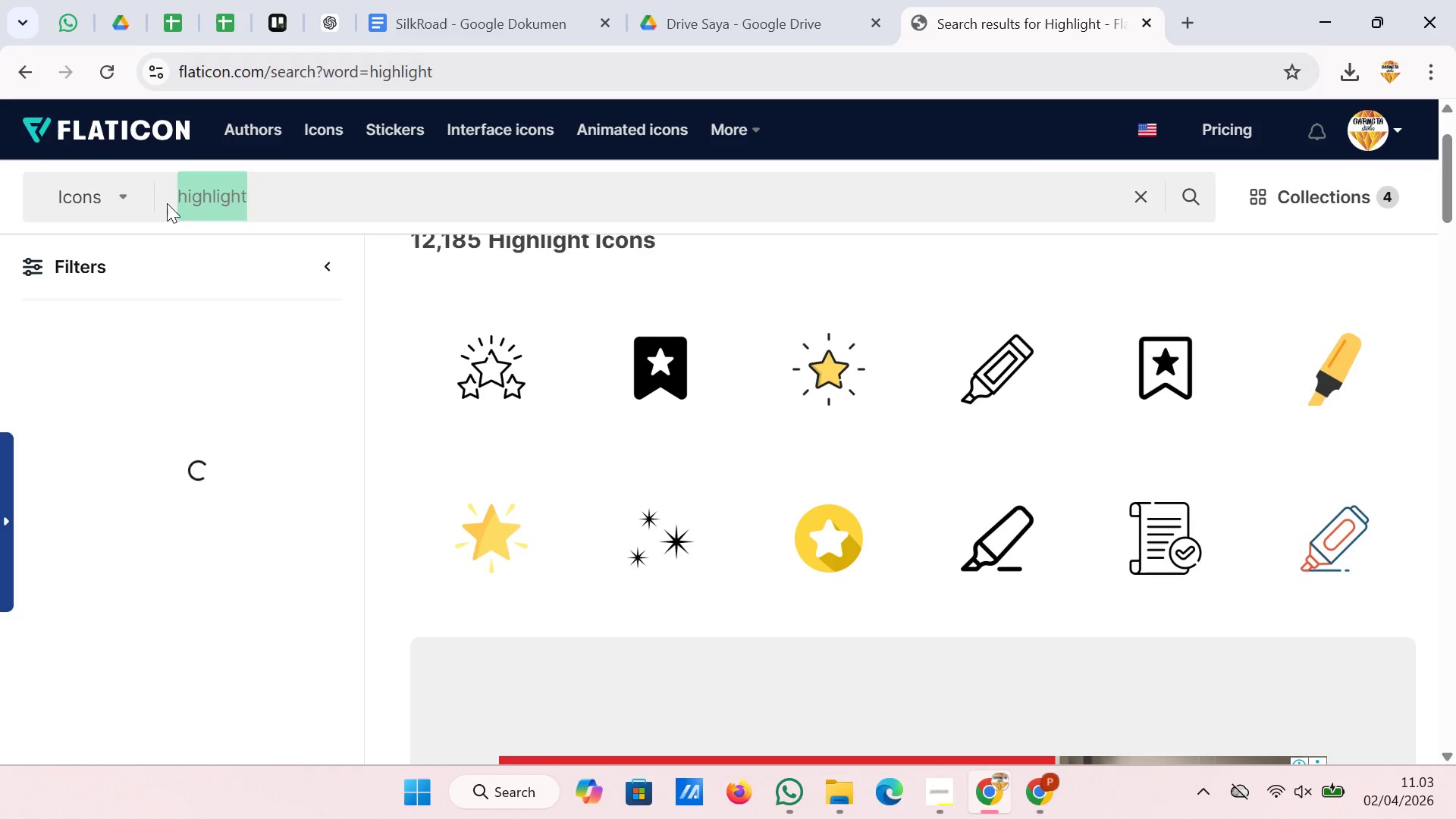 
type(dtc brand)
 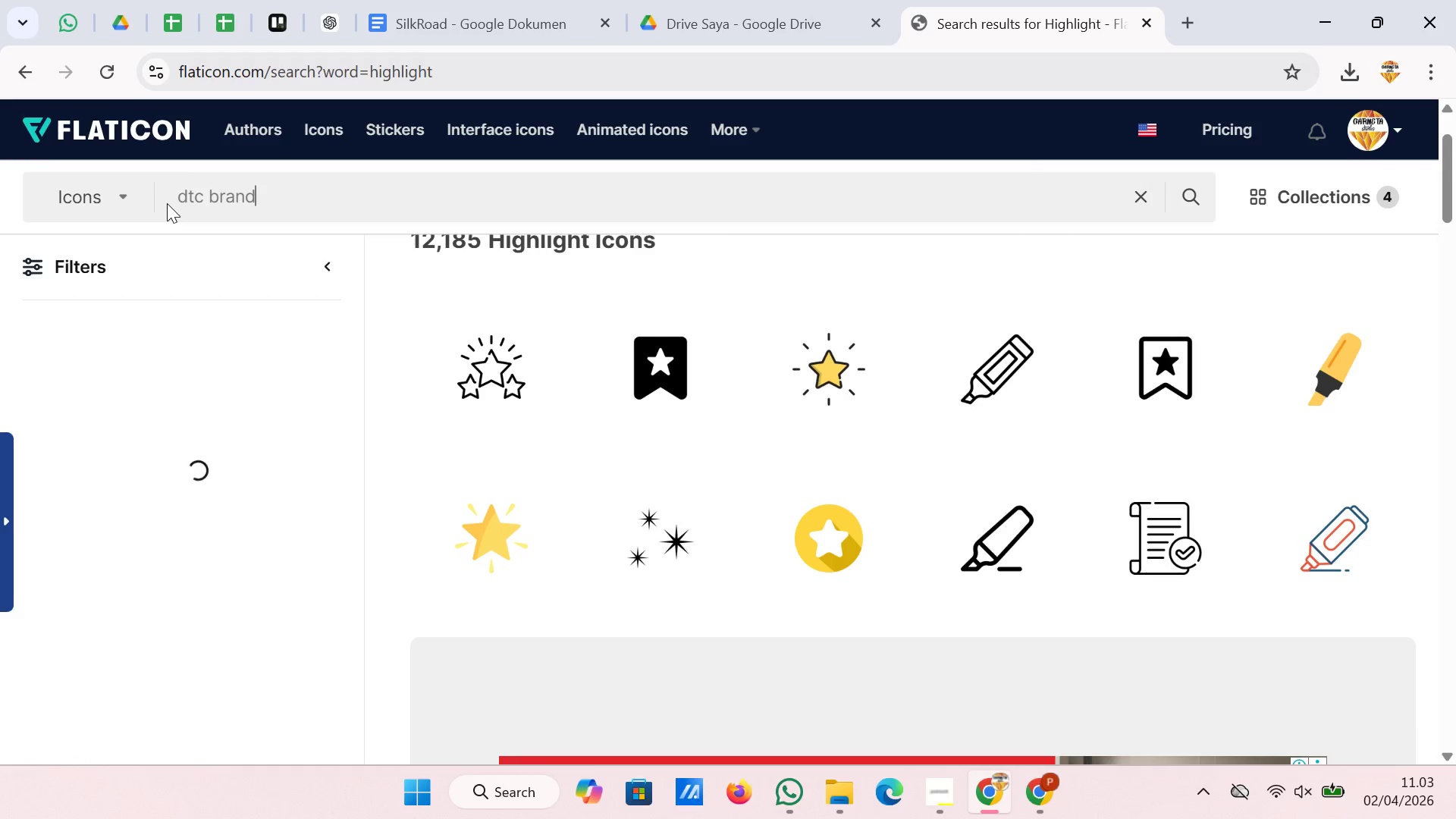 
key(Enter)
 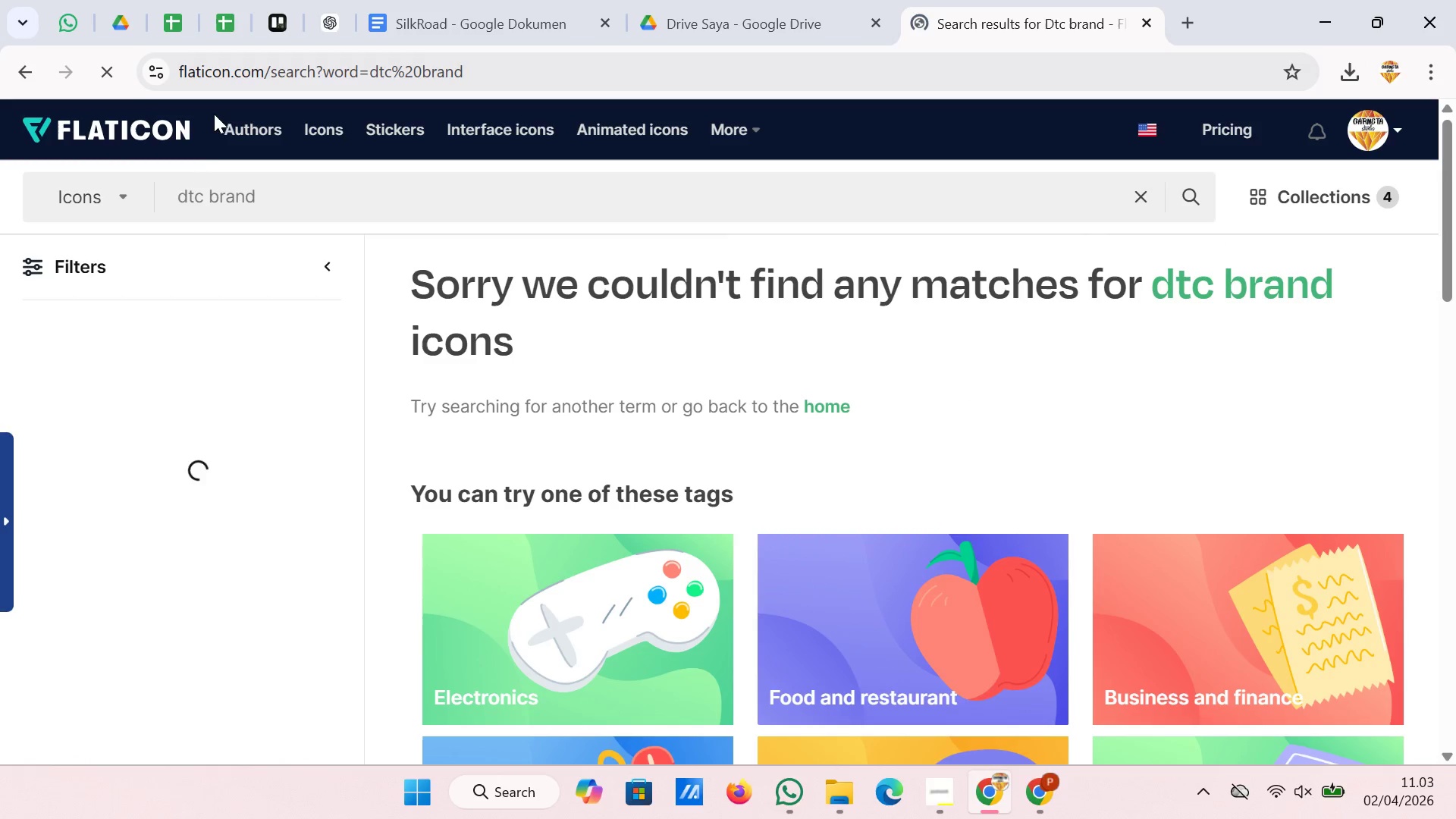 
left_click_drag(start_coordinate=[275, 194], to_coordinate=[149, 196])
 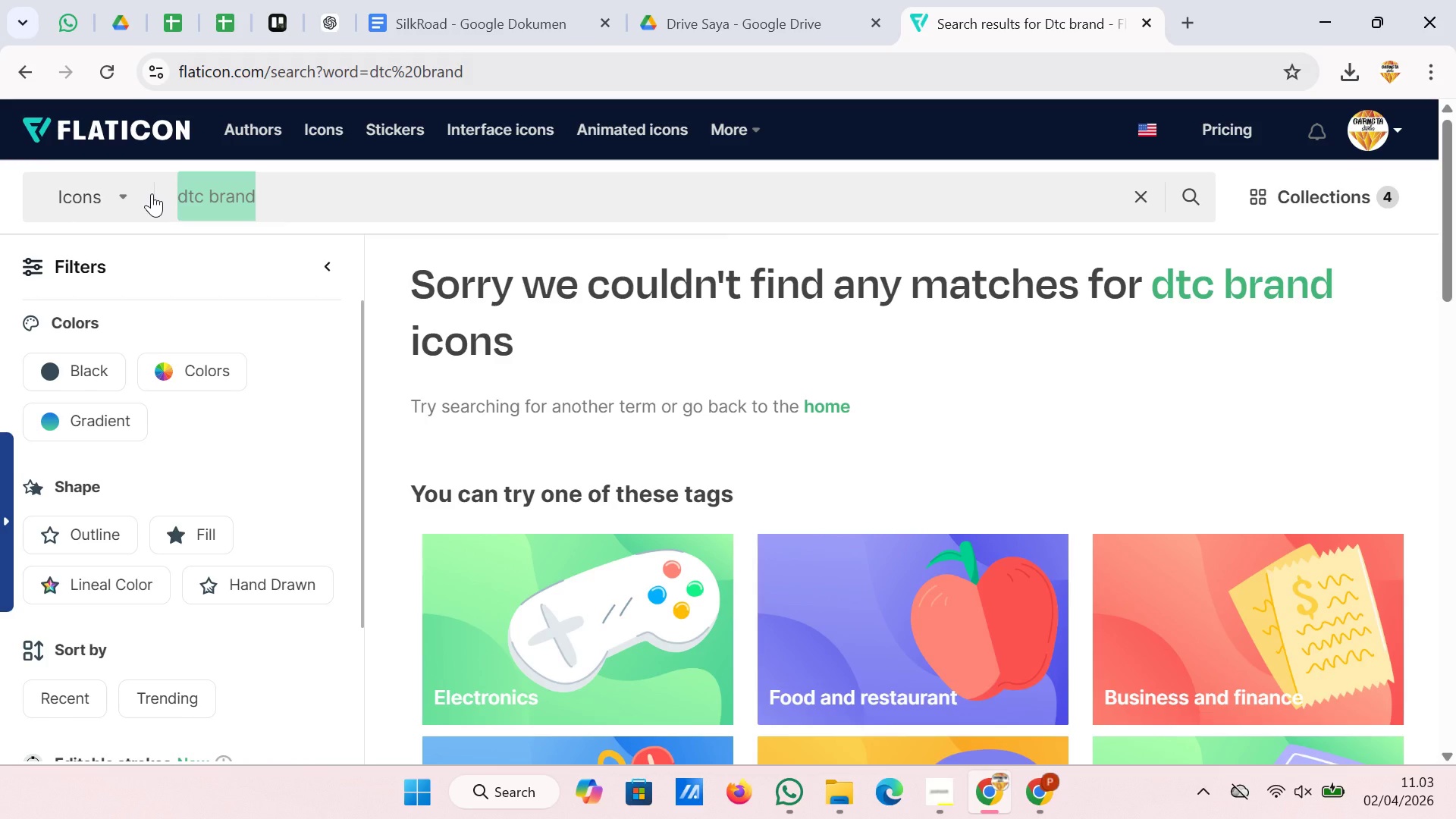 
type(textile)
 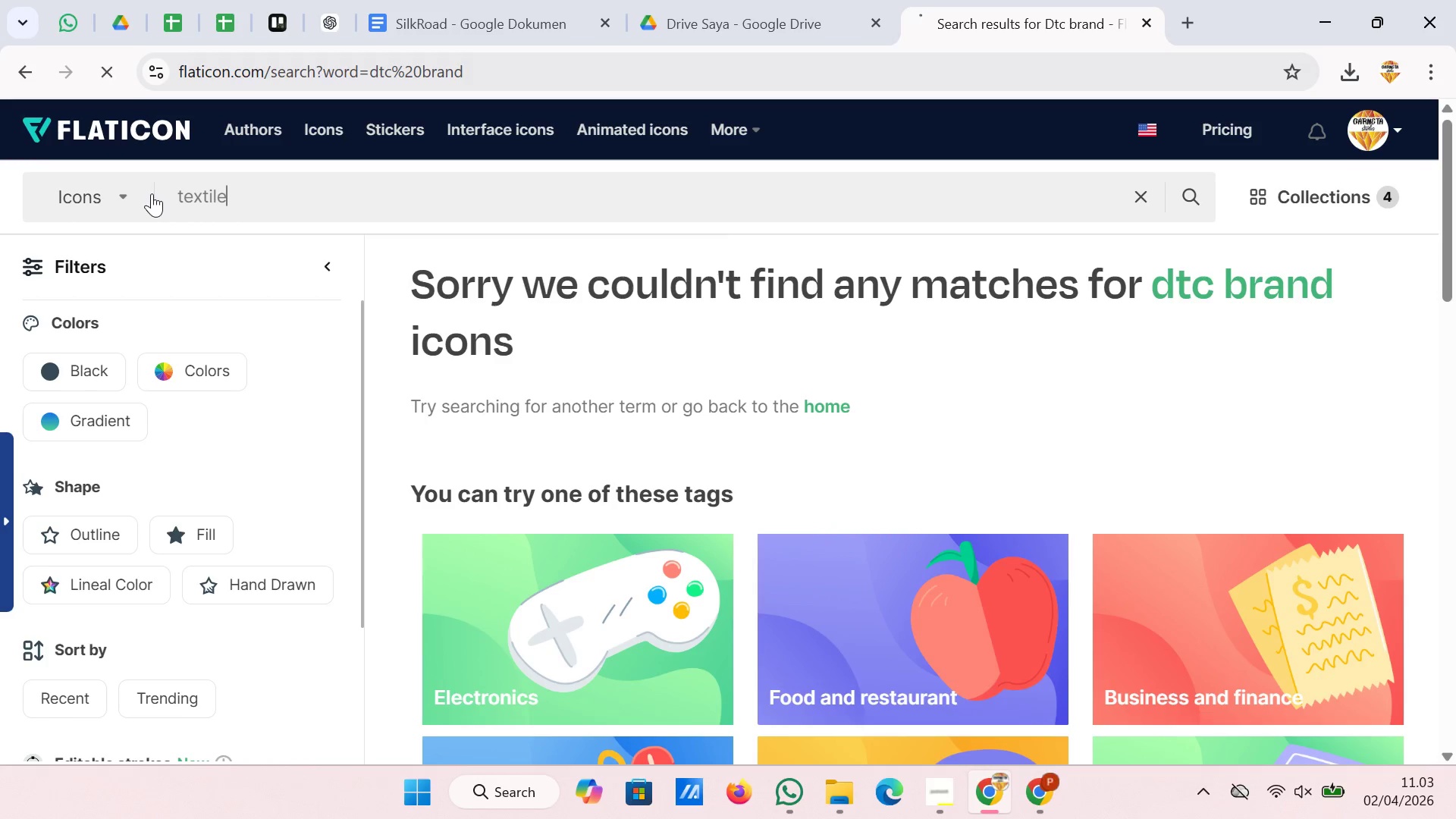 
key(Enter)
 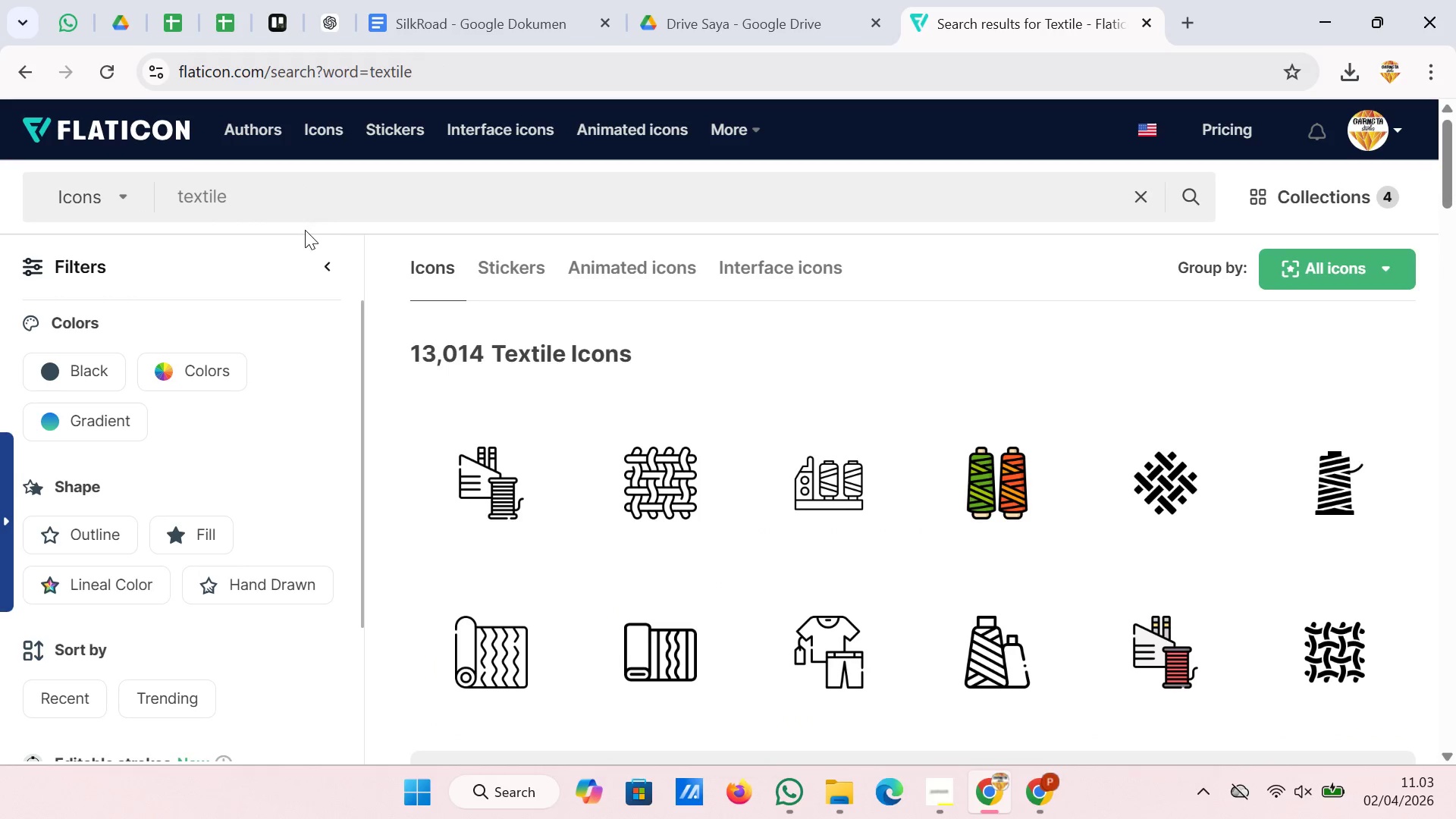 
wait(8.16)
 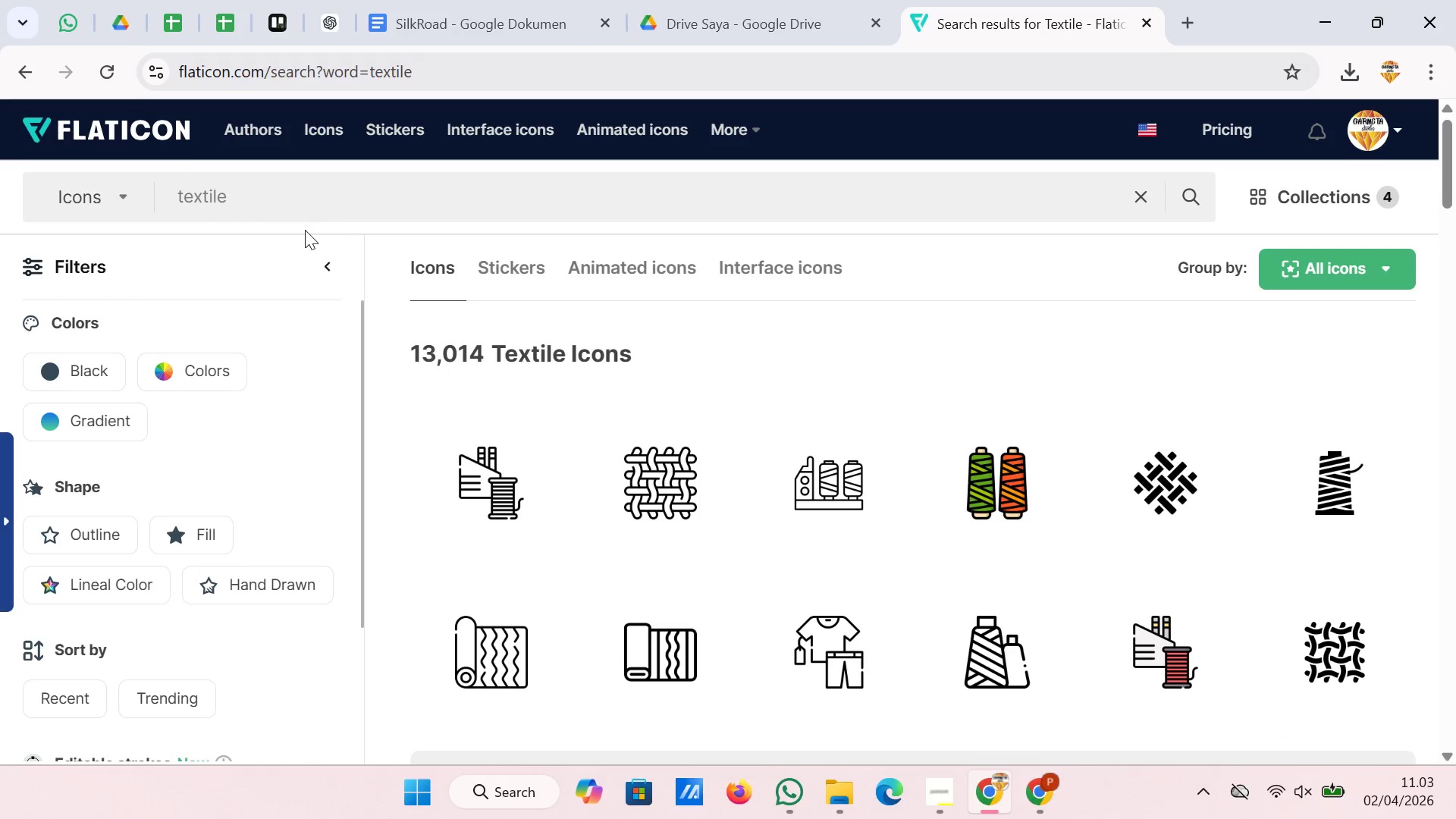 
mouse_move([1015, 707])
 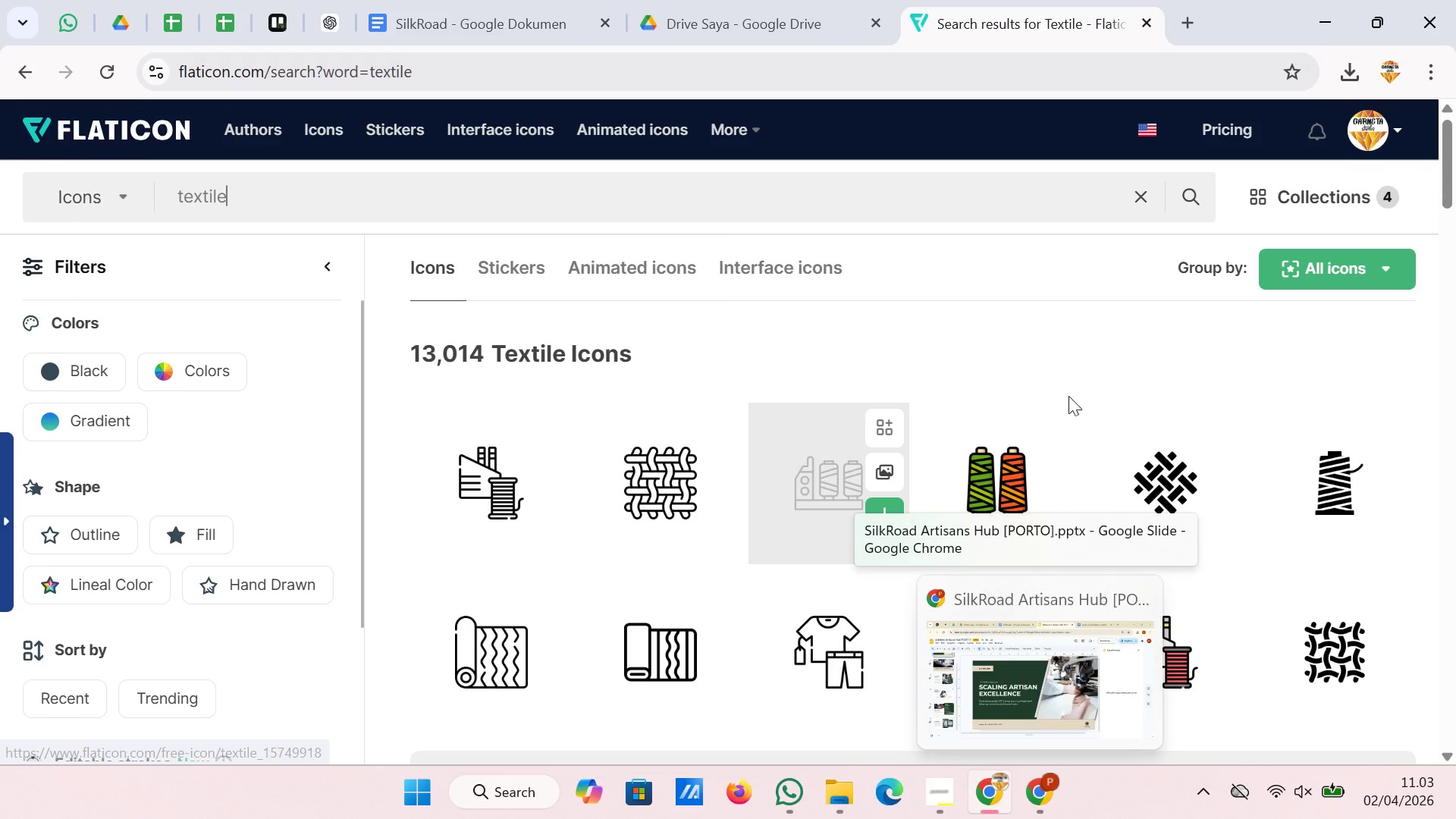 
scroll: coordinate [1082, 396], scroll_direction: down, amount: 12.0
 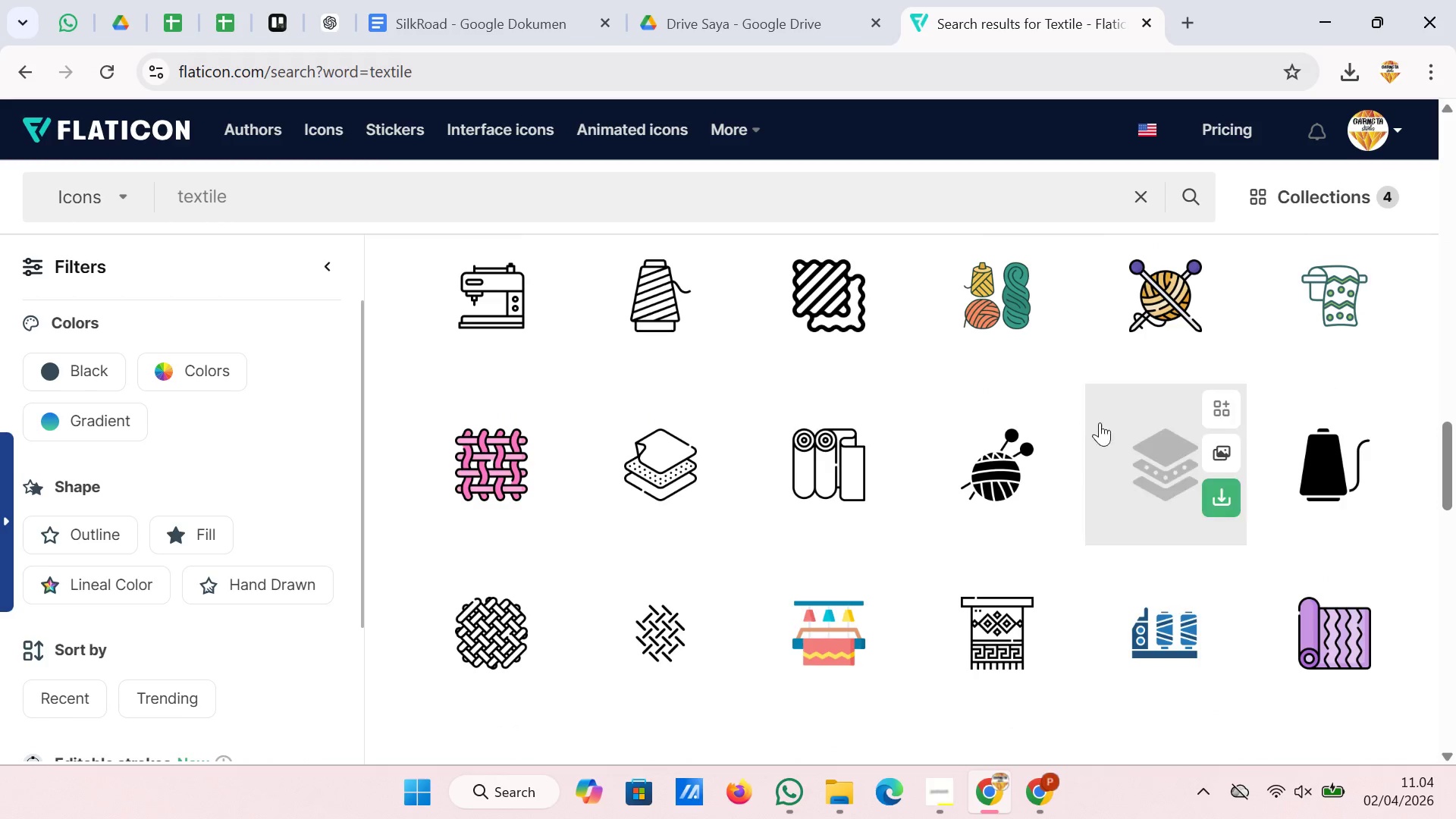 
left_click([1219, 494])
 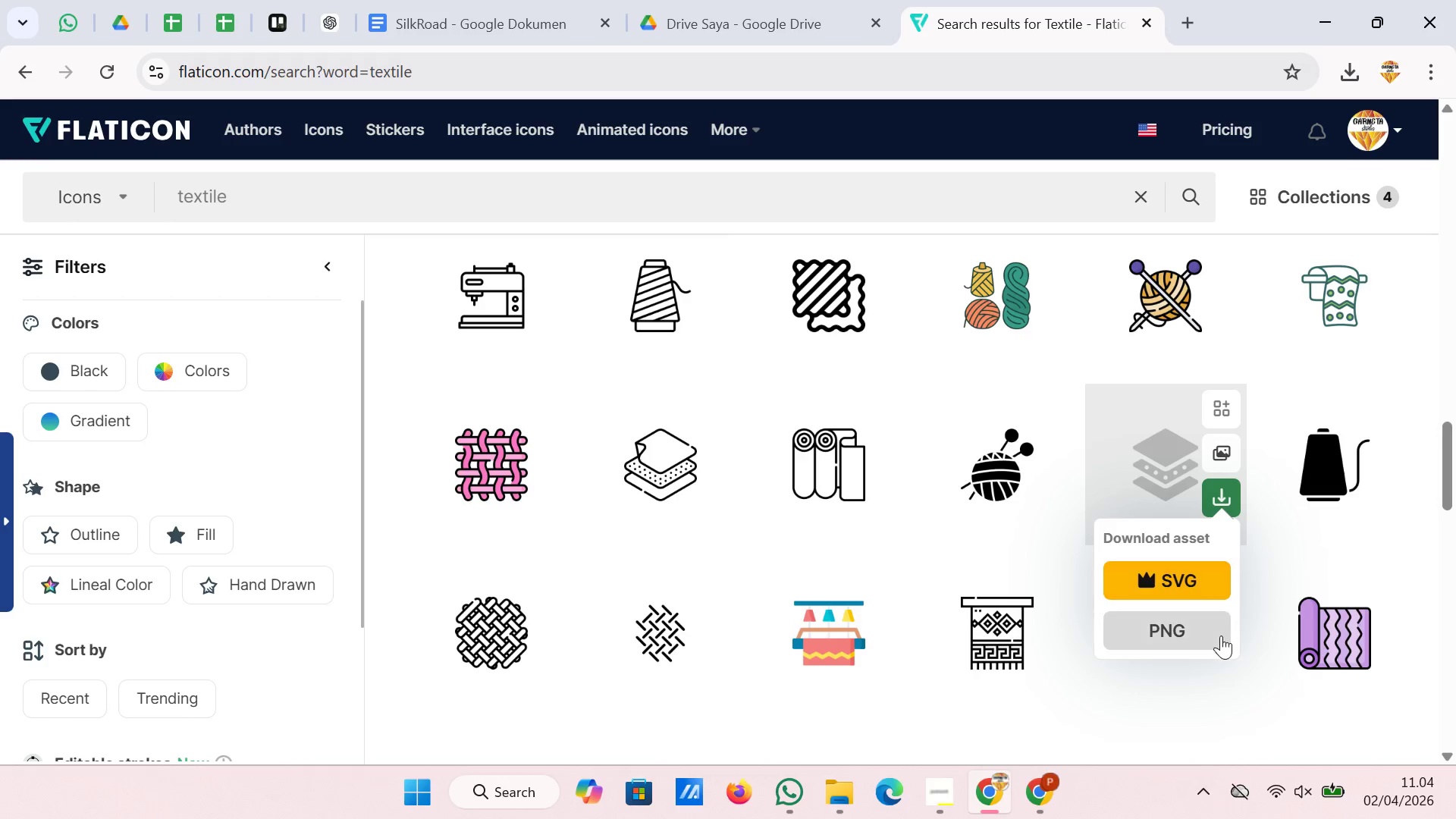 
left_click([1219, 634])
 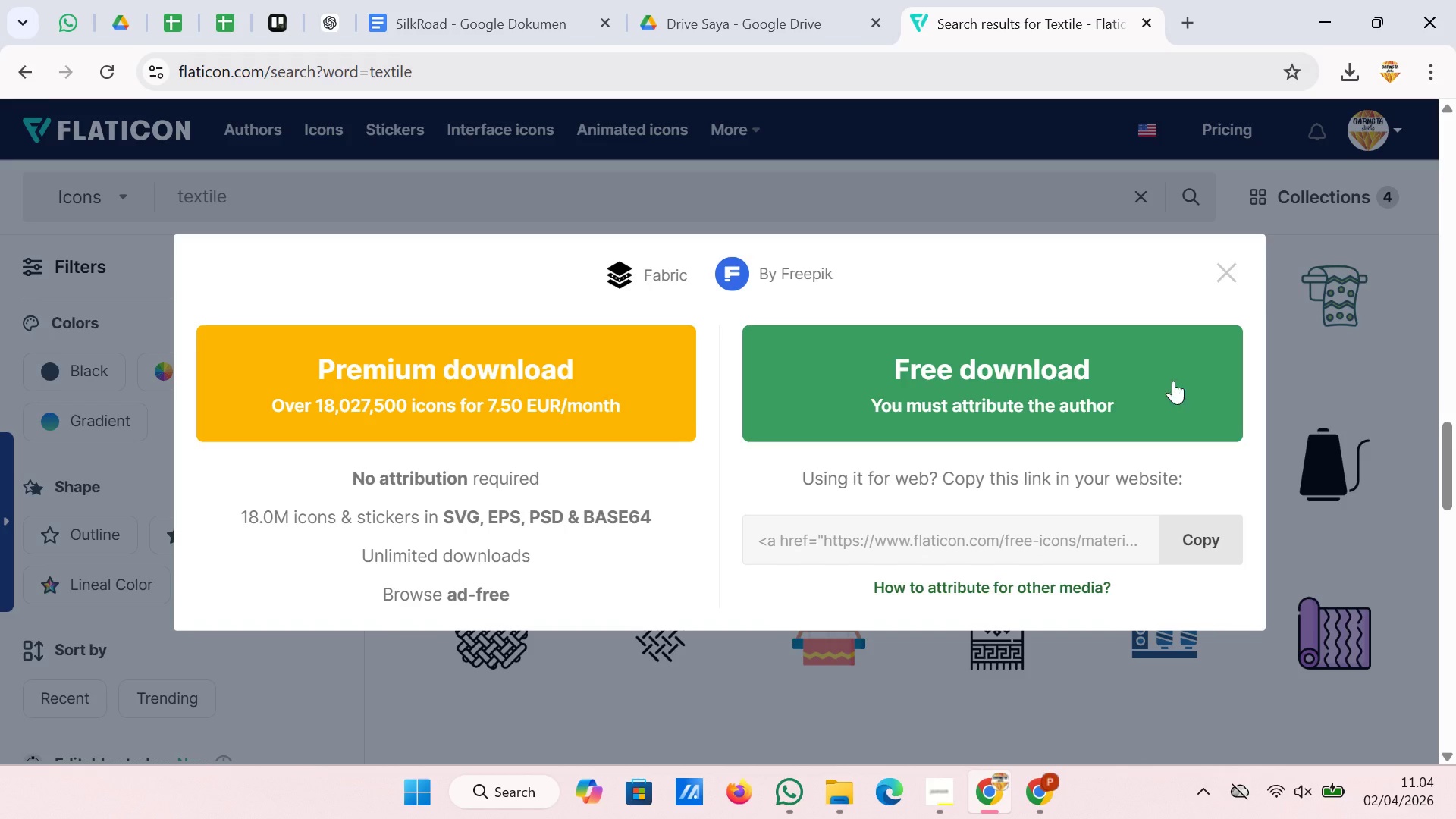 
left_click([1134, 372])
 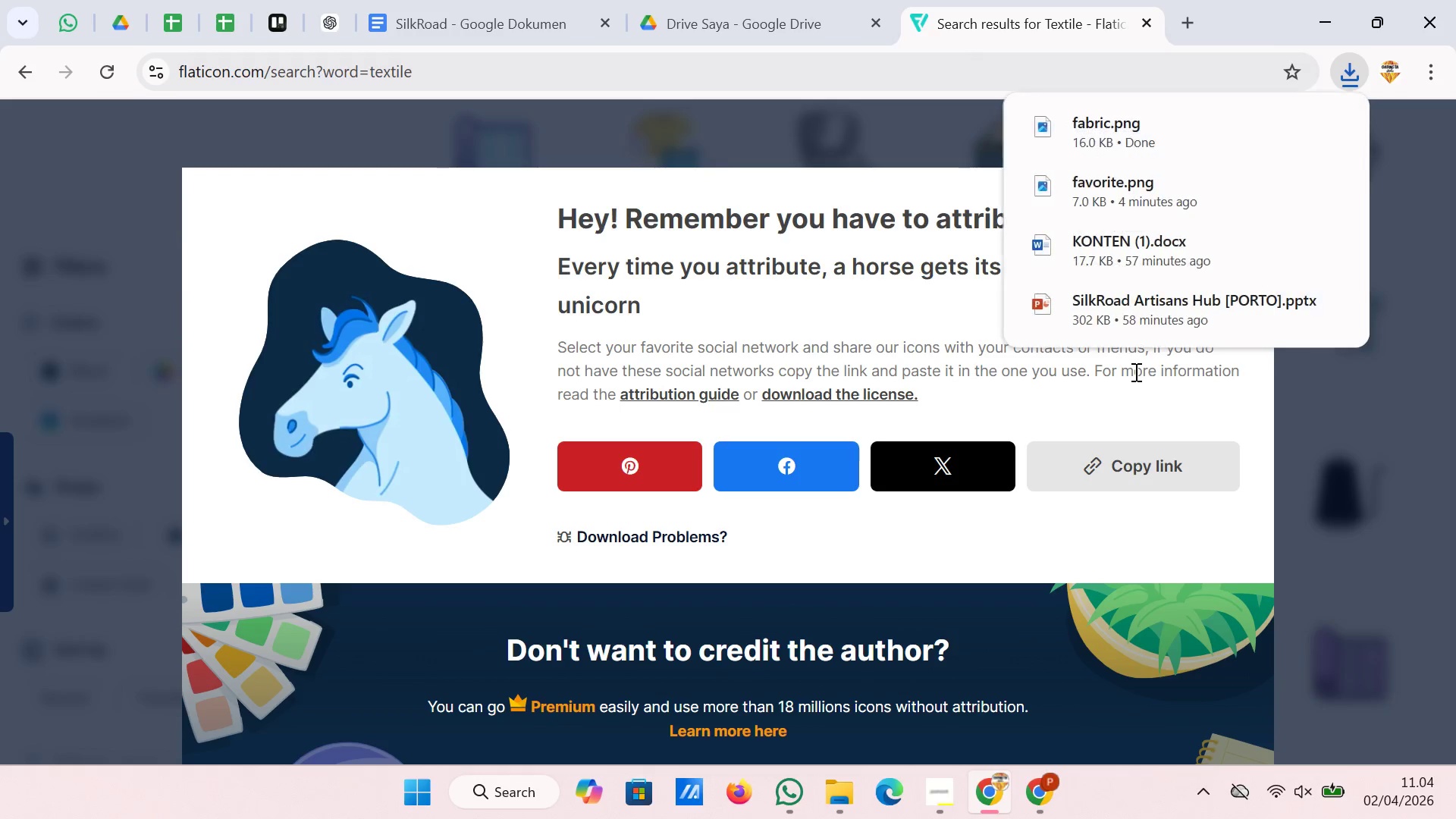 
left_click([1318, 482])
 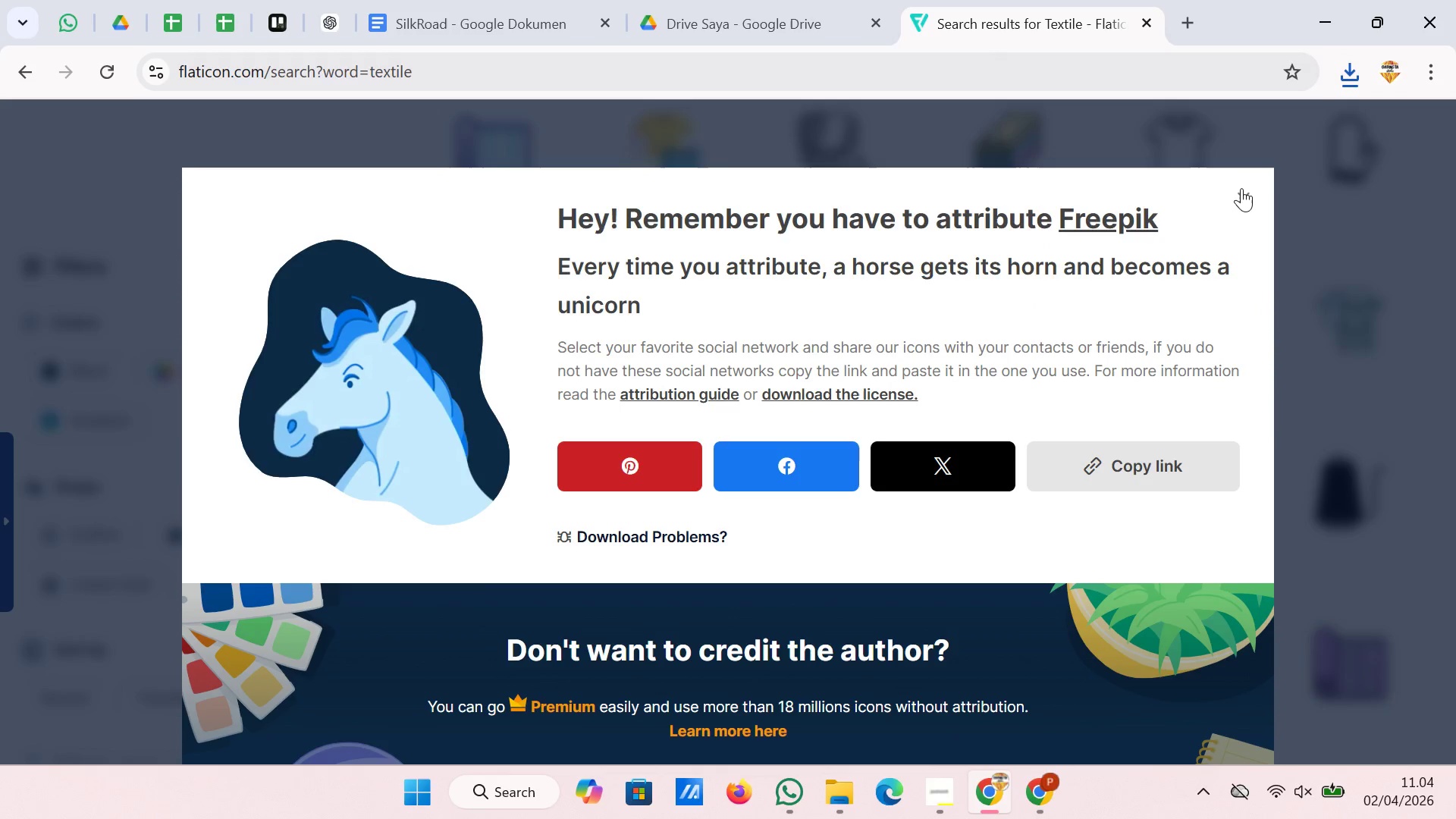 
left_click([1239, 190])
 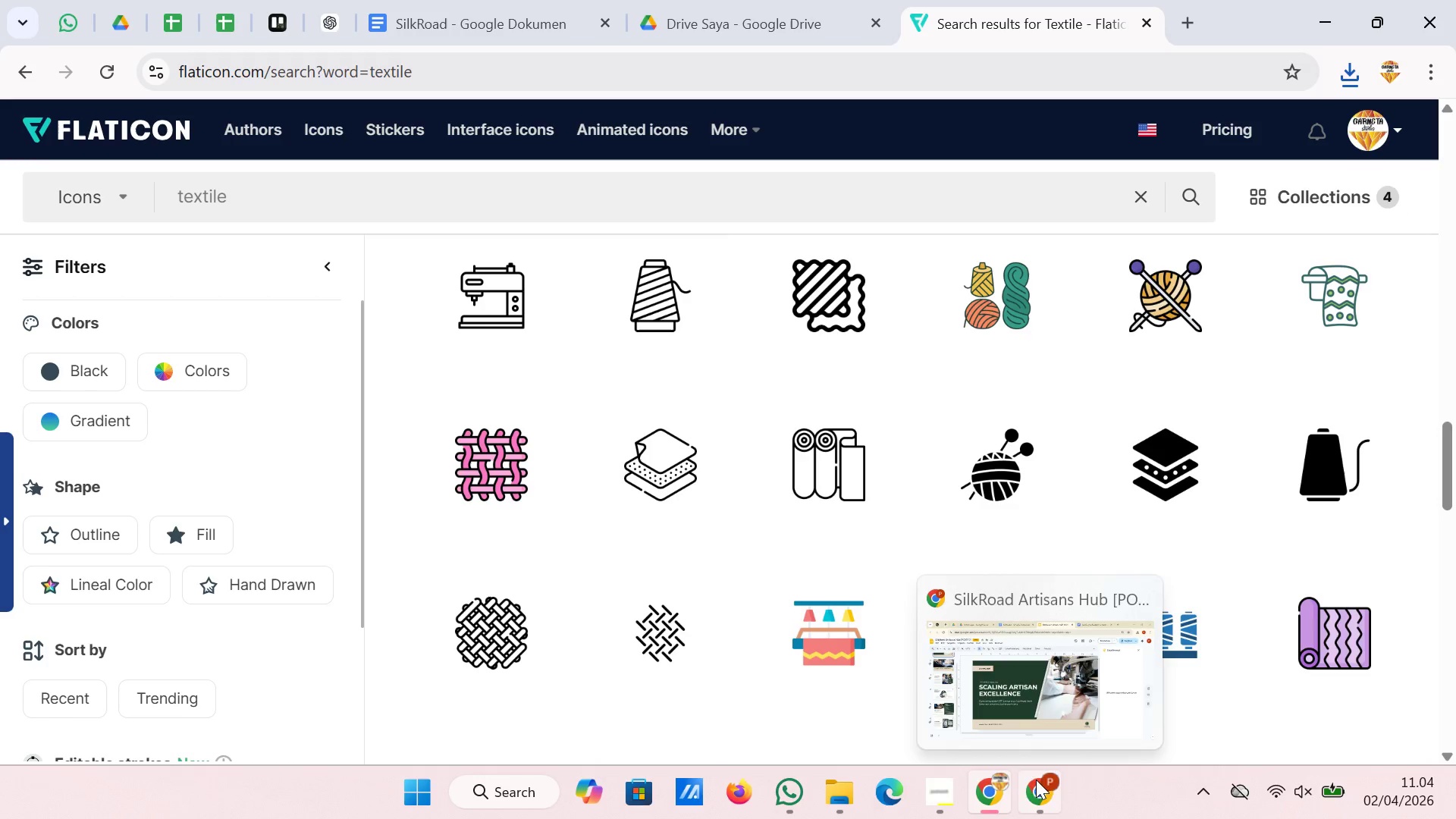 
left_click([1052, 702])
 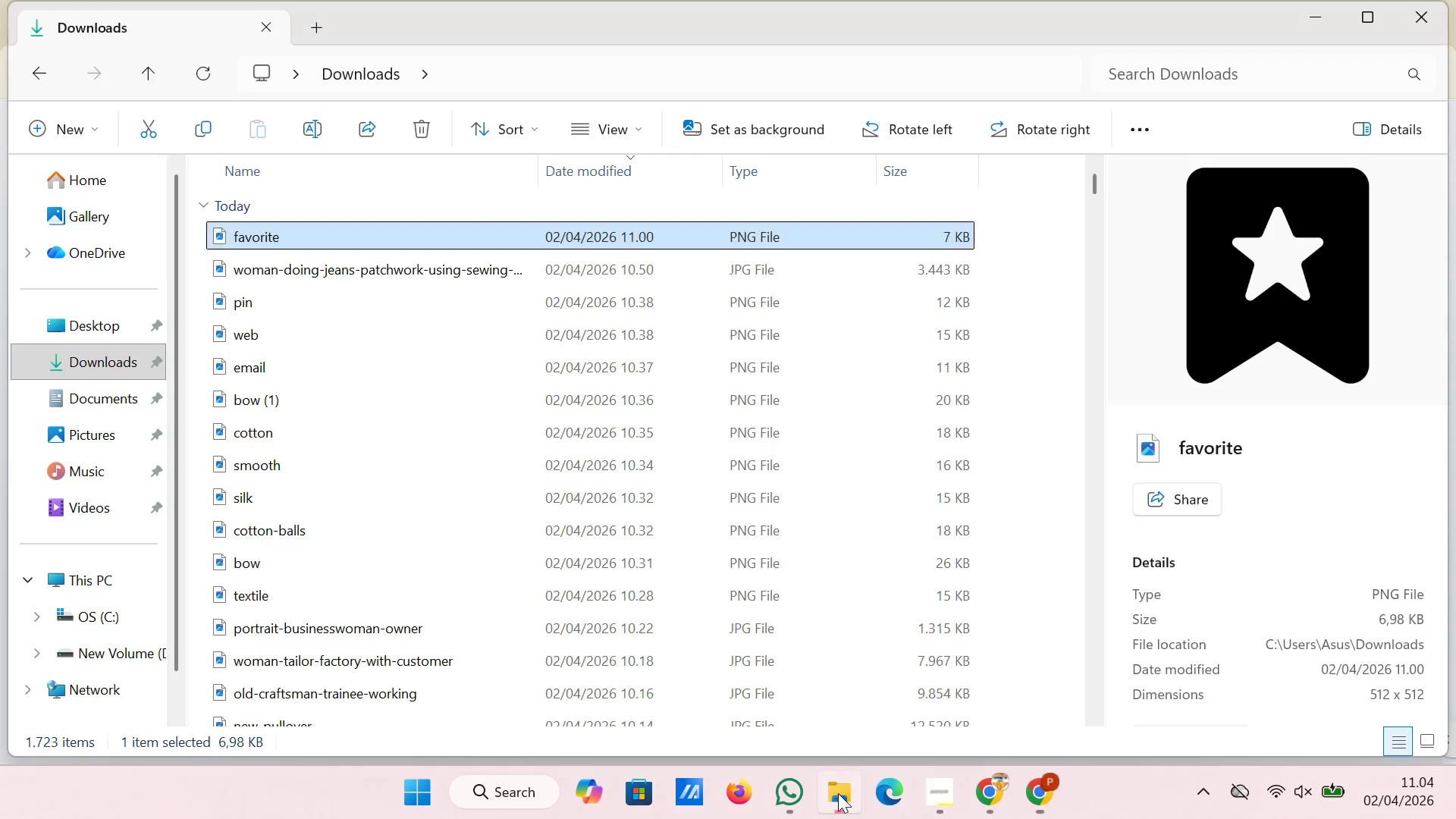 
wait(5.34)
 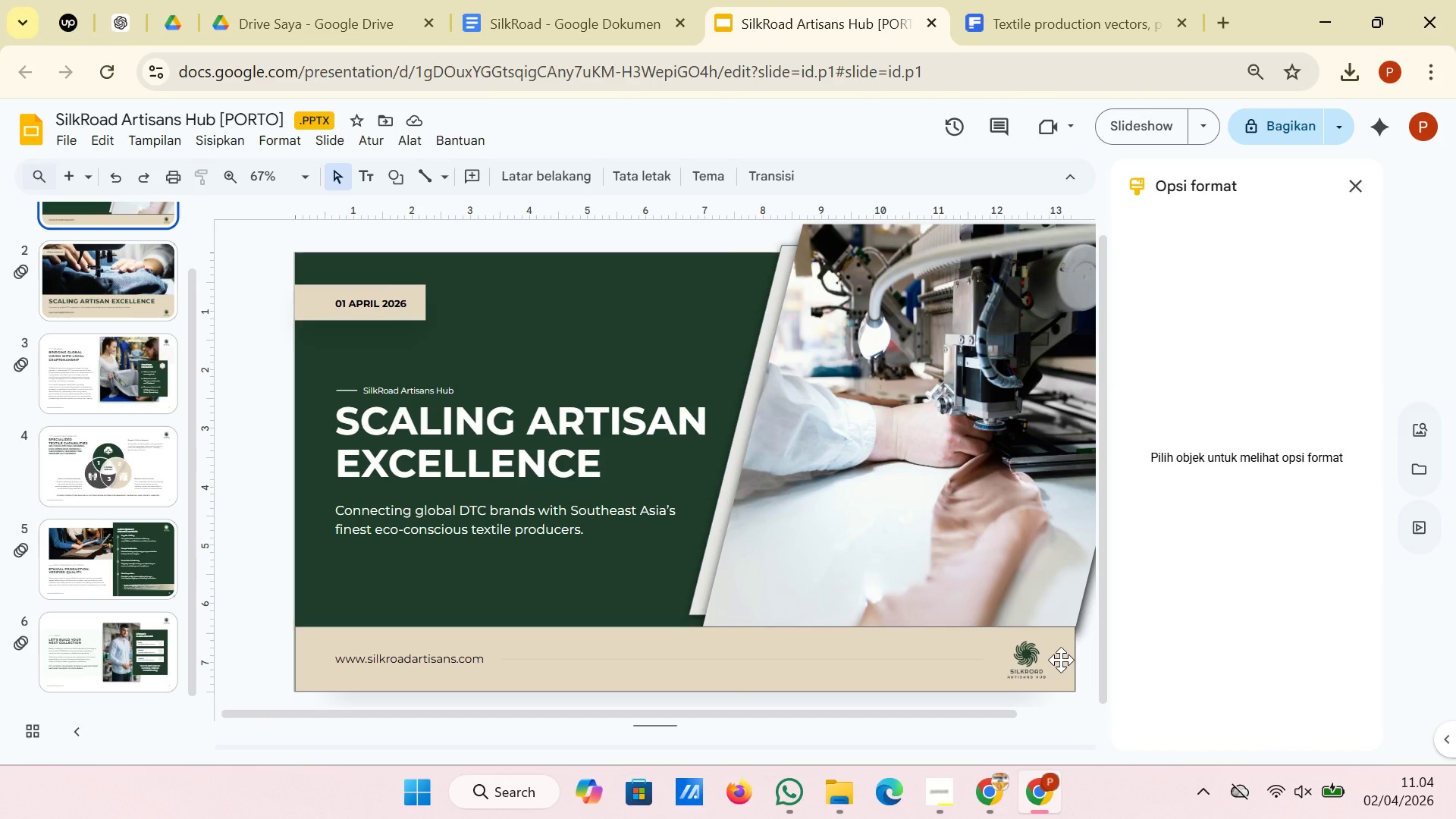 
left_click([127, 354])
 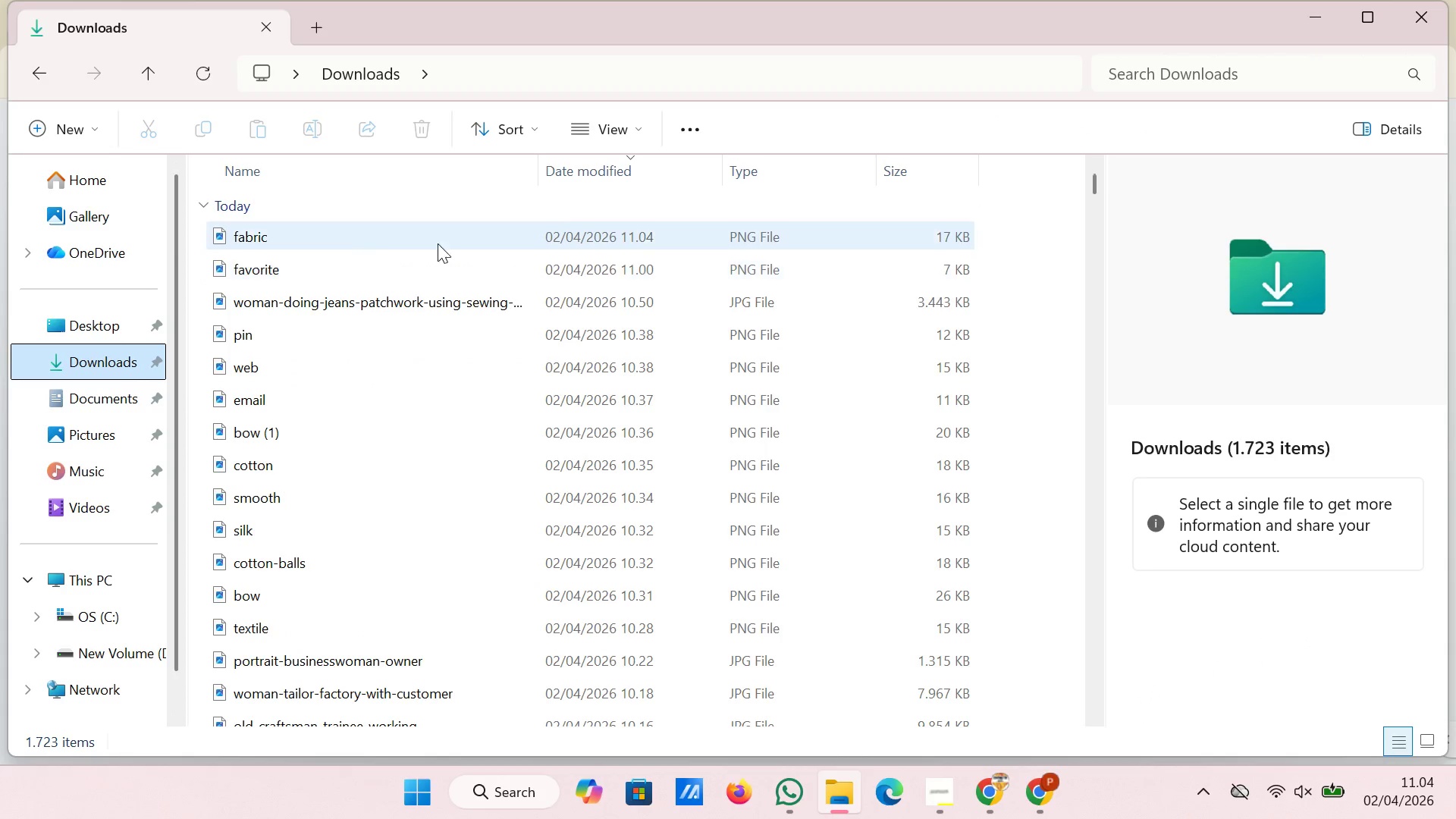 
left_click([482, 241])
 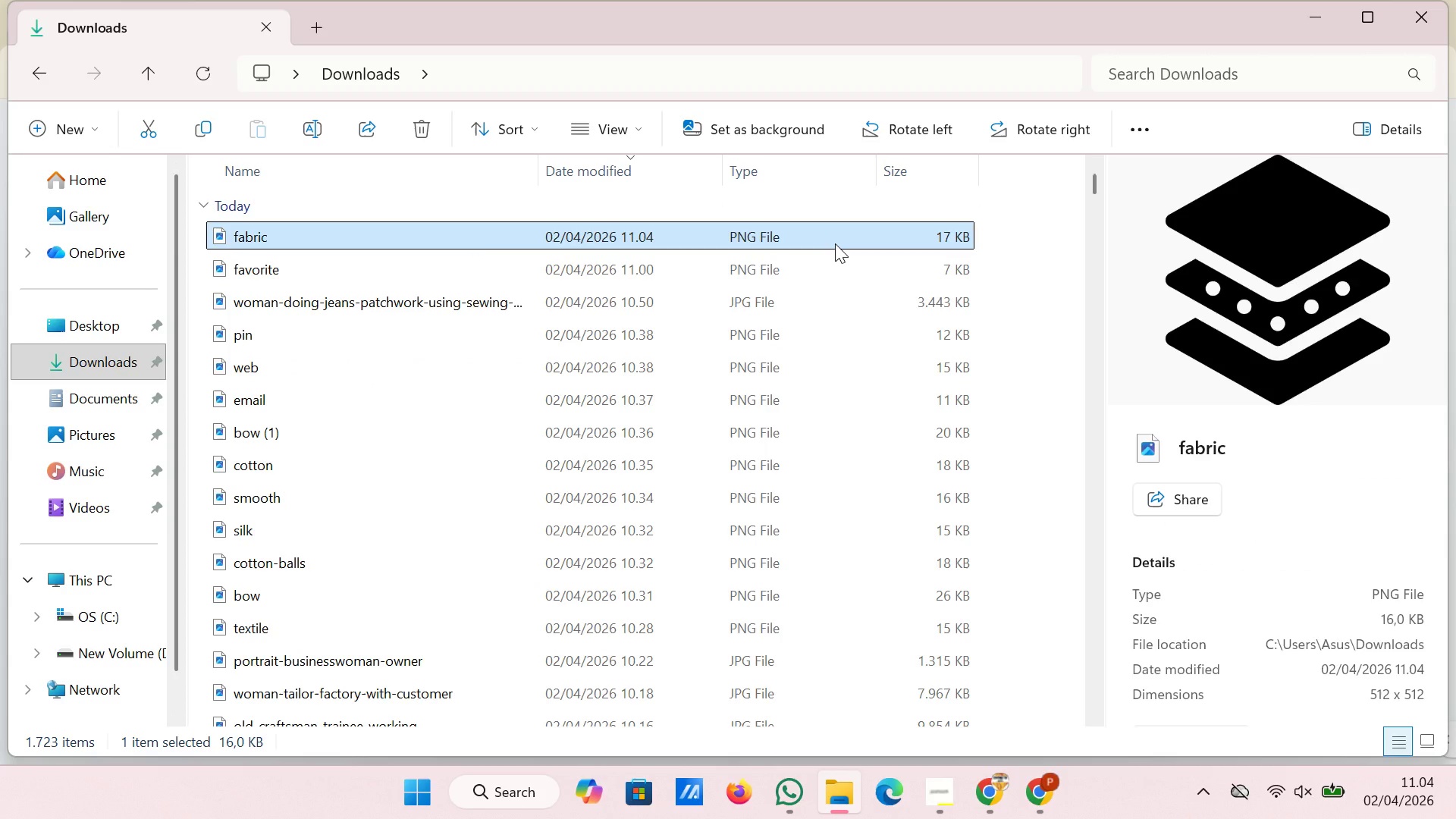 
left_click_drag(start_coordinate=[835, 243], to_coordinate=[582, 559])
 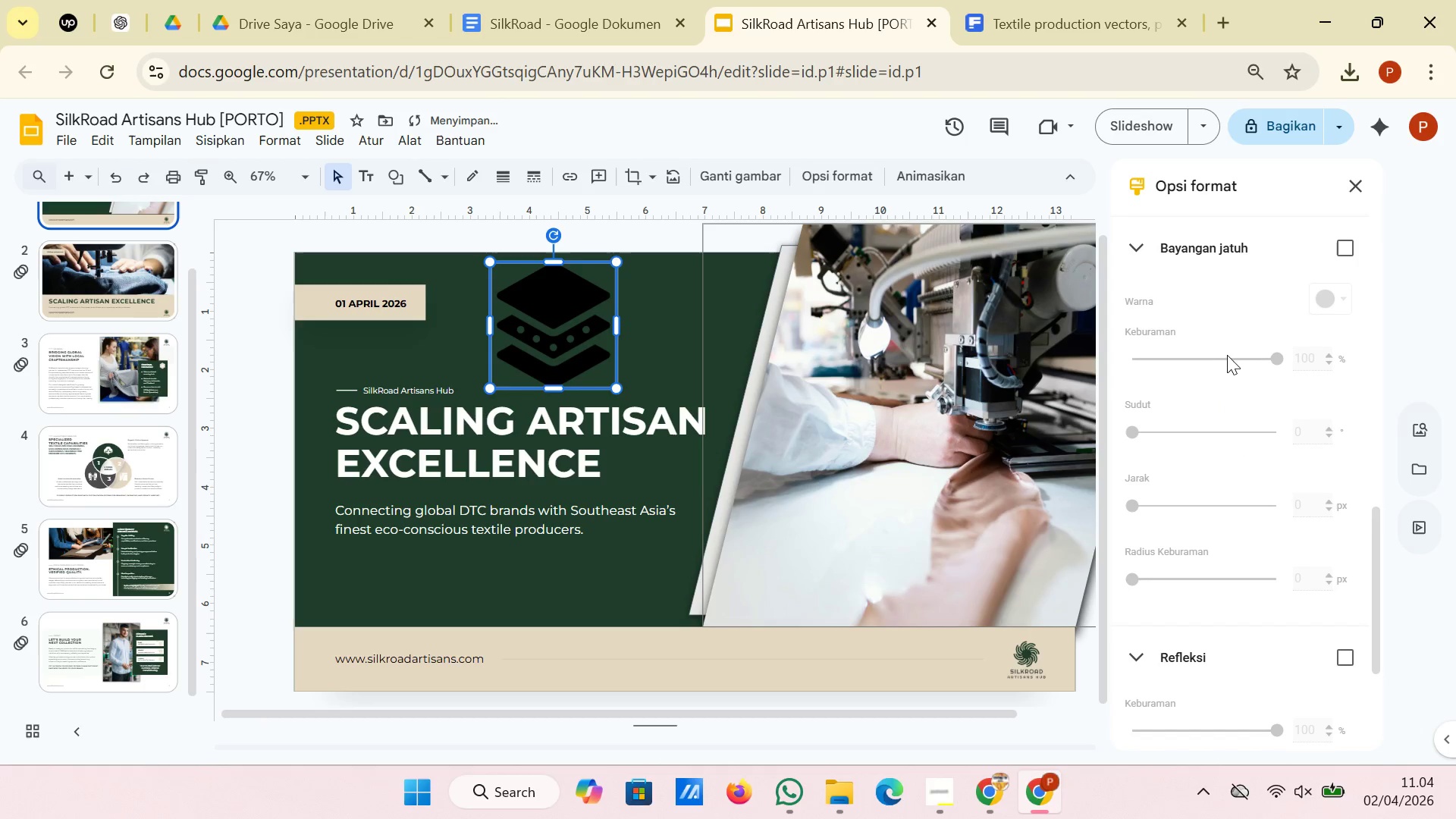 
scroll: coordinate [1201, 366], scroll_direction: up, amount: 5.0
 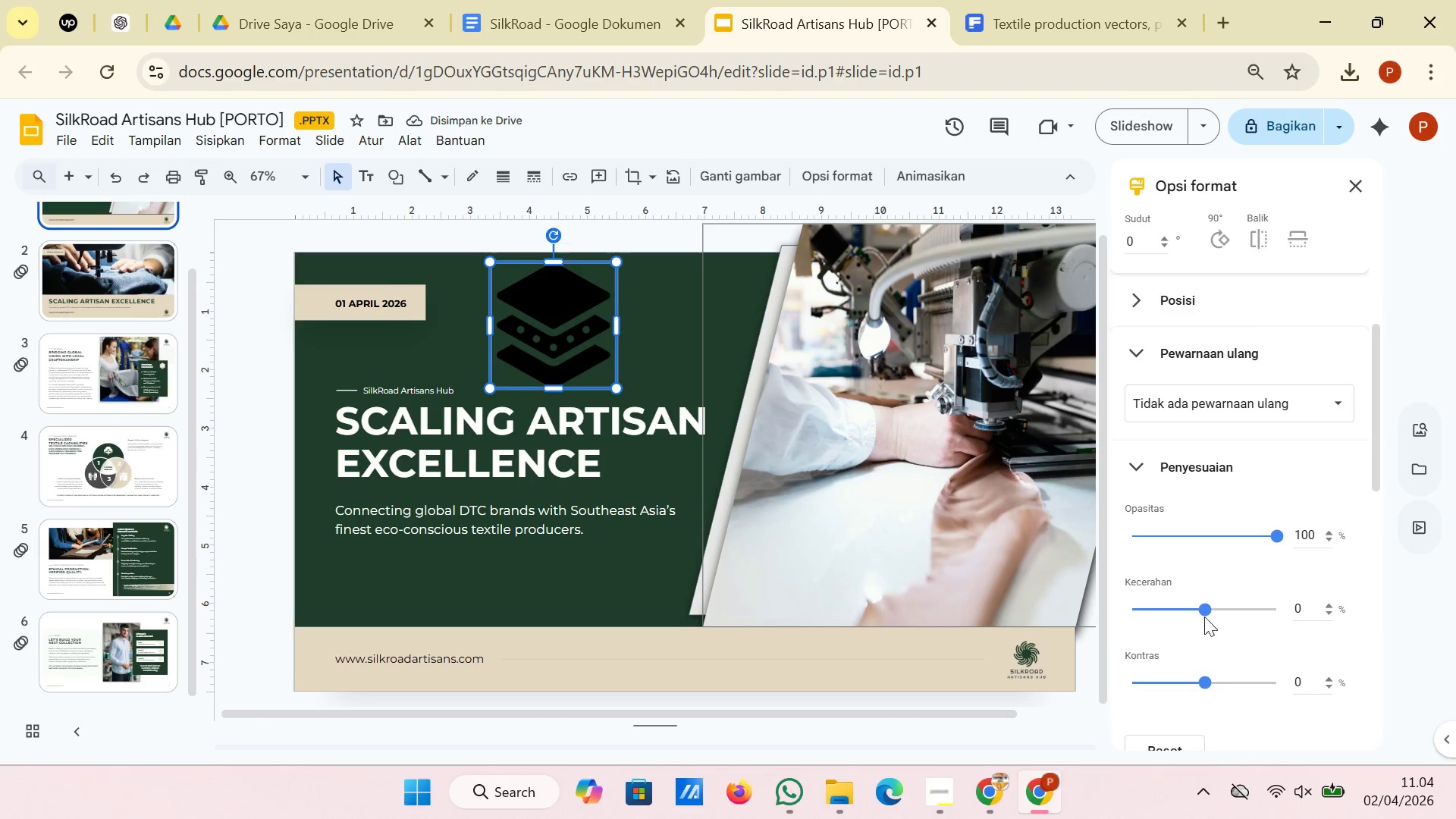 
left_click_drag(start_coordinate=[1205, 611], to_coordinate=[1285, 621])
 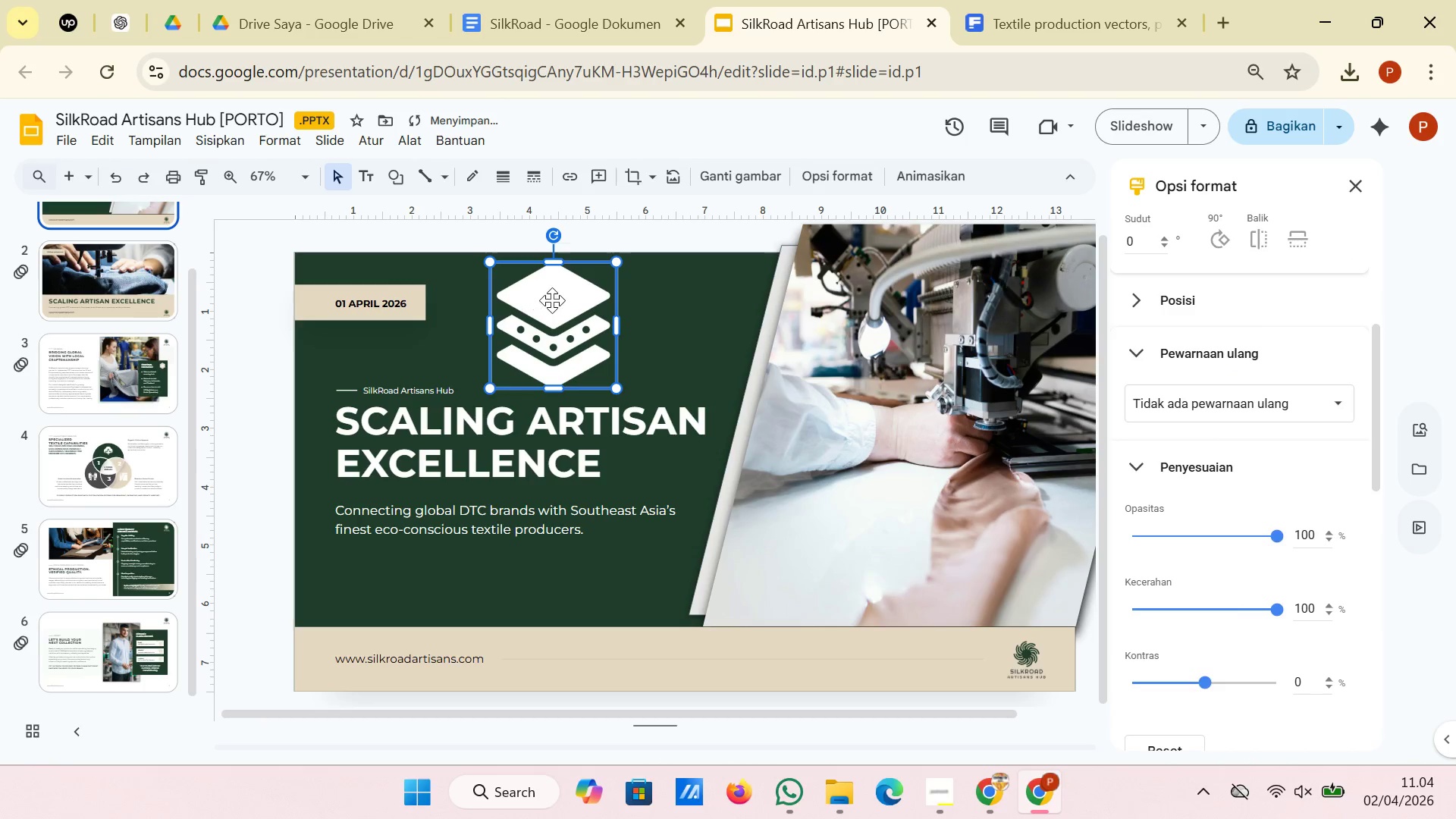 
left_click_drag(start_coordinate=[552, 300], to_coordinate=[399, 545])
 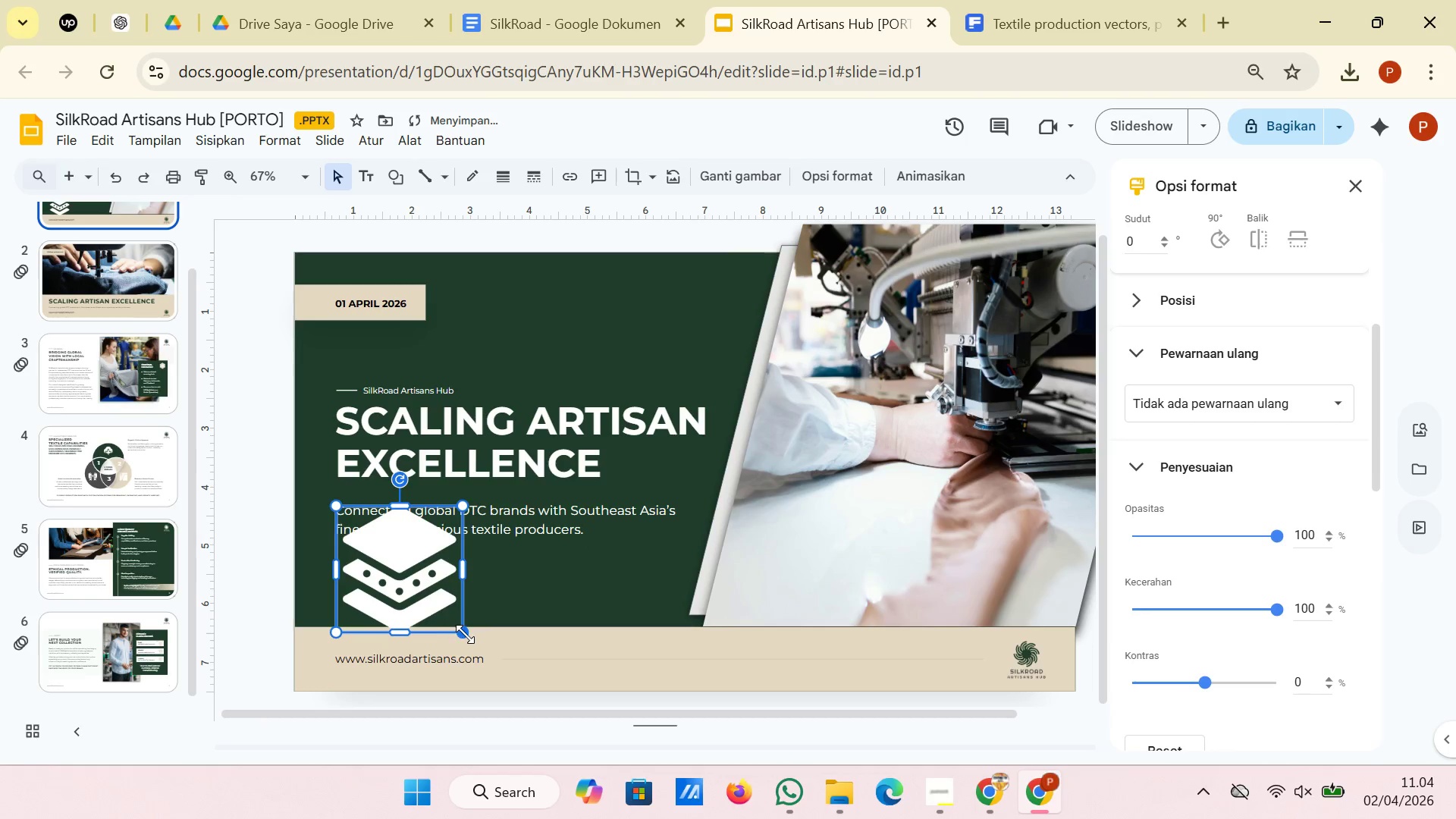 
left_click_drag(start_coordinate=[466, 634], to_coordinate=[388, 552])
 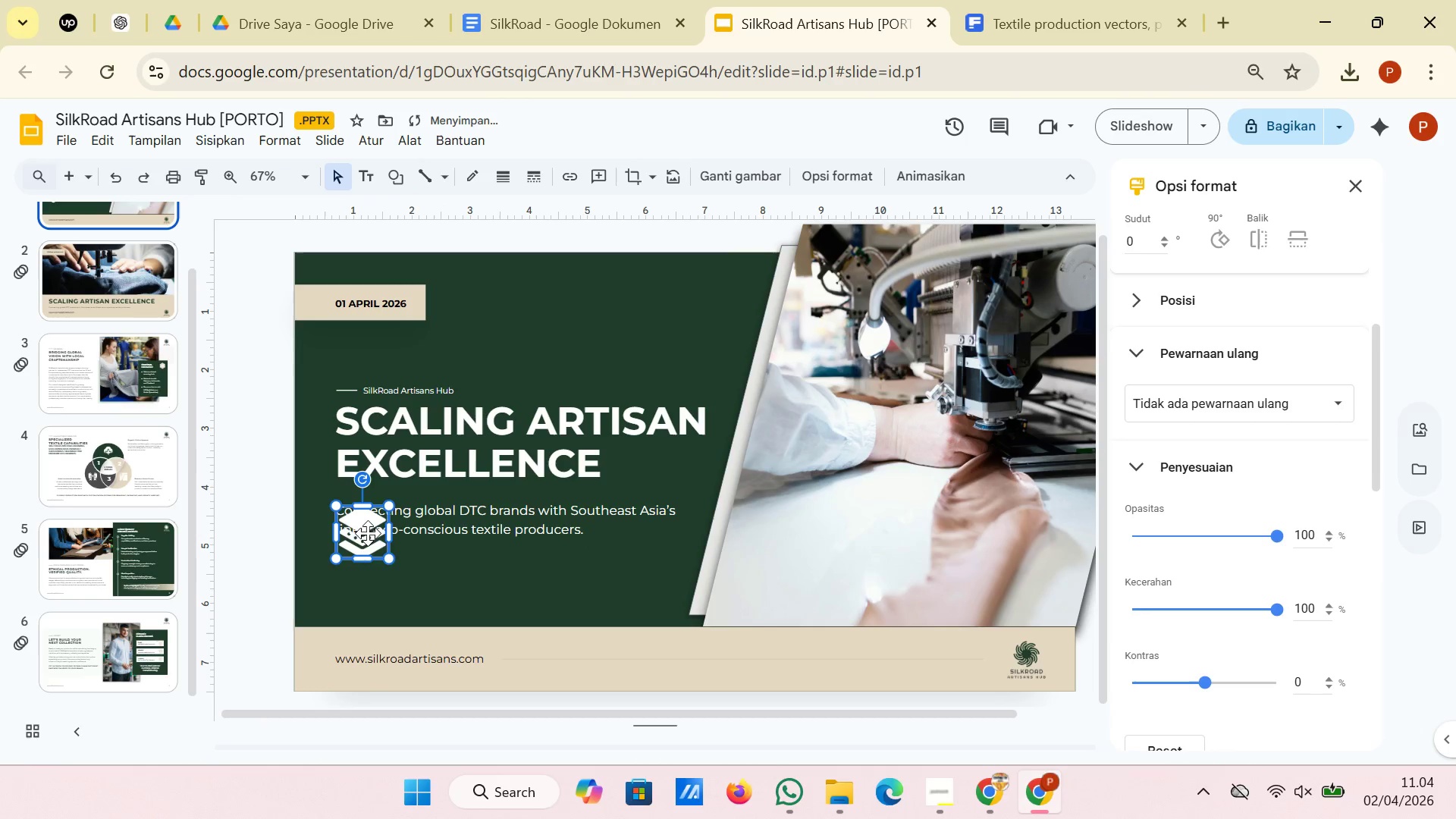 
left_click_drag(start_coordinate=[367, 533], to_coordinate=[366, 572])
 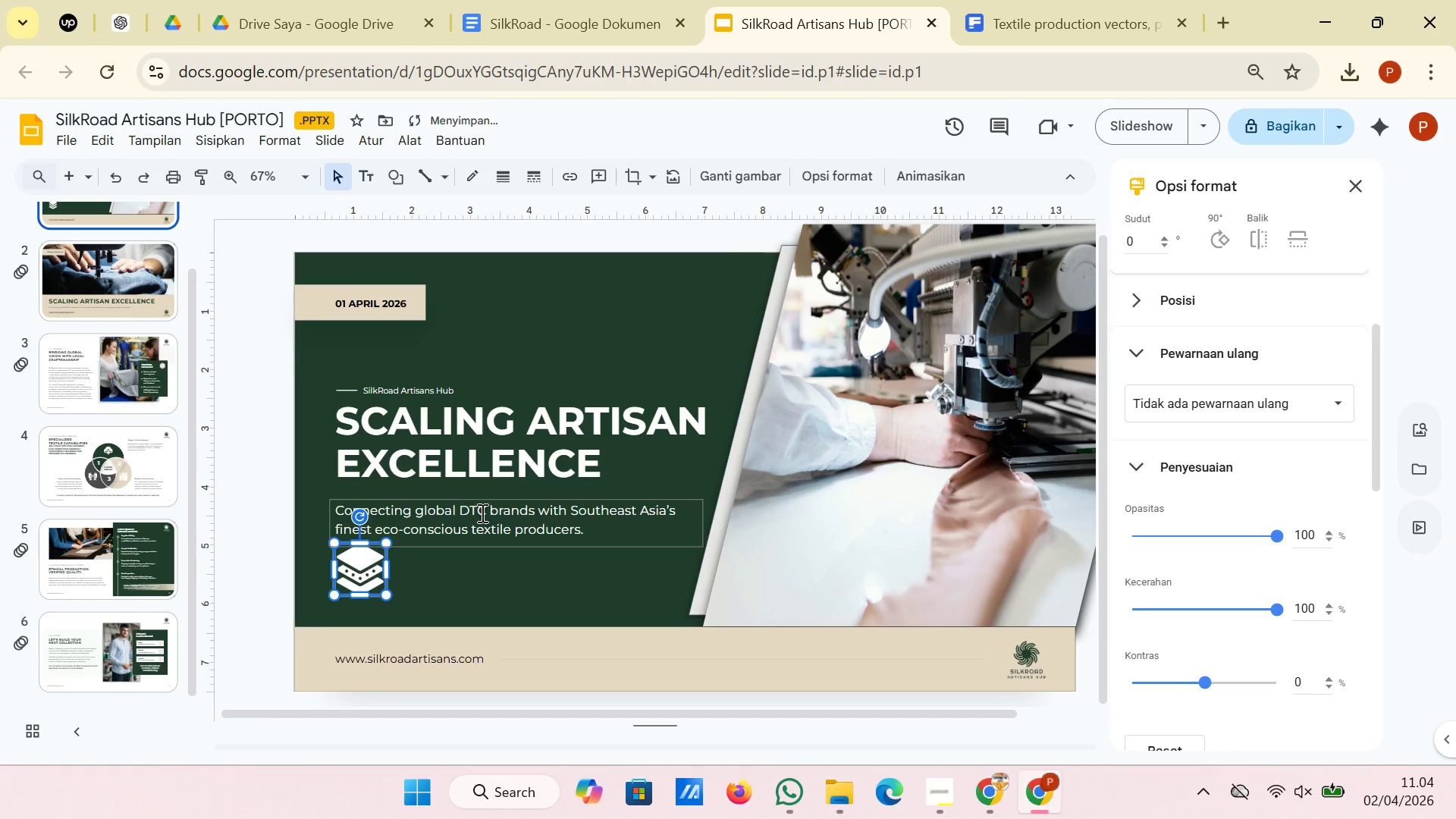 
left_click([485, 513])
 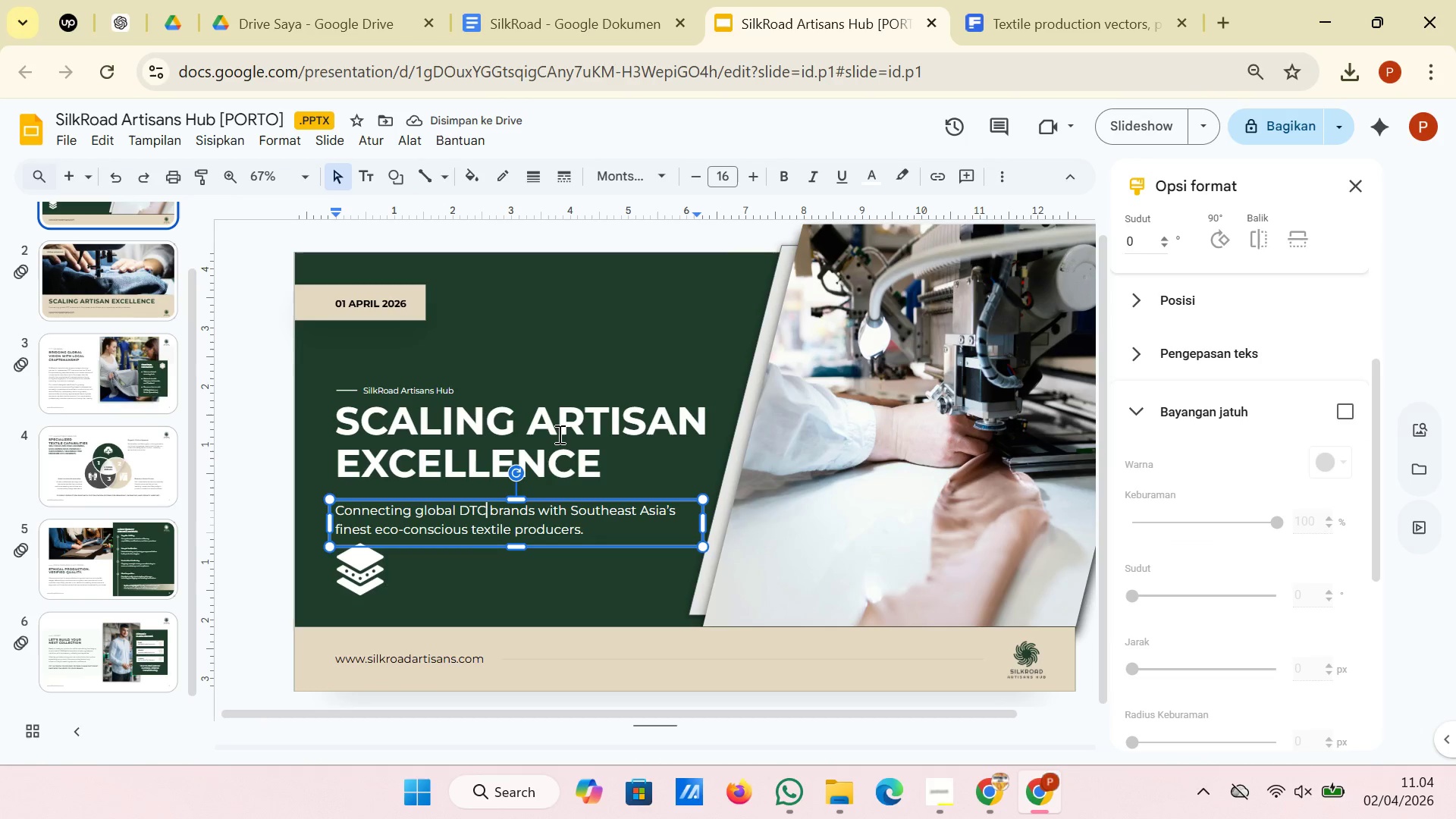 
hold_key(key=ShiftLeft, duration=0.44)
left_click([558, 434])
 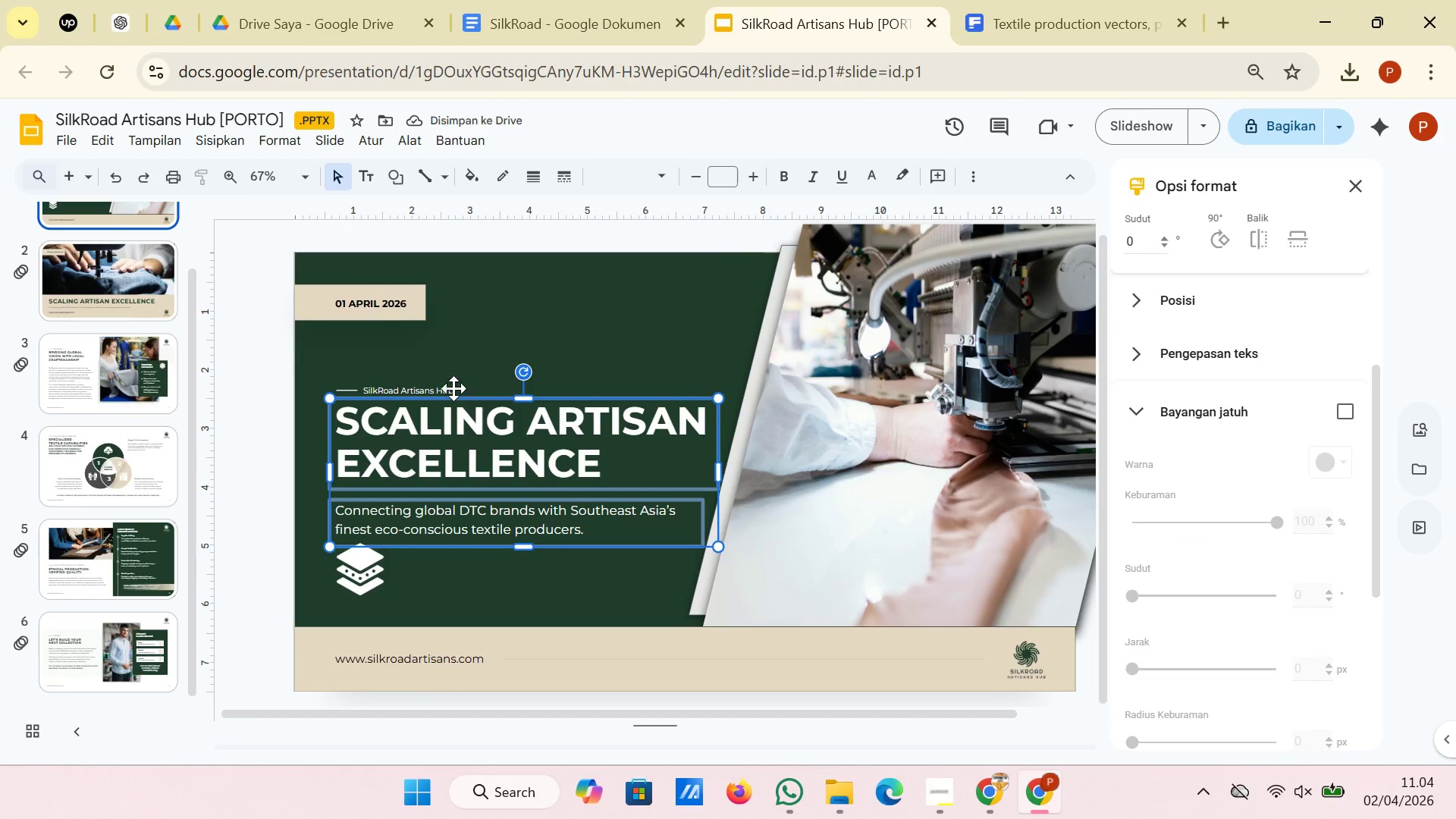 
hold_key(key=CapsLock, duration=1.08)
 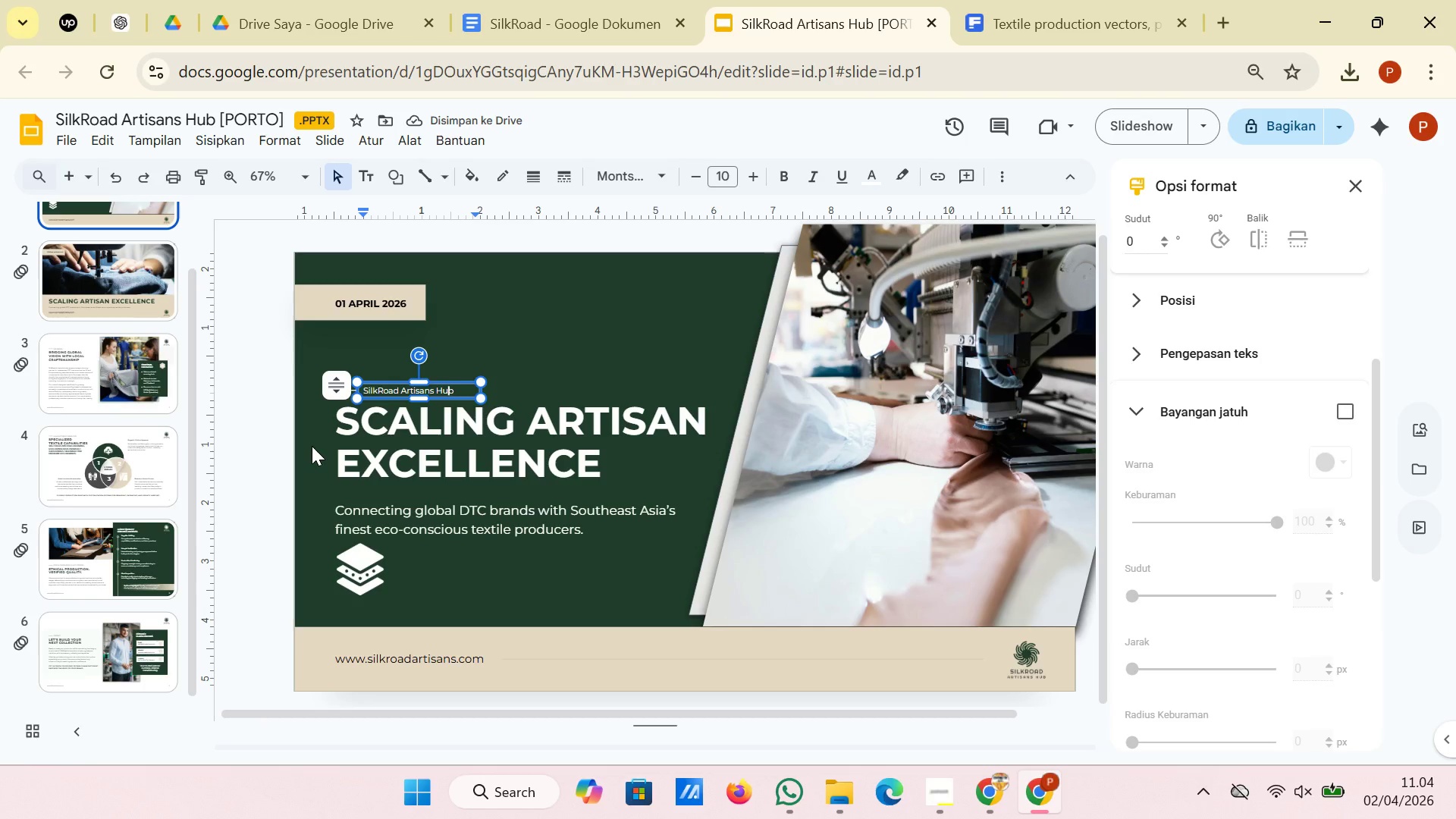 
left_click([450, 386])
 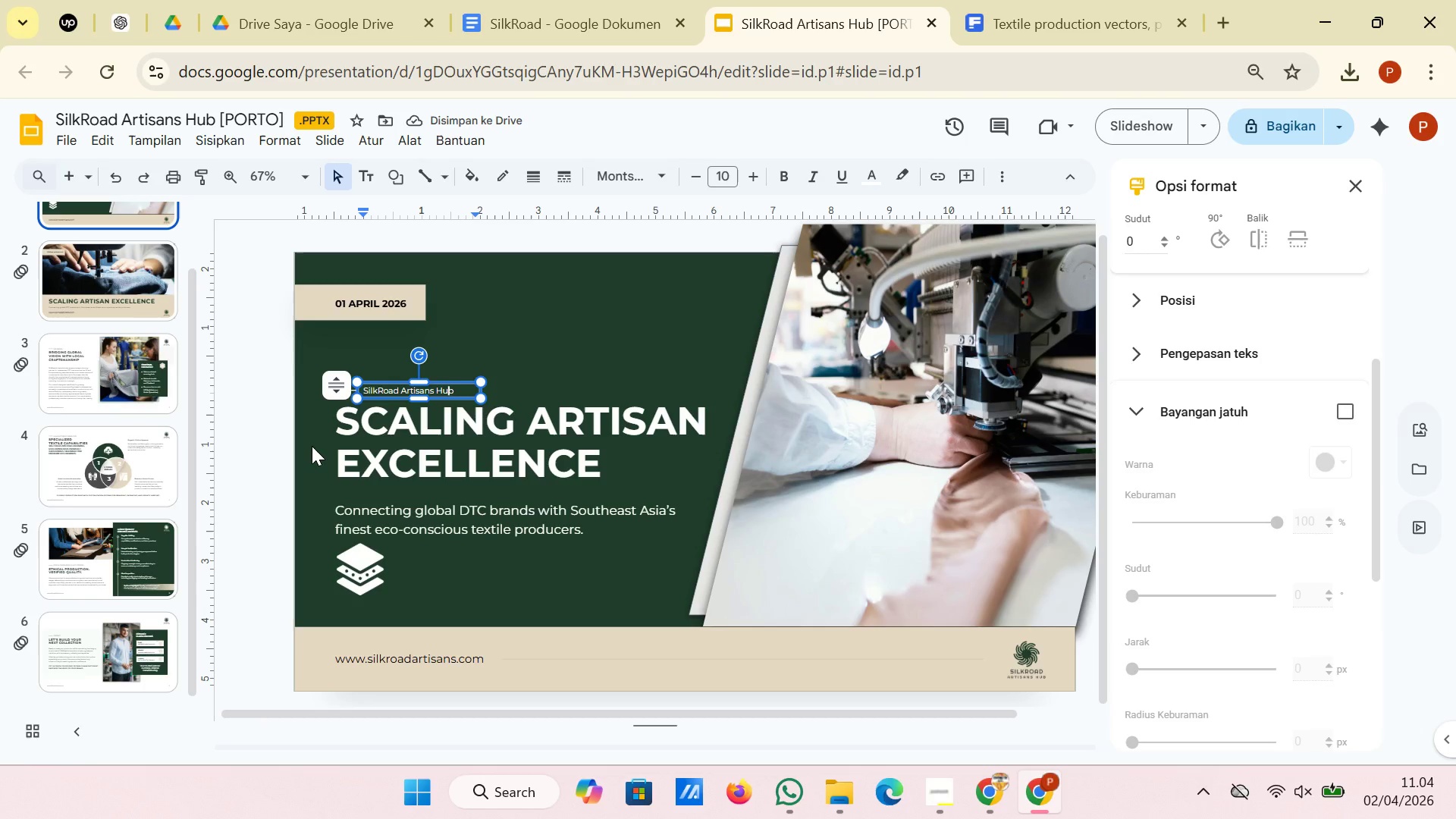 
left_click([278, 432])
 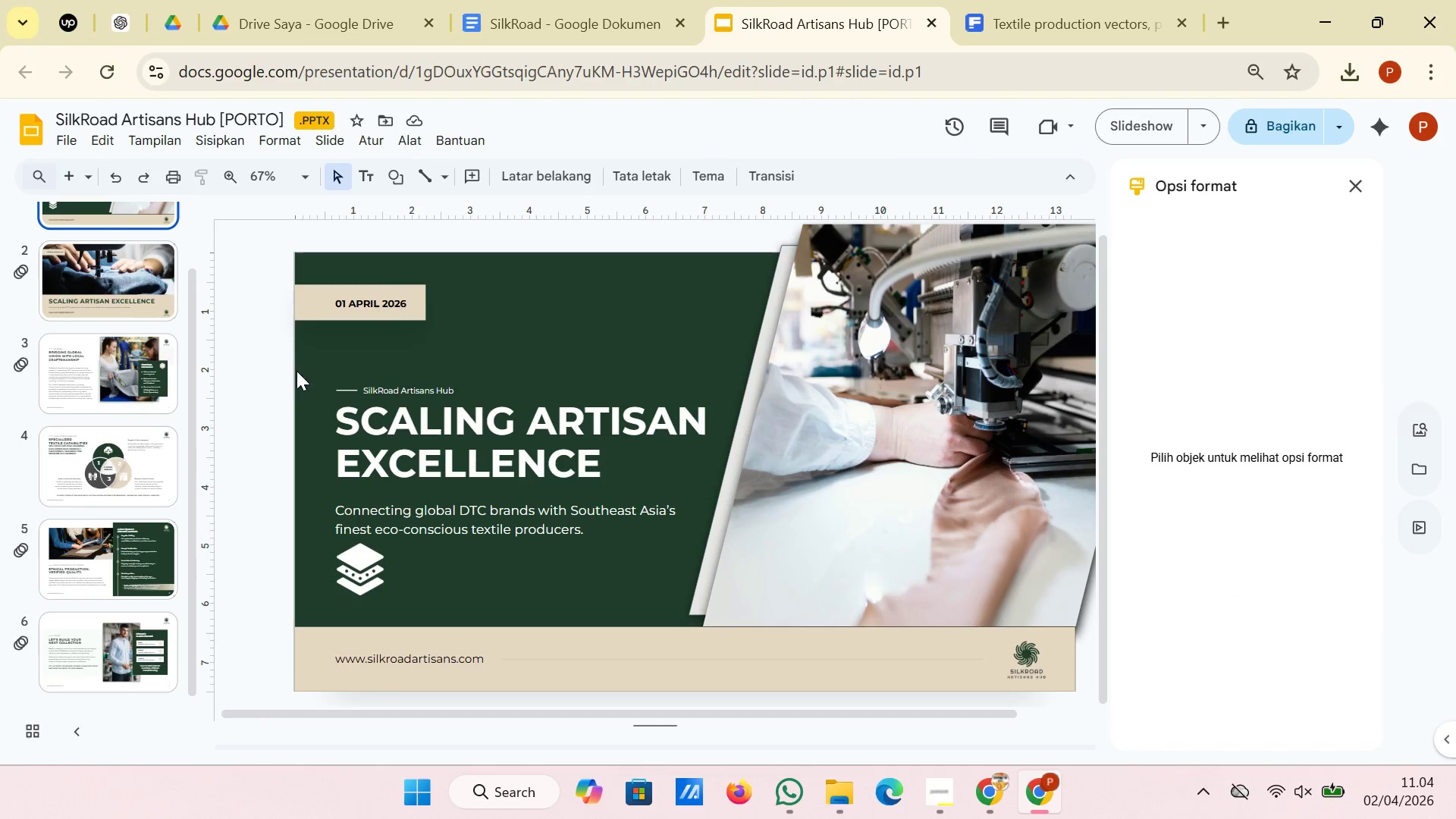 
left_click_drag(start_coordinate=[264, 362], to_coordinate=[760, 546])
 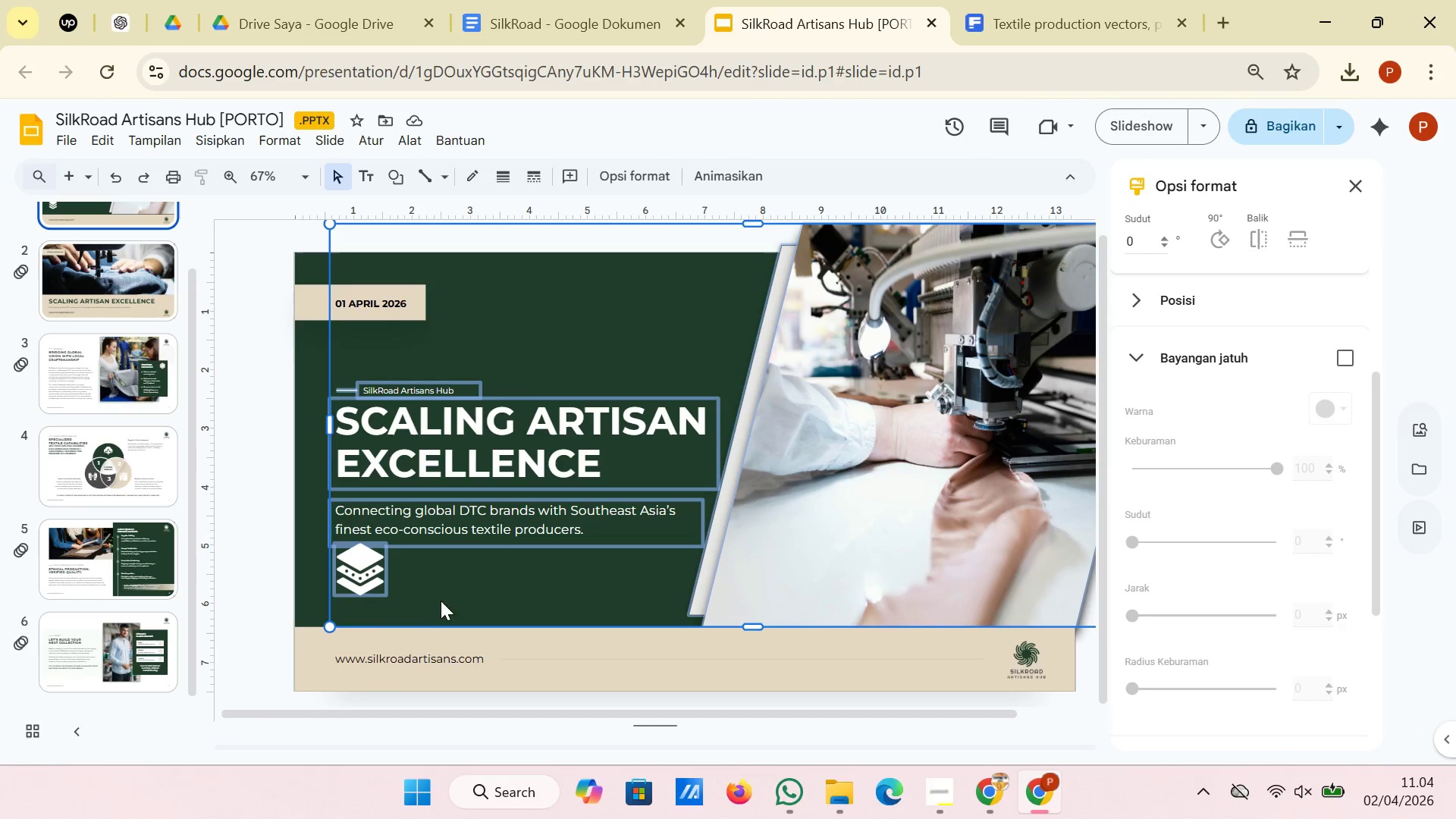 
hold_key(key=ShiftLeft, duration=0.7)
left_click([361, 575])
 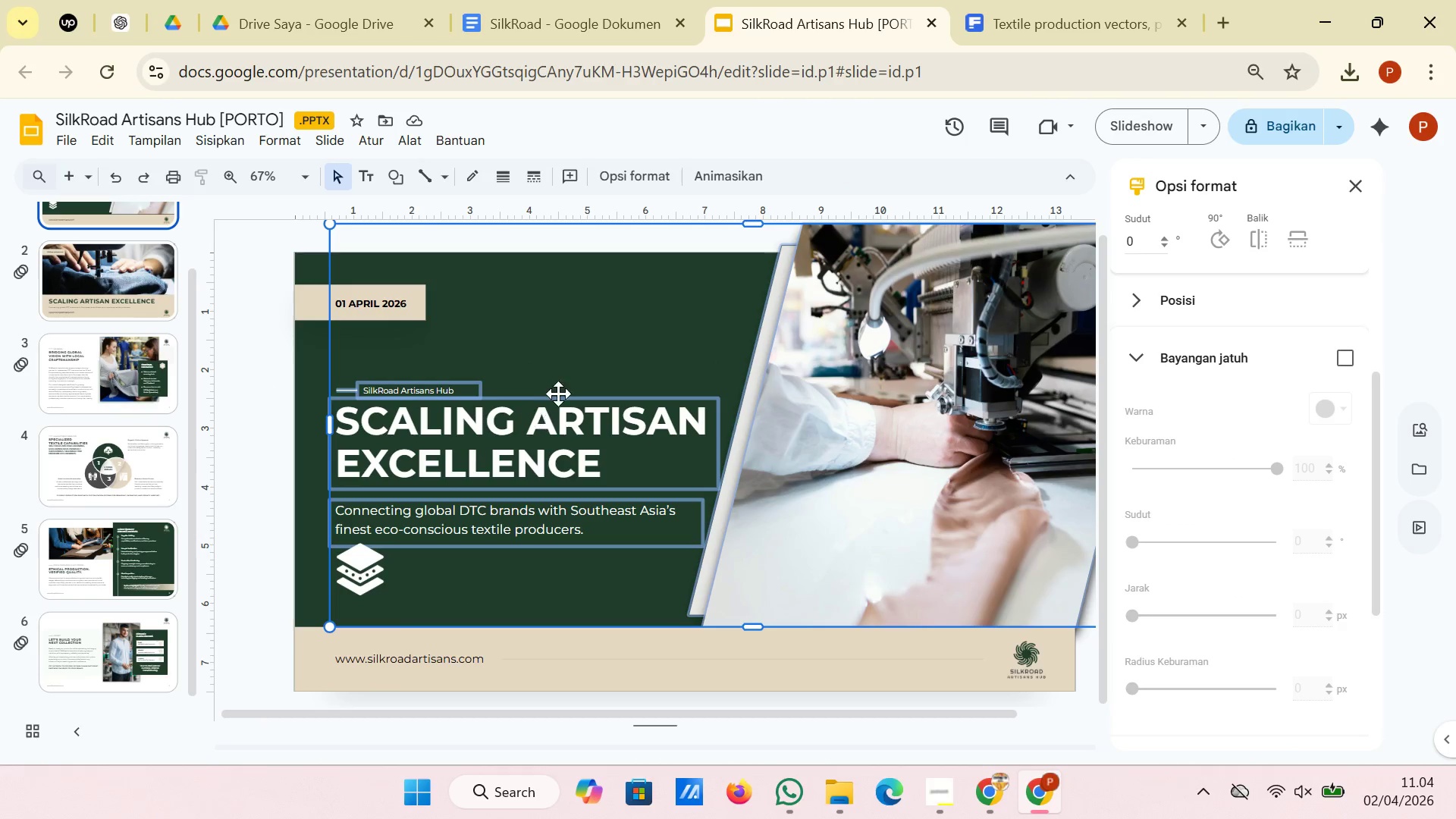 
hold_key(key=ShiftLeft, duration=3.28)
left_click([883, 416])
 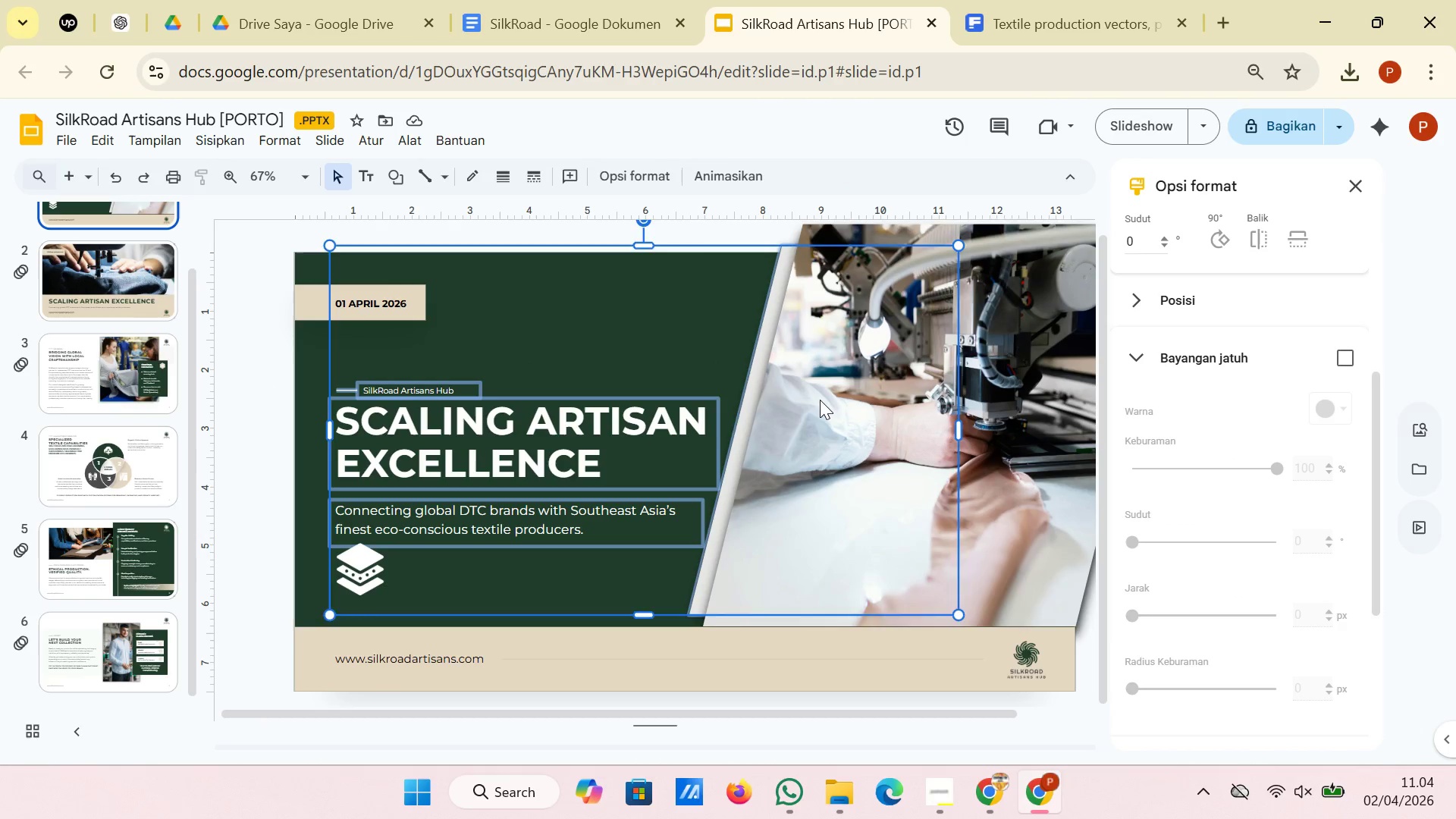 
left_click([820, 400])
 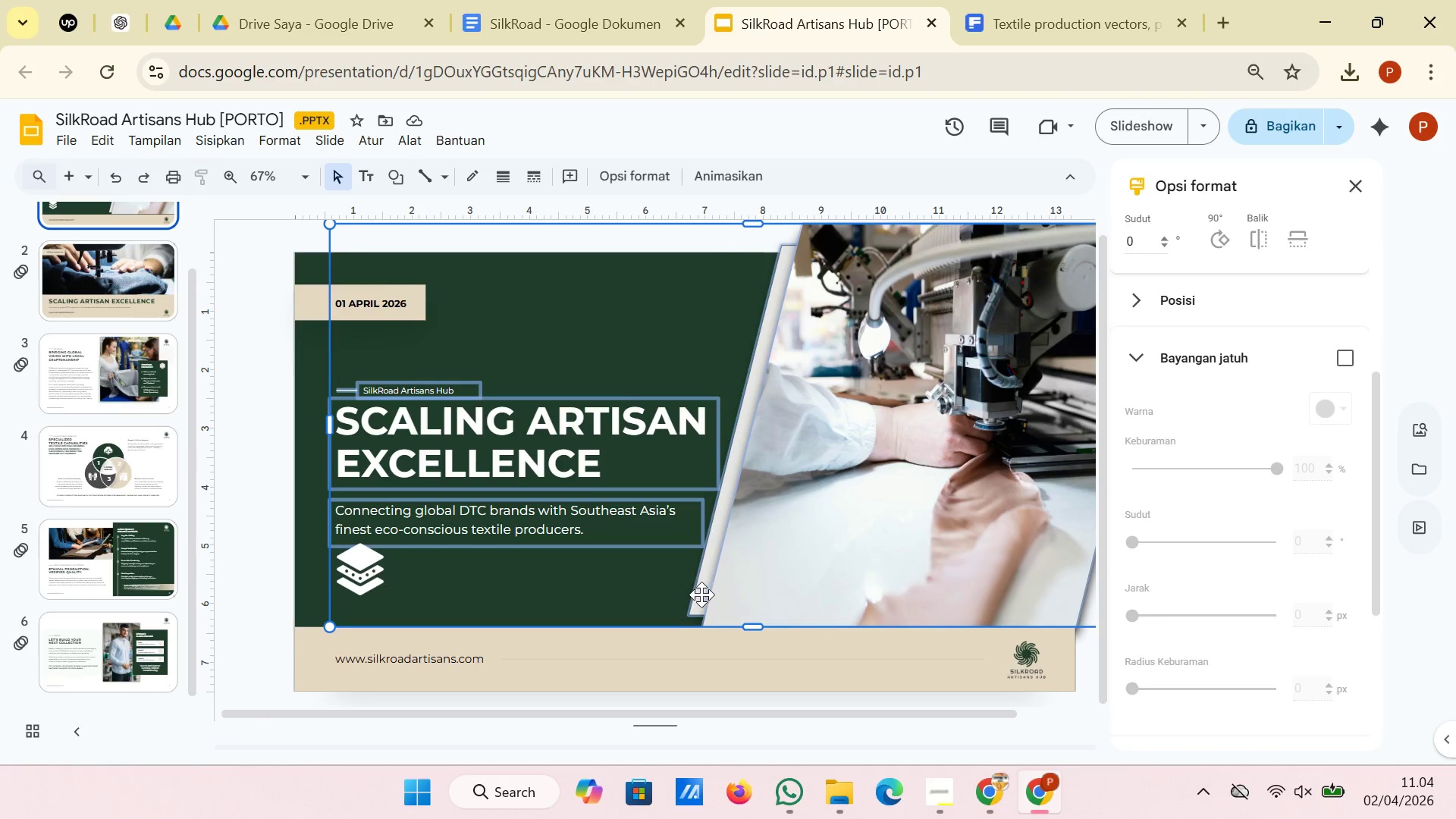 
hold_key(key=ShiftLeft, duration=2.2)
left_click([691, 598])
 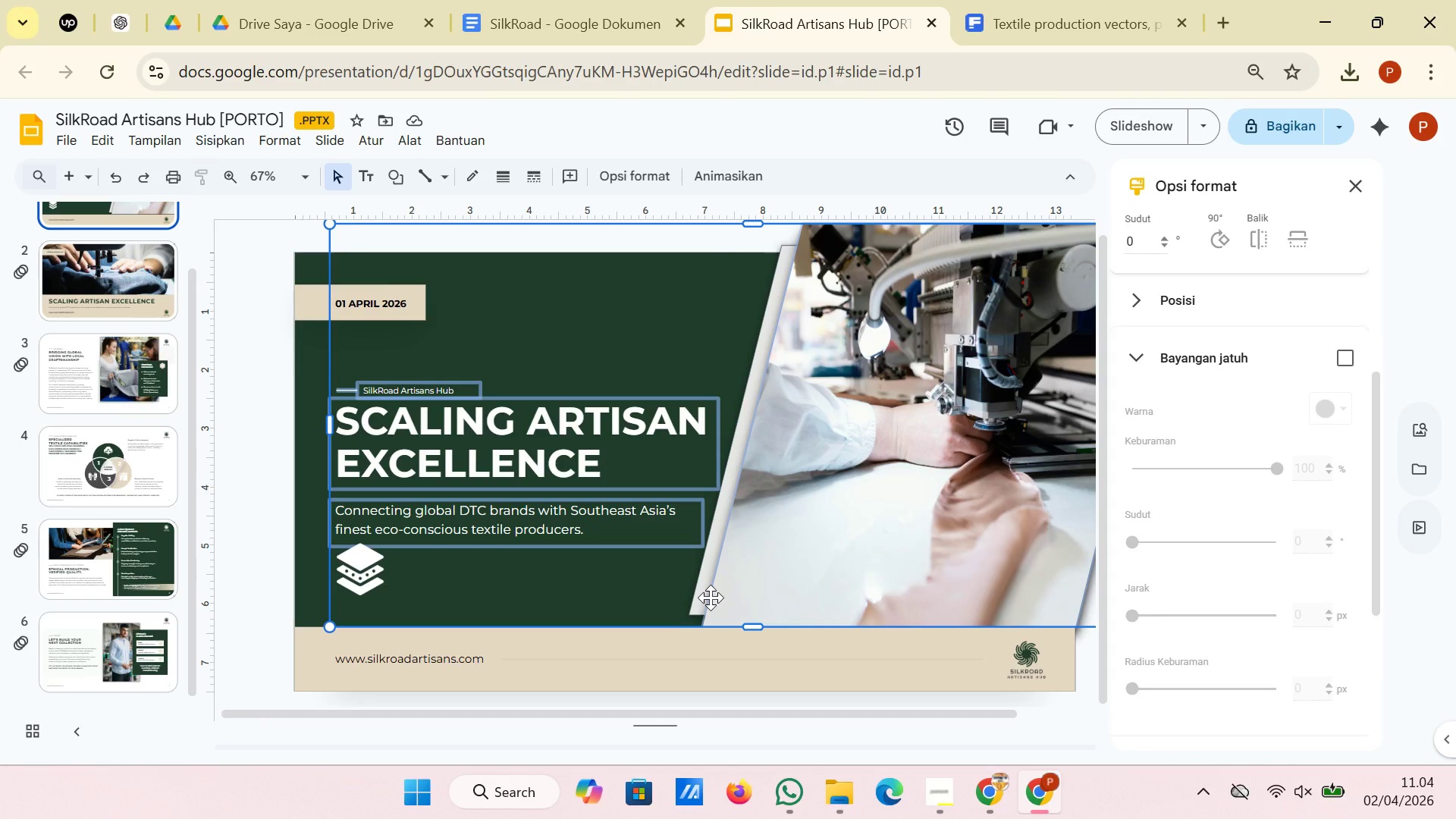 
left_click([711, 598])
 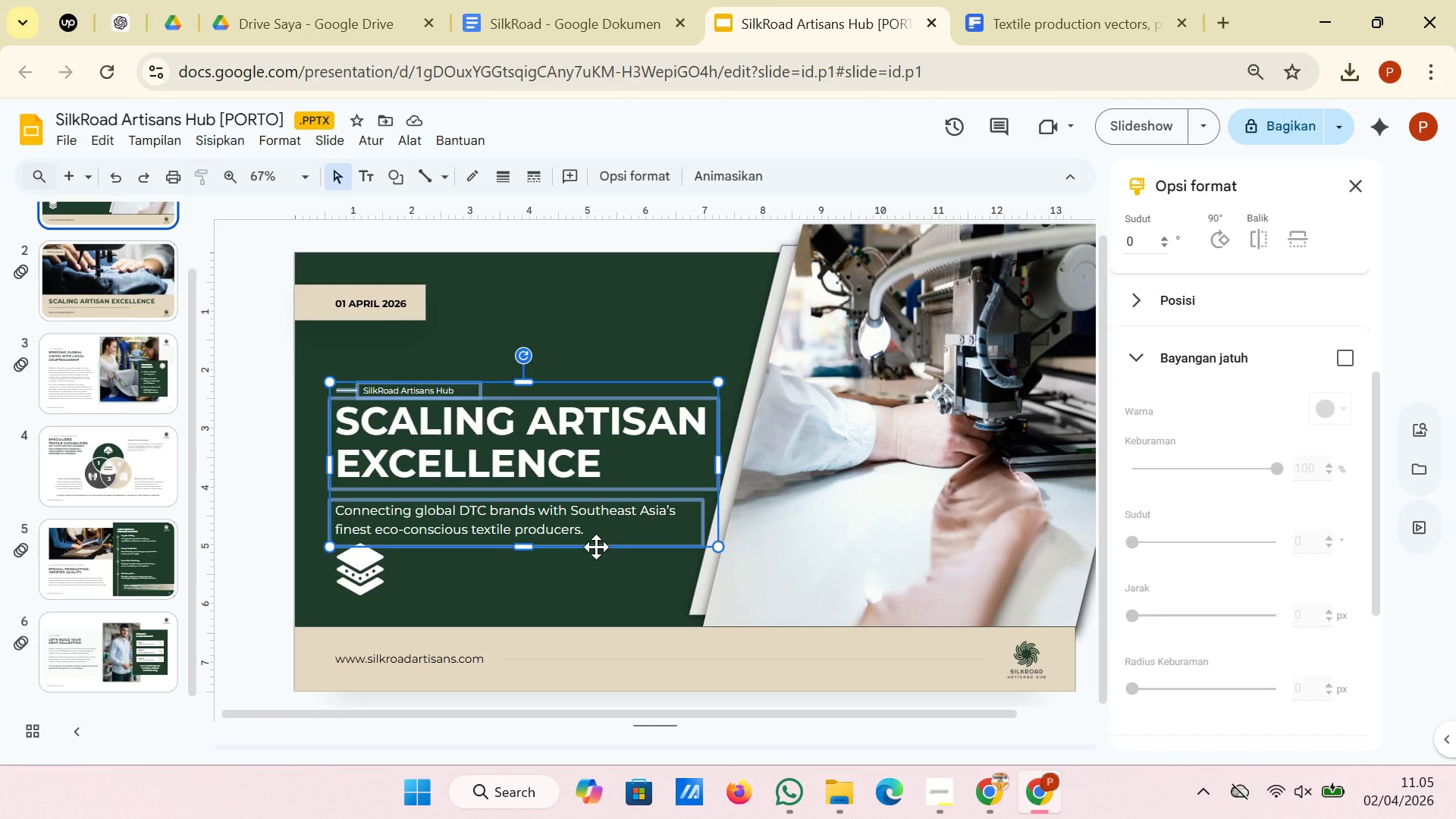 
key(ArrowUp)
 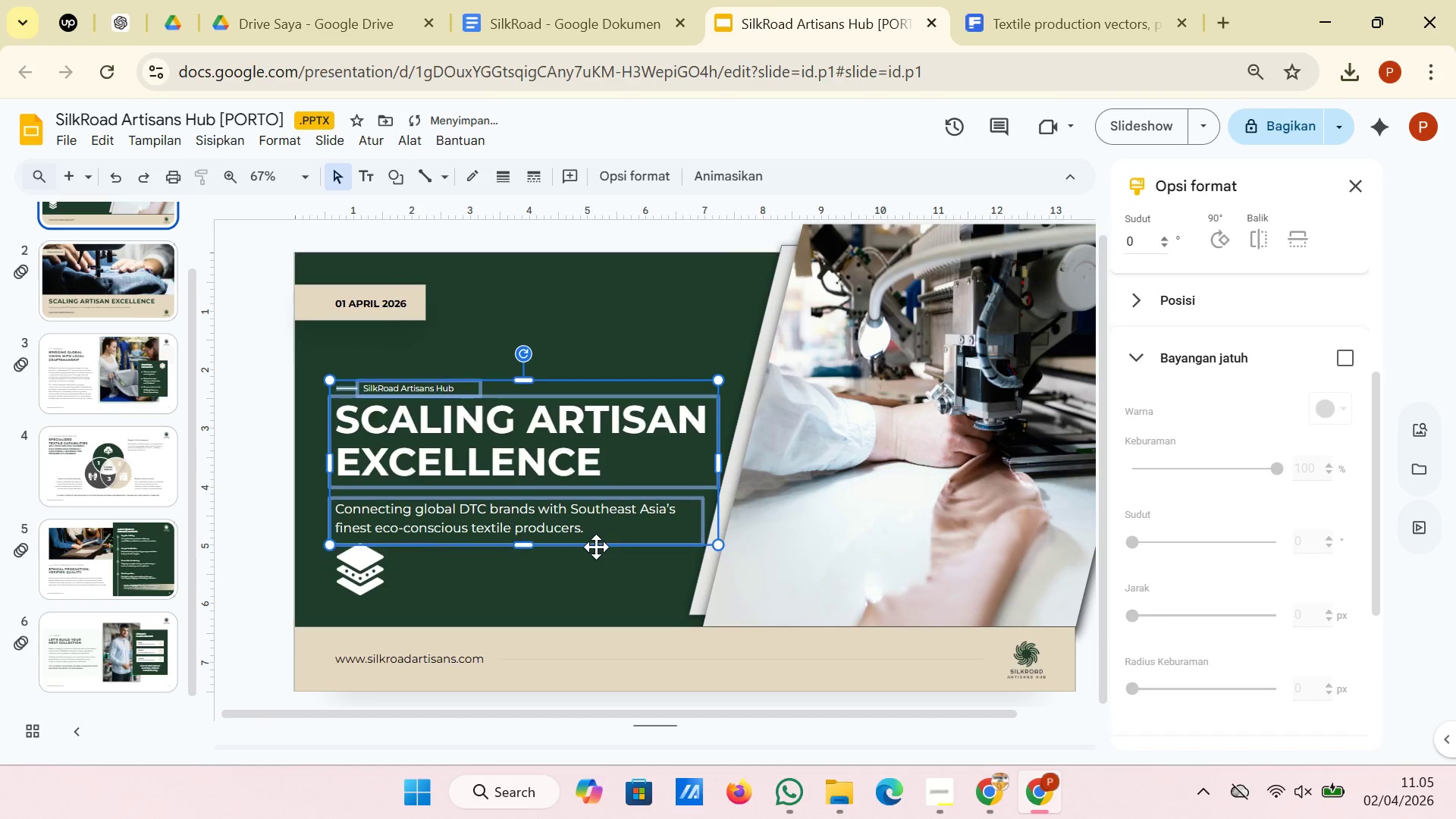 
key(ArrowUp)
 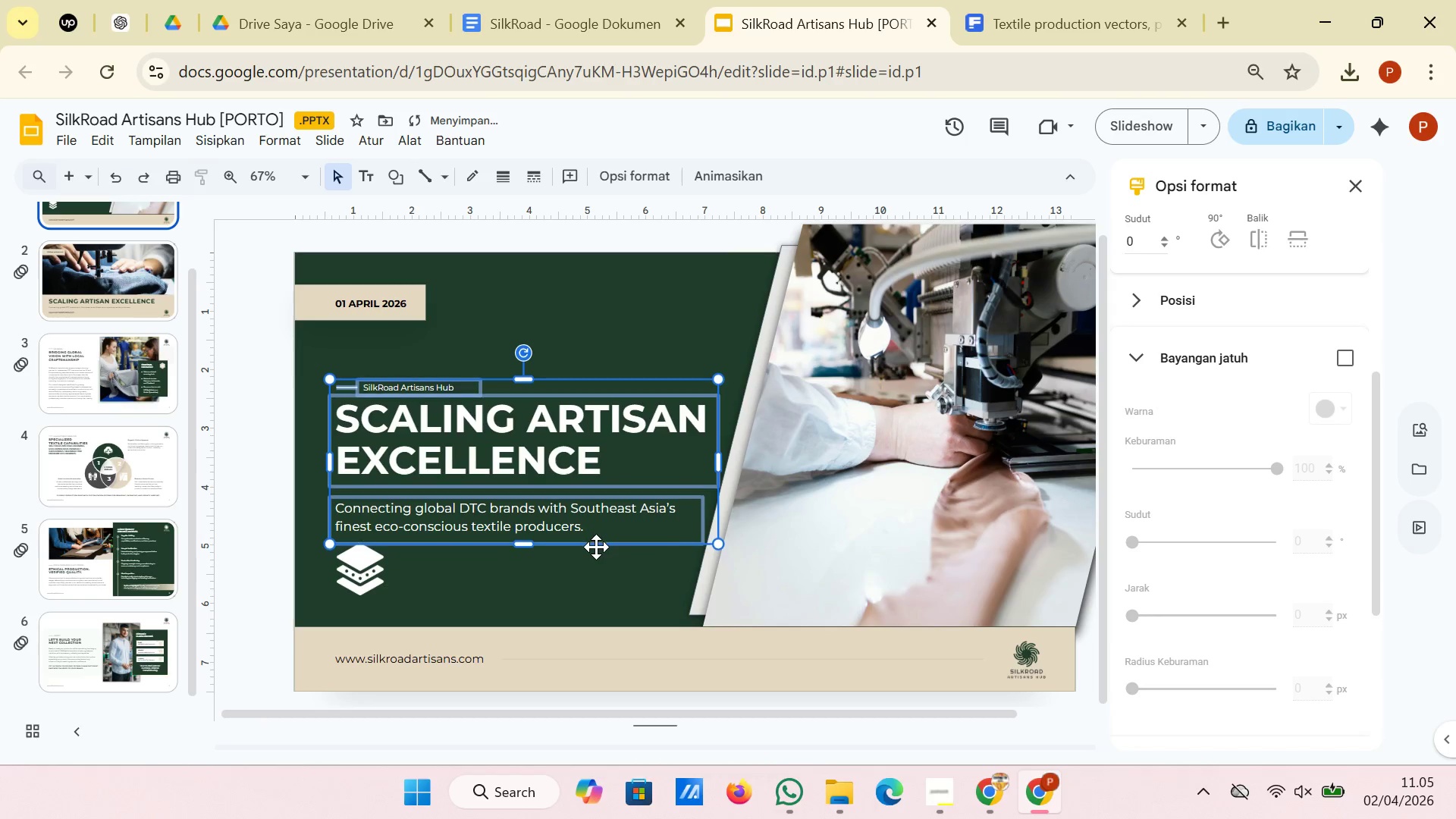 
key(ArrowUp)
 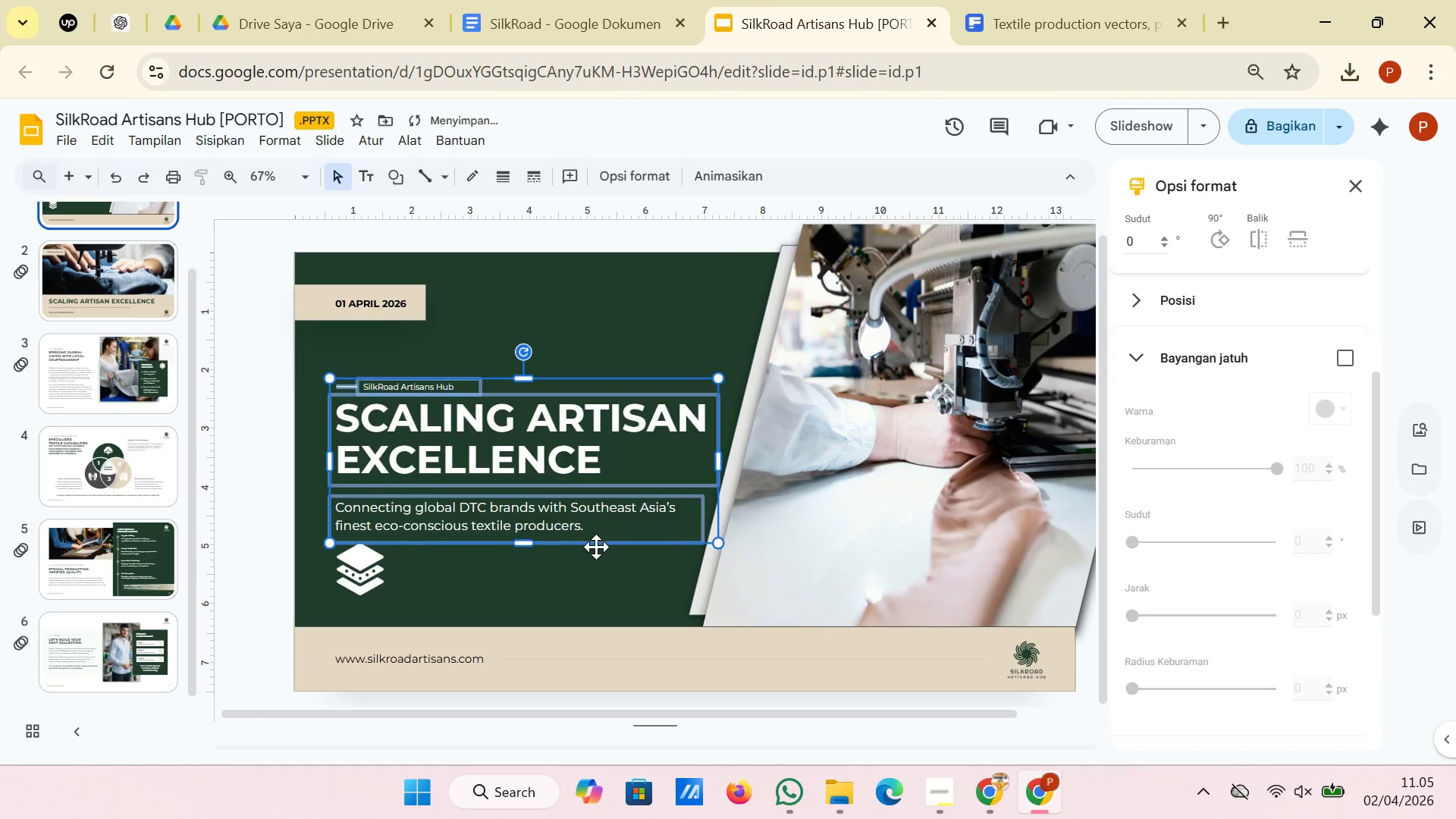 
key(ArrowUp)
 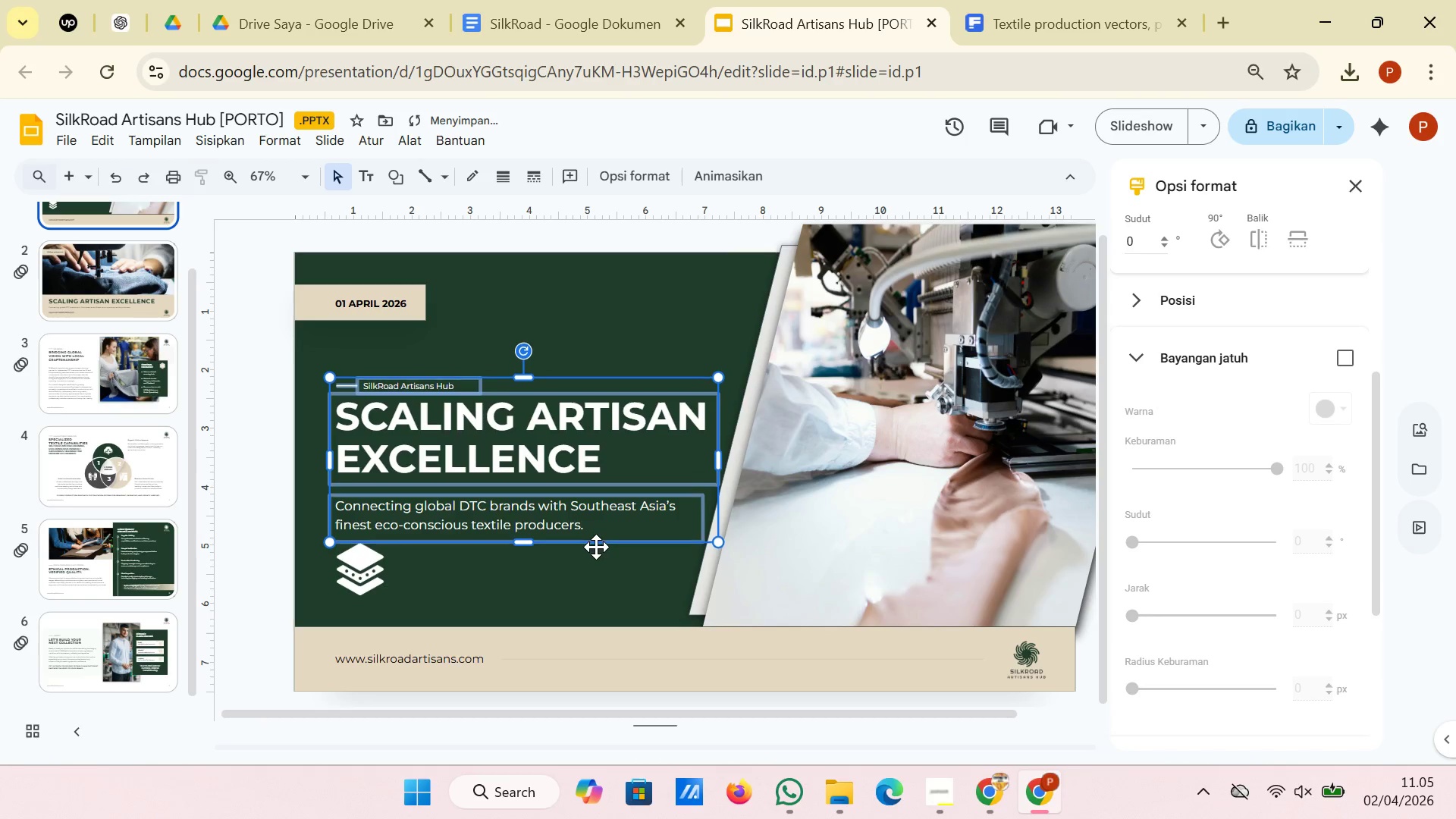 
key(ArrowUp)
 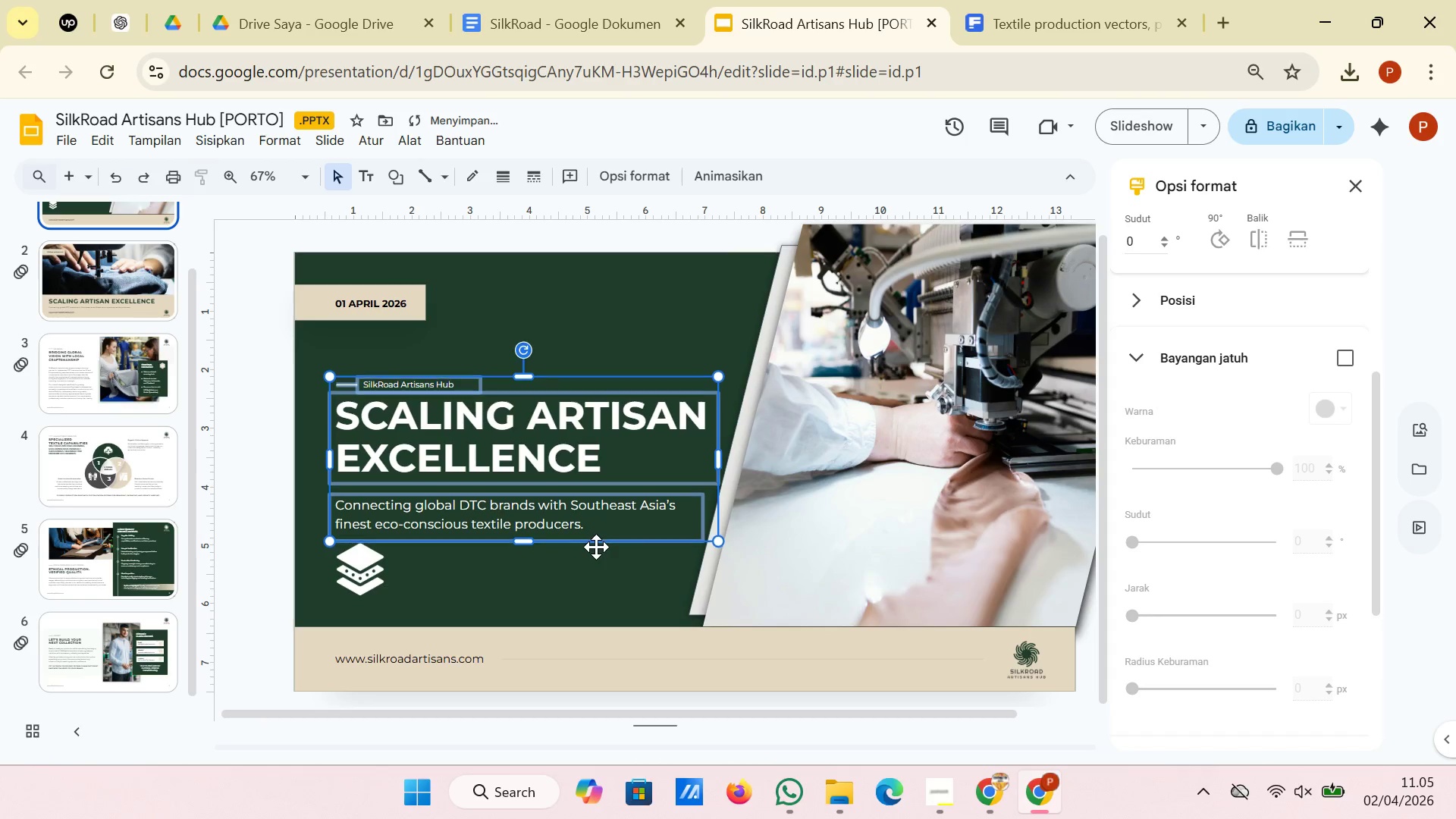 
key(ArrowUp)
 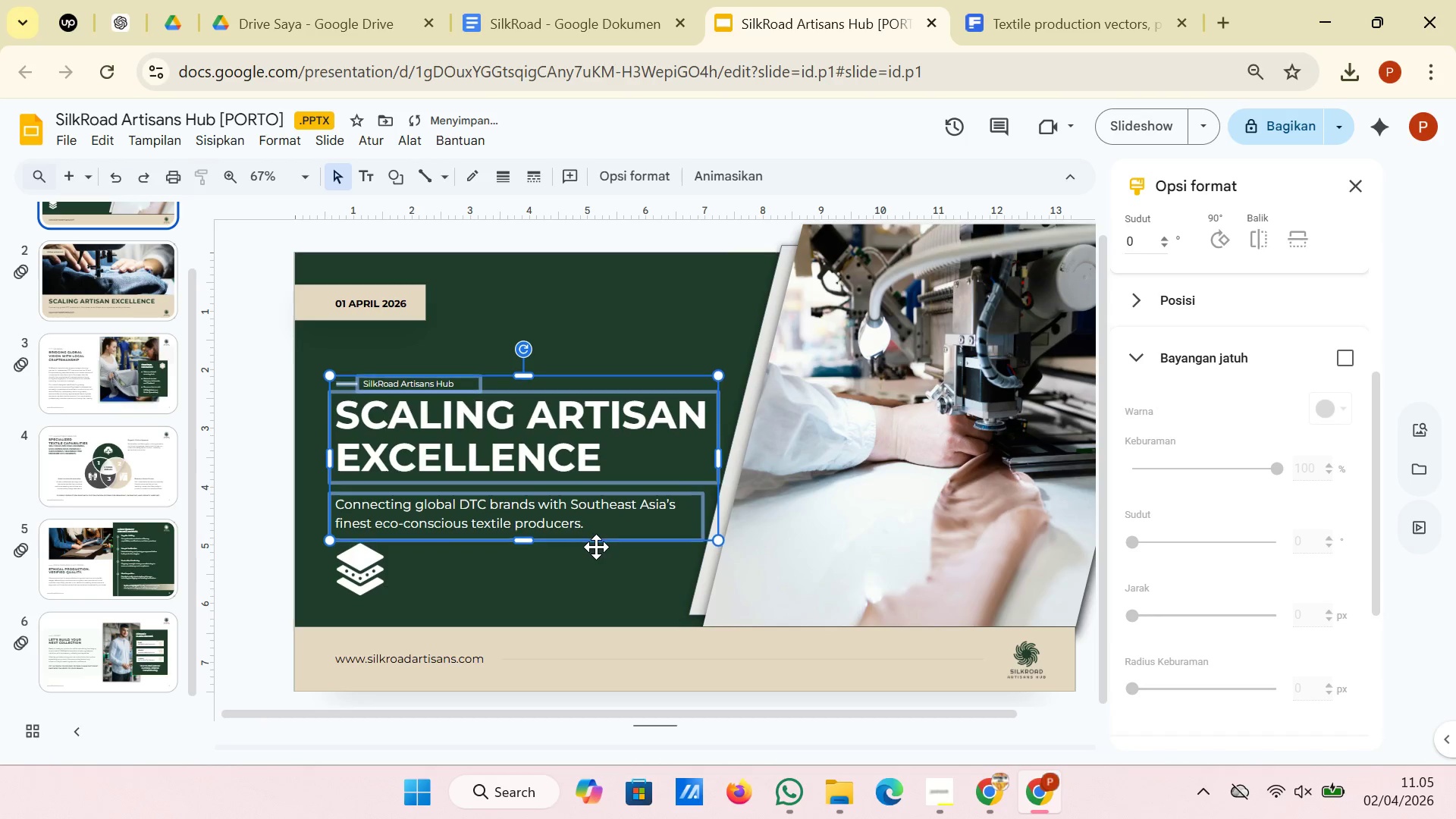 
key(ArrowUp)
 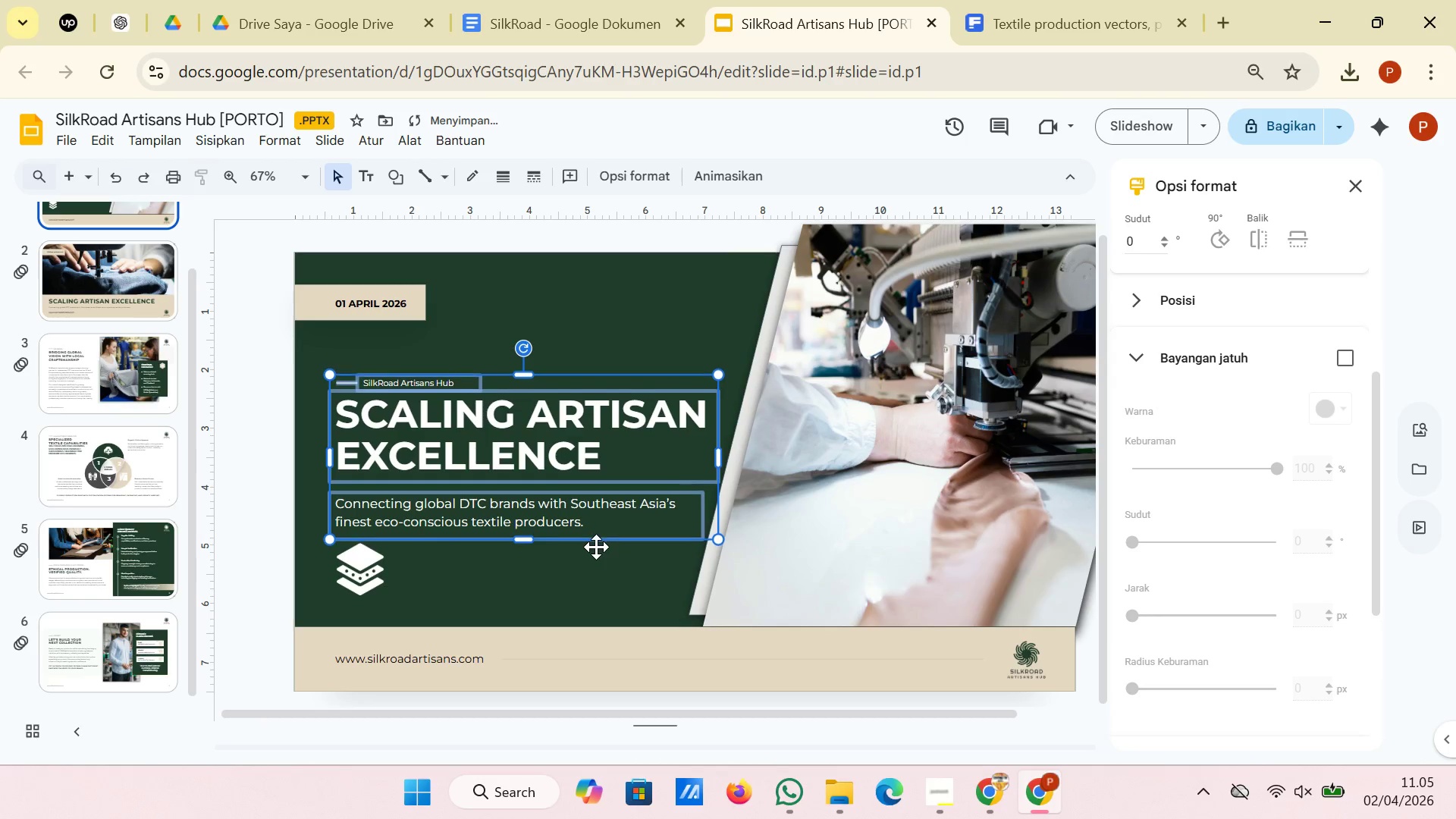 
key(ArrowUp)
 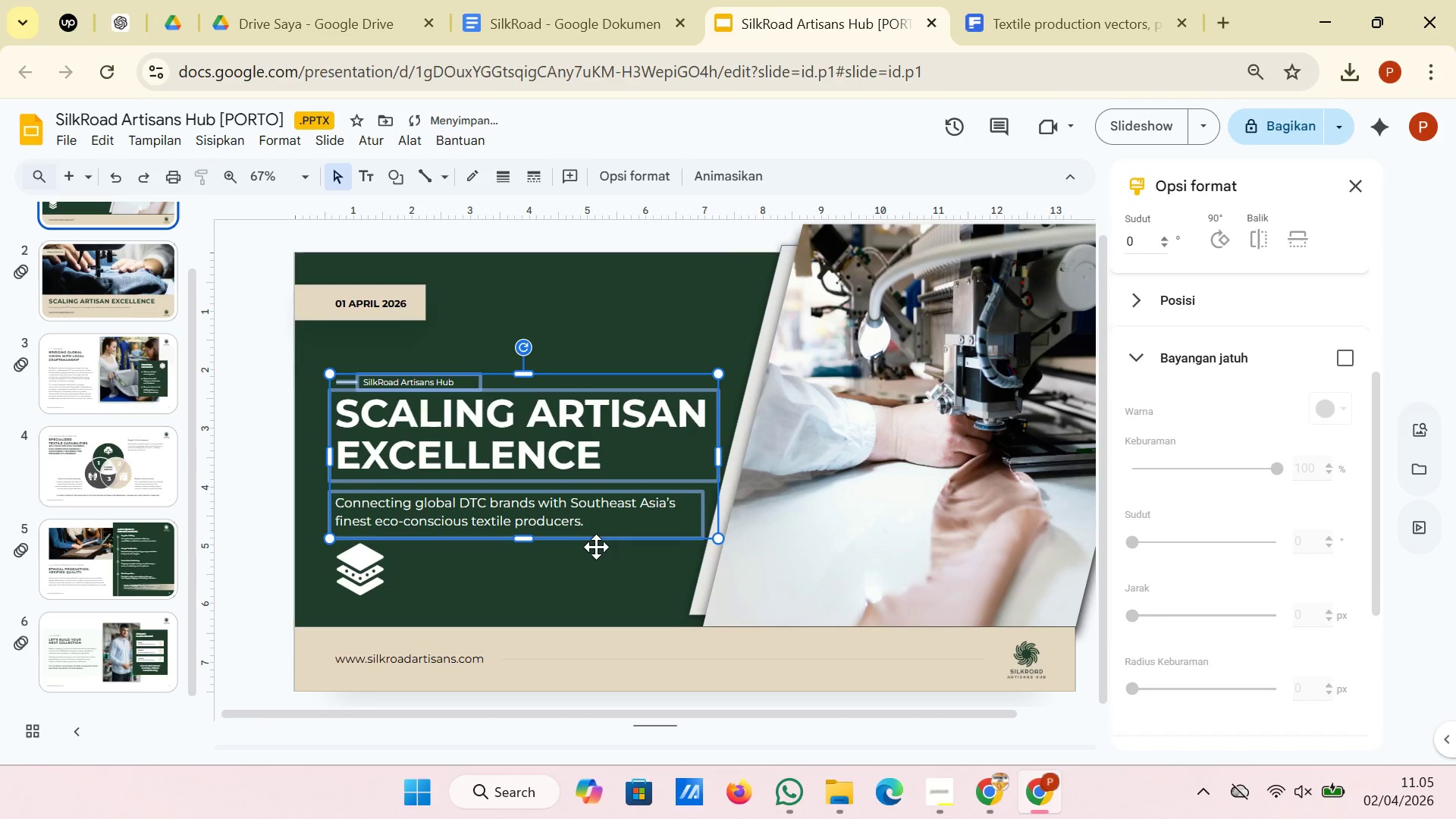 
key(ArrowUp)
 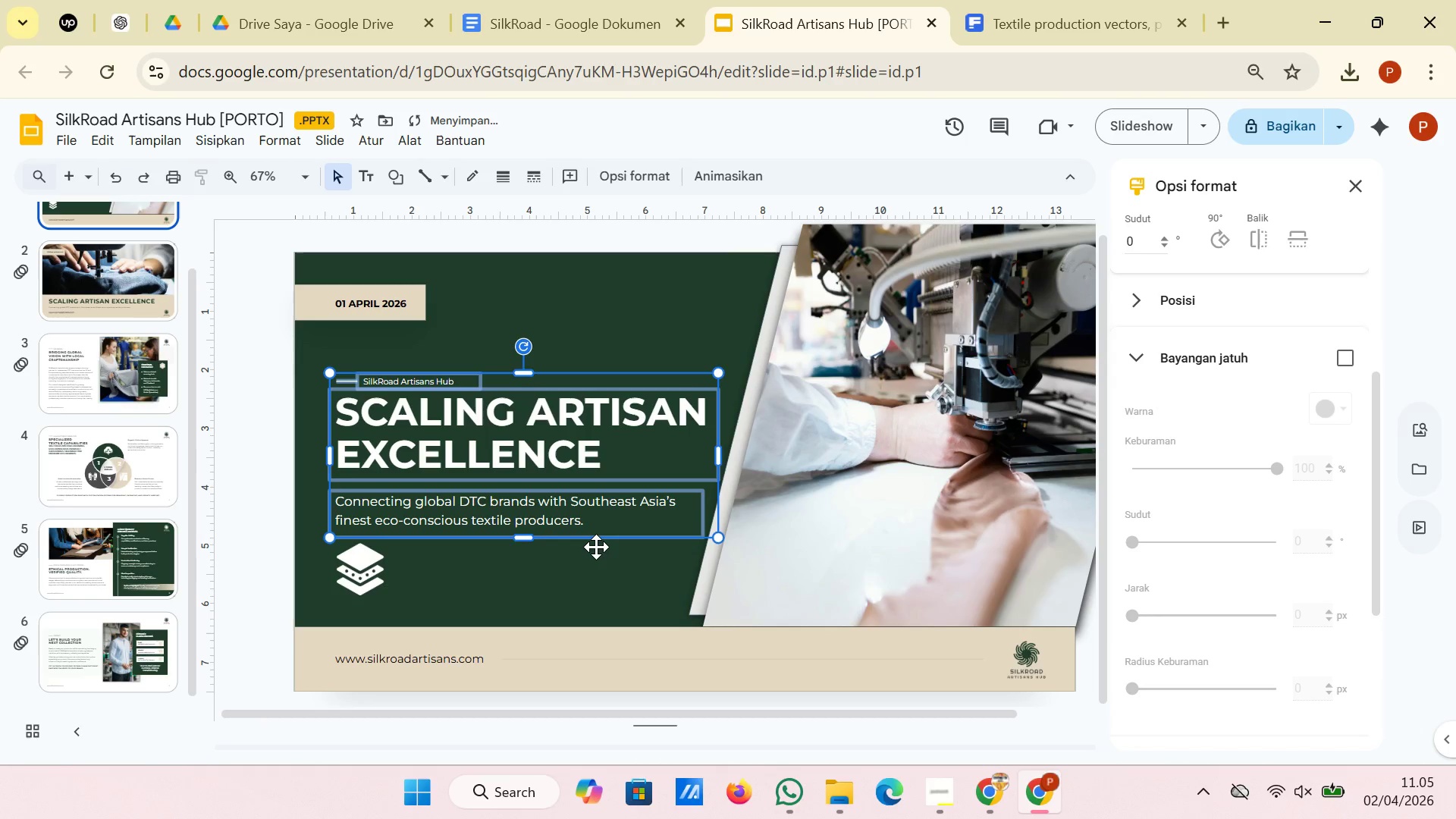 
key(ArrowUp)
 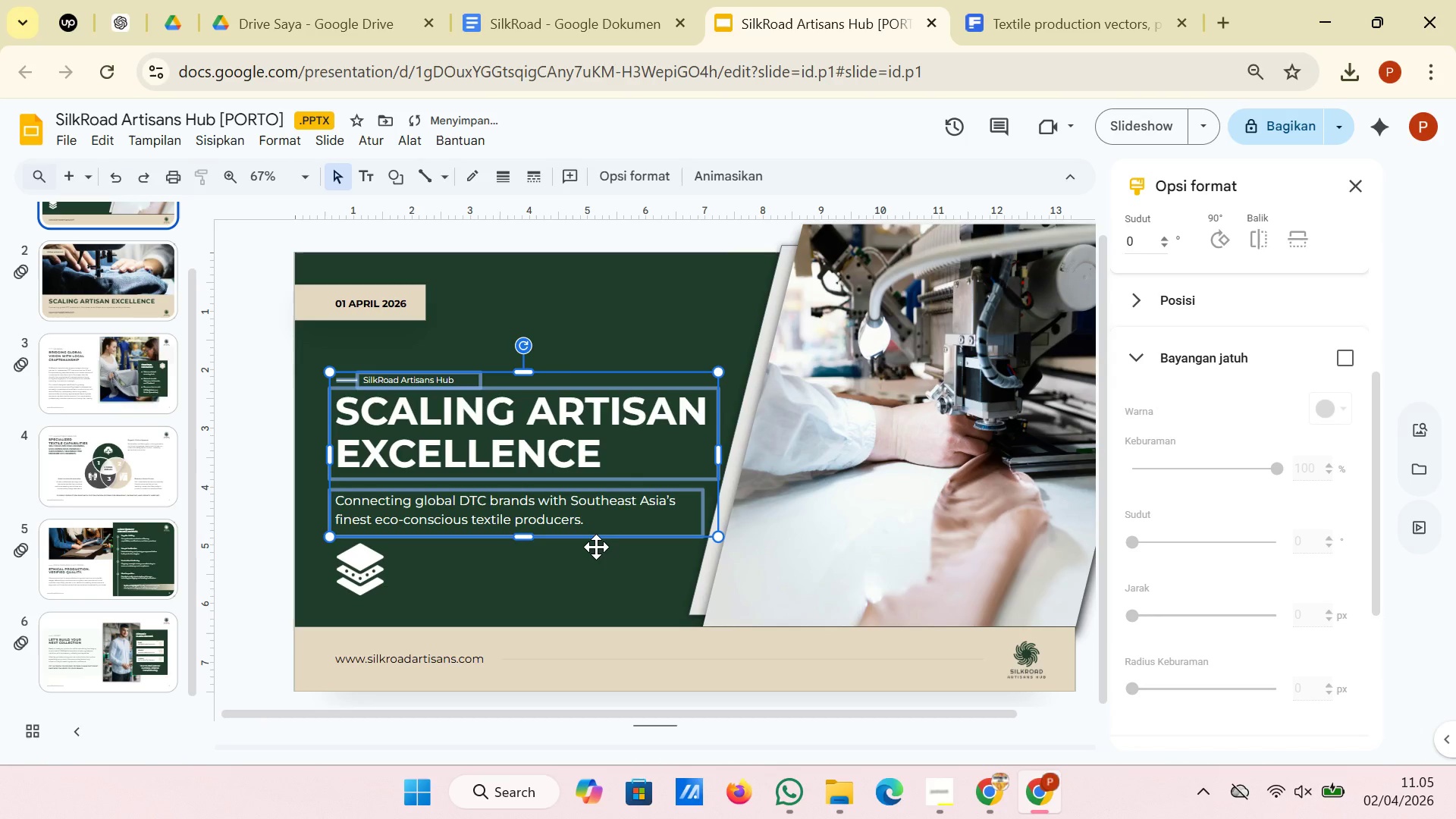 
key(ArrowUp)
 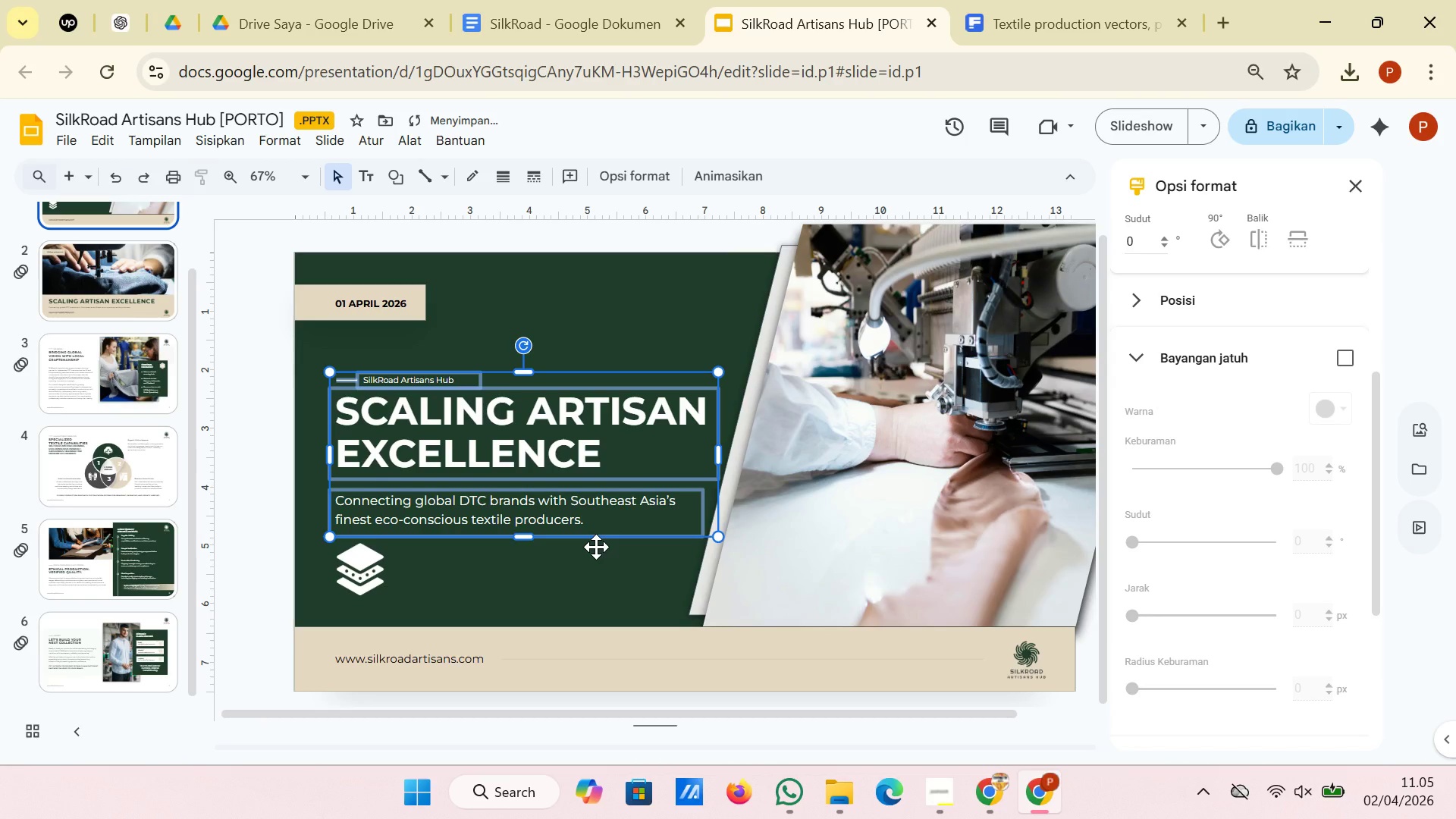 
key(ArrowUp)
 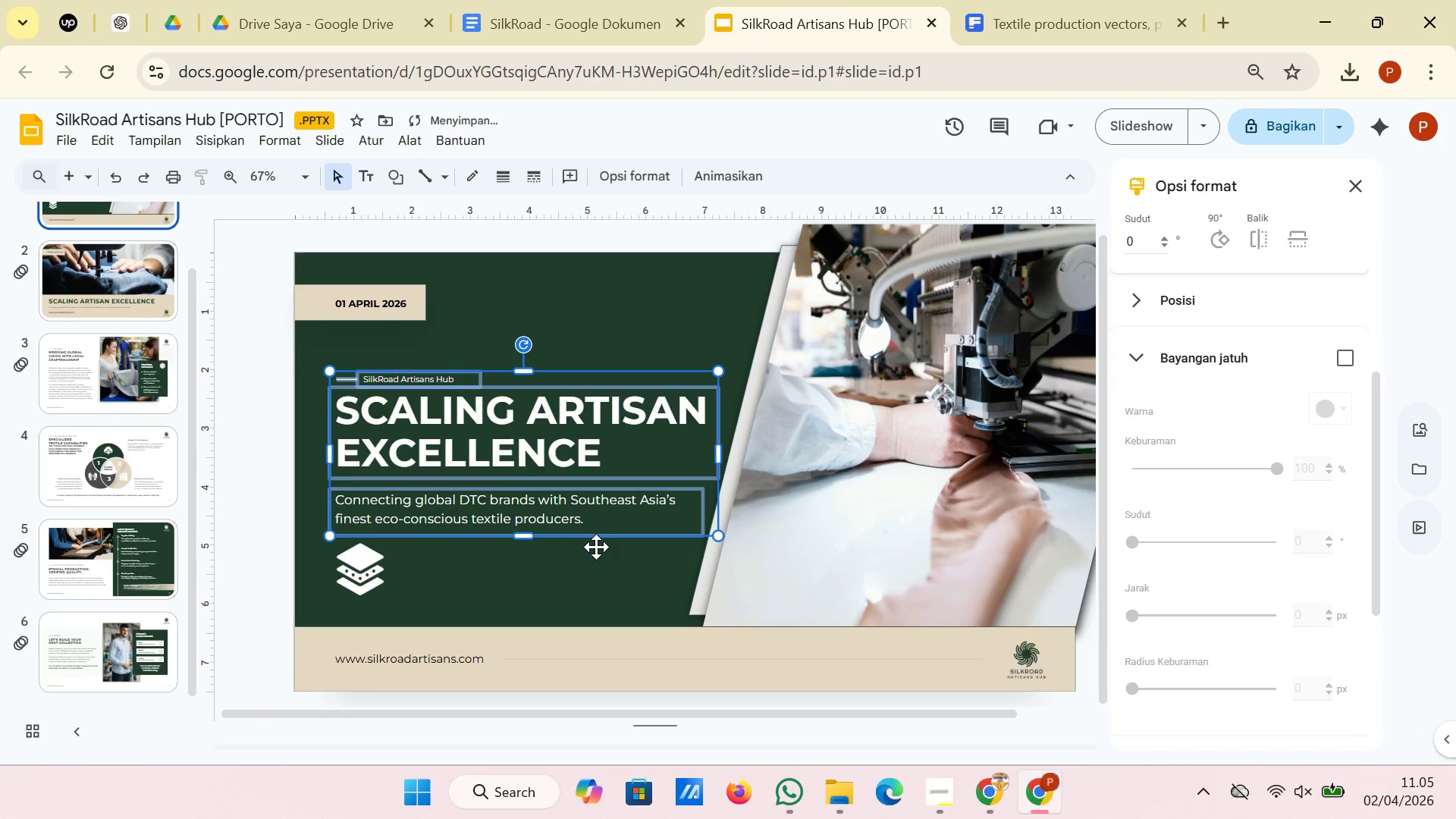 
key(ArrowUp)
 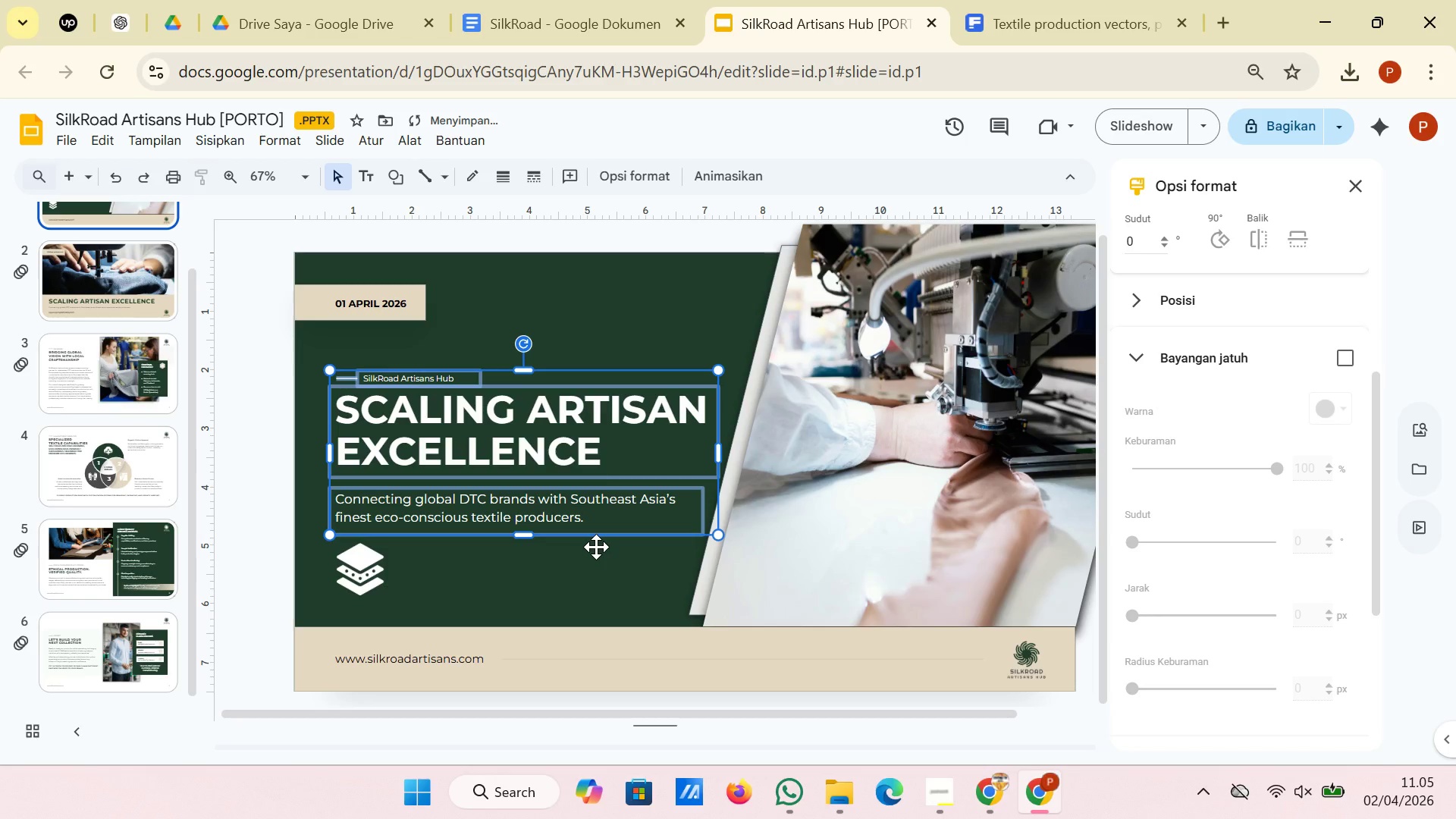 
key(ArrowUp)
 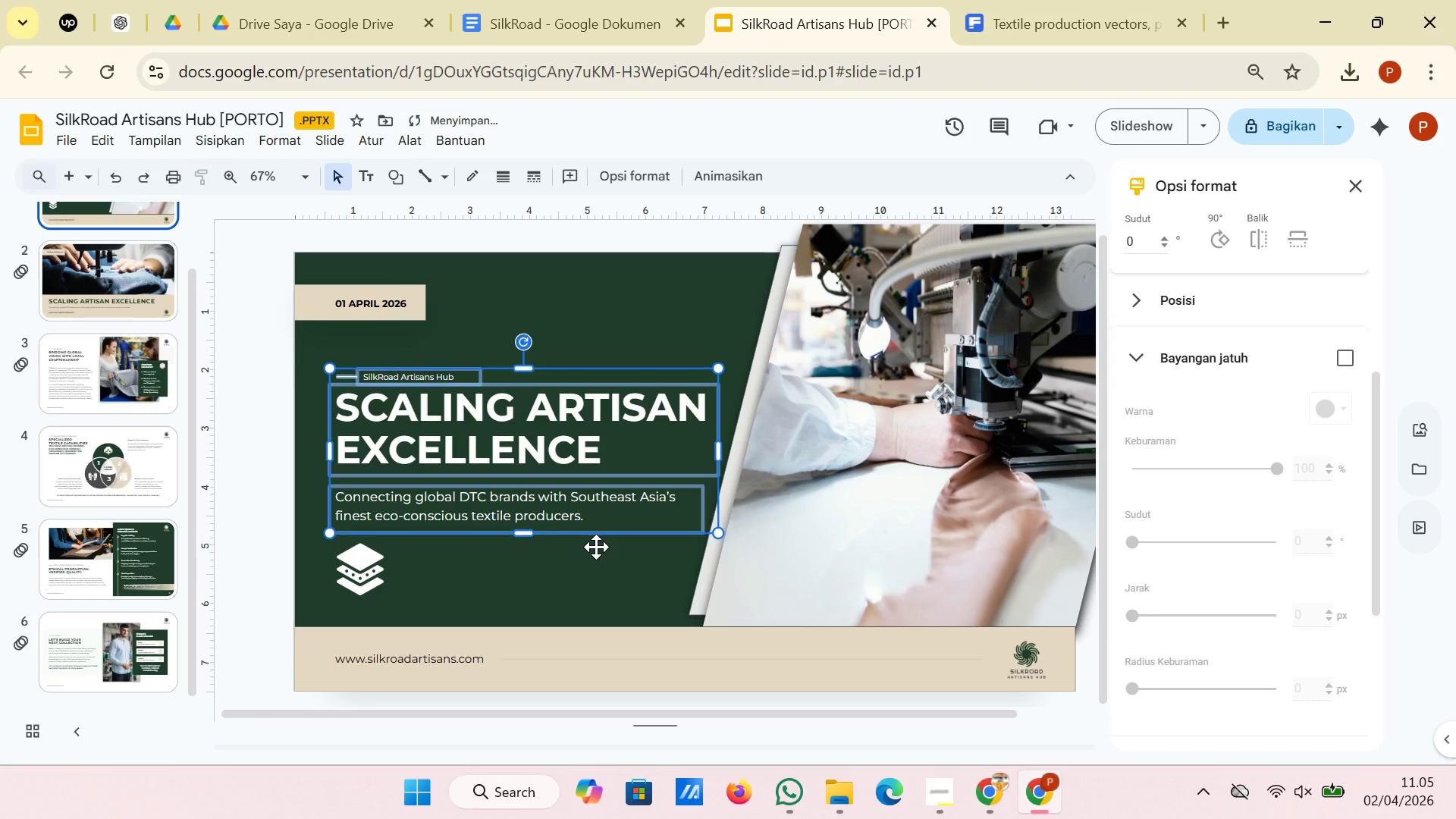 
key(ArrowUp)
 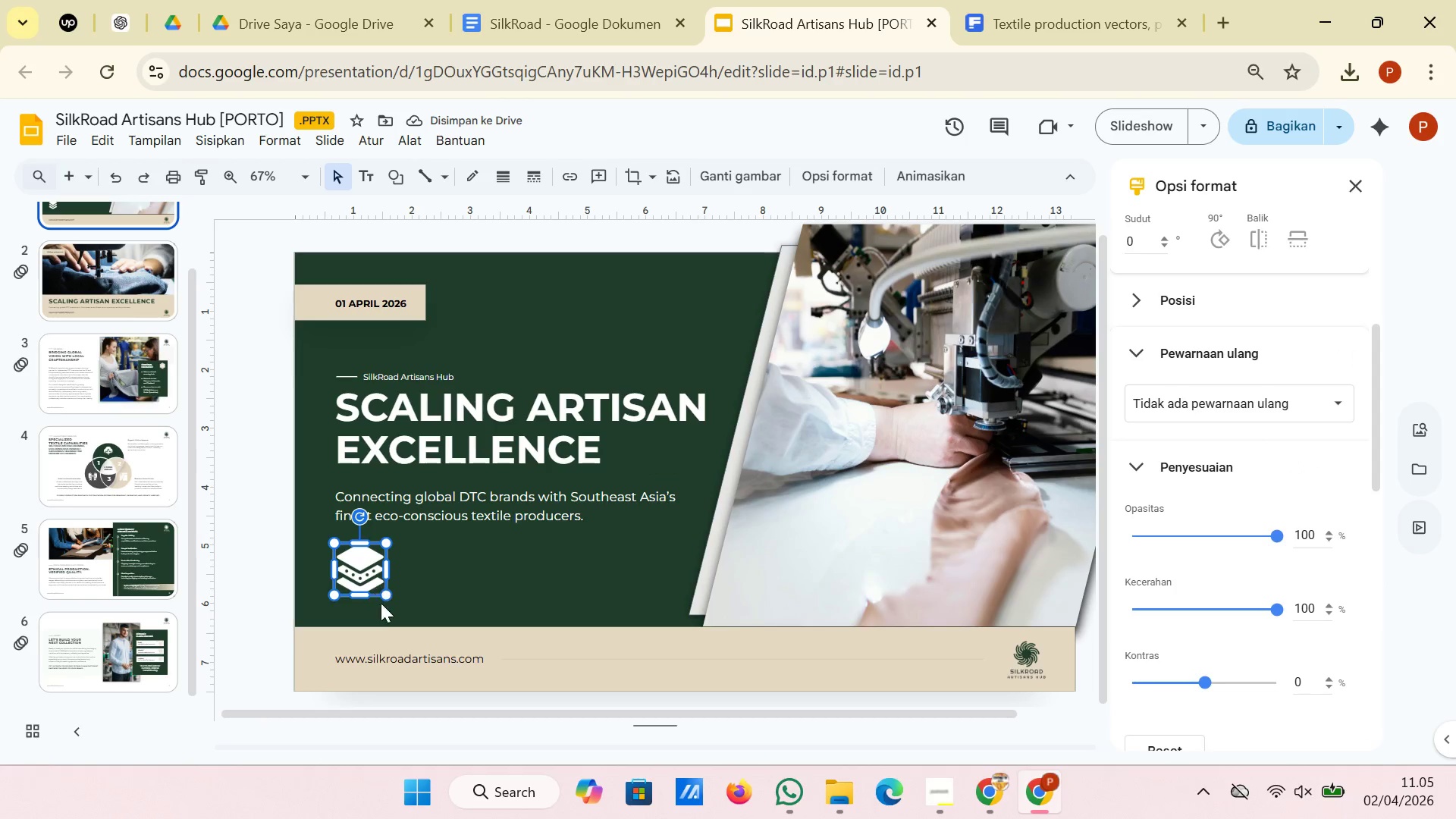 
left_click_drag(start_coordinate=[381, 594], to_coordinate=[372, 585])
 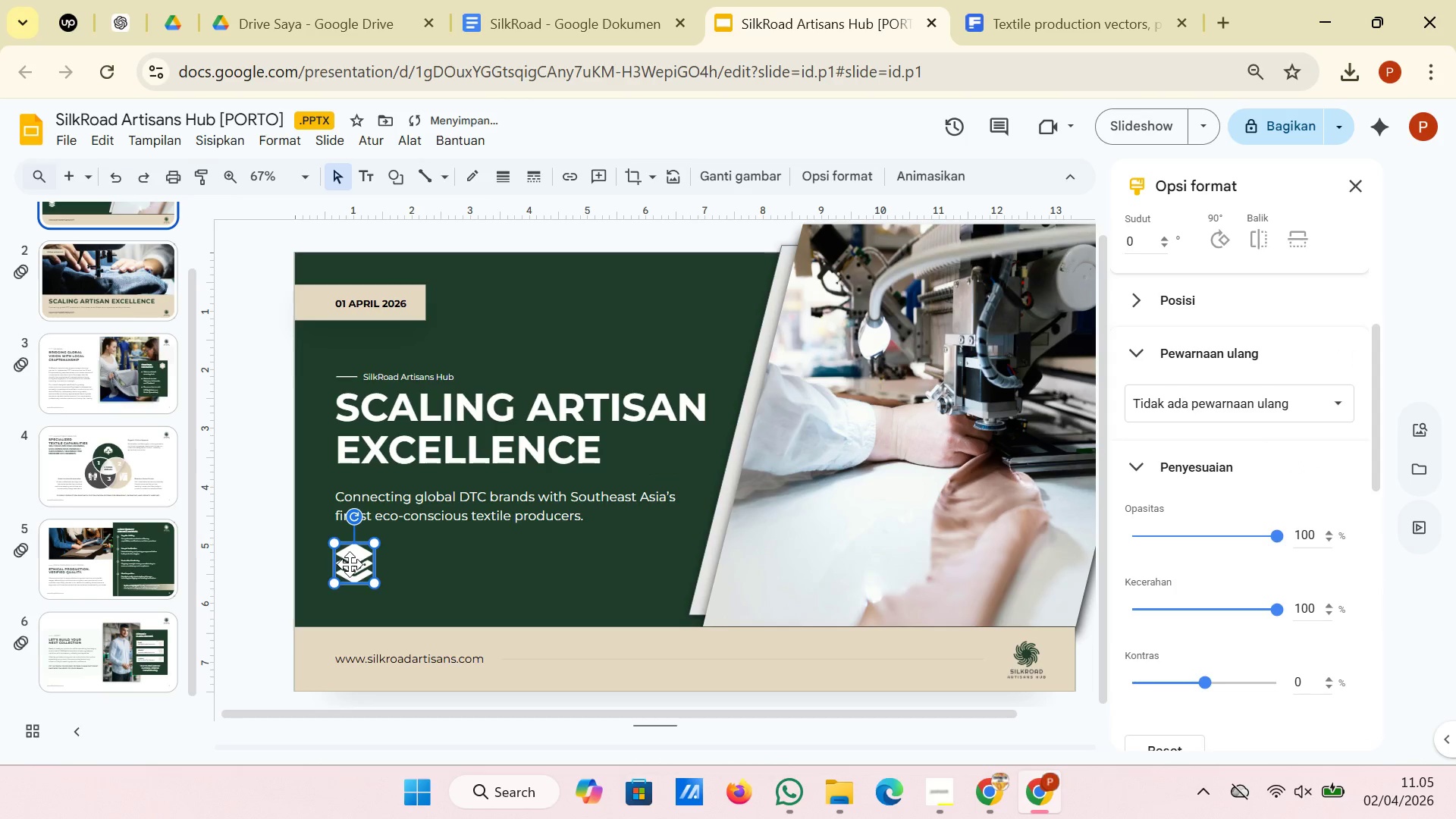 
left_click_drag(start_coordinate=[350, 564], to_coordinate=[350, 560])
 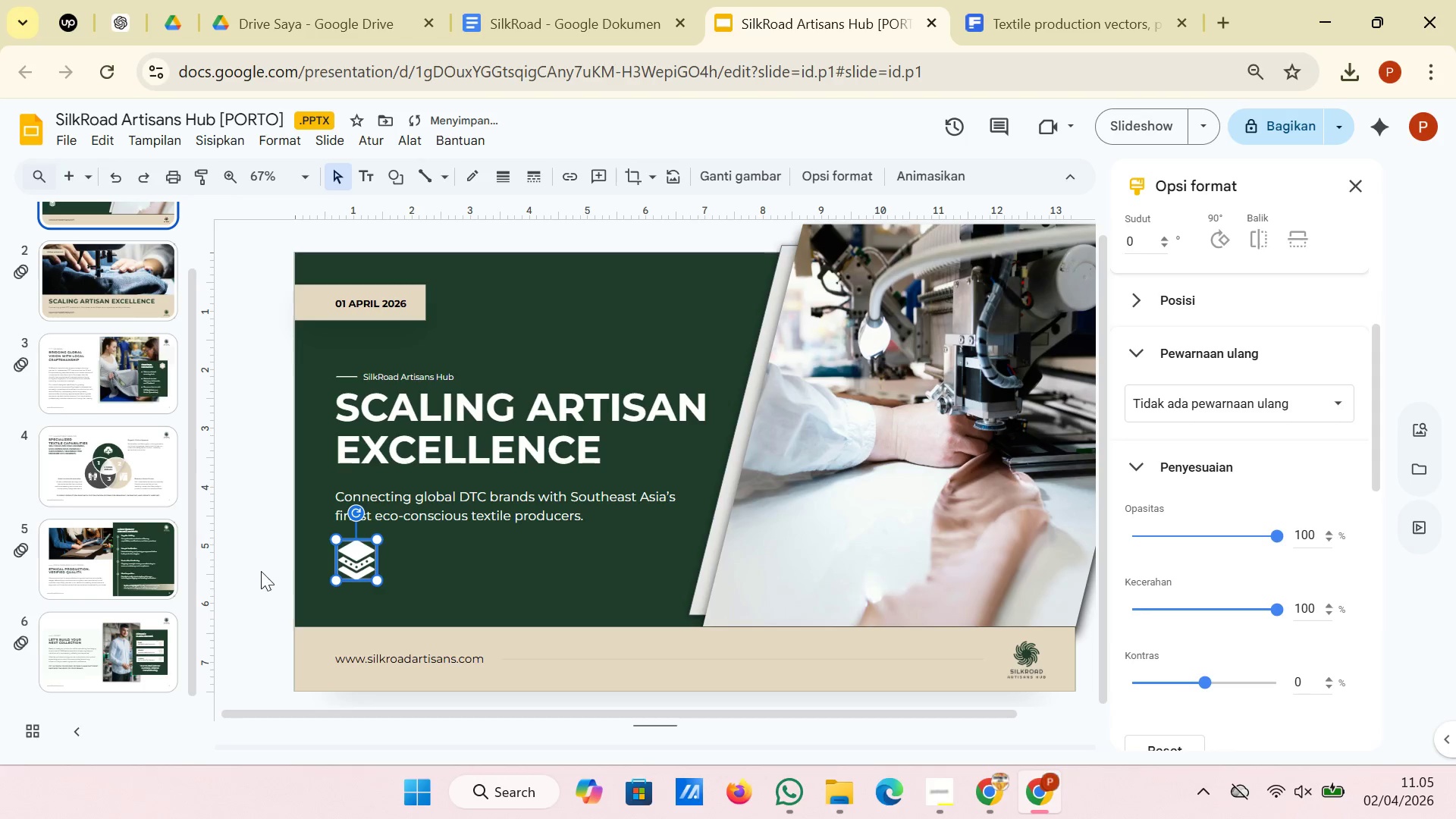 
left_click([261, 571])
 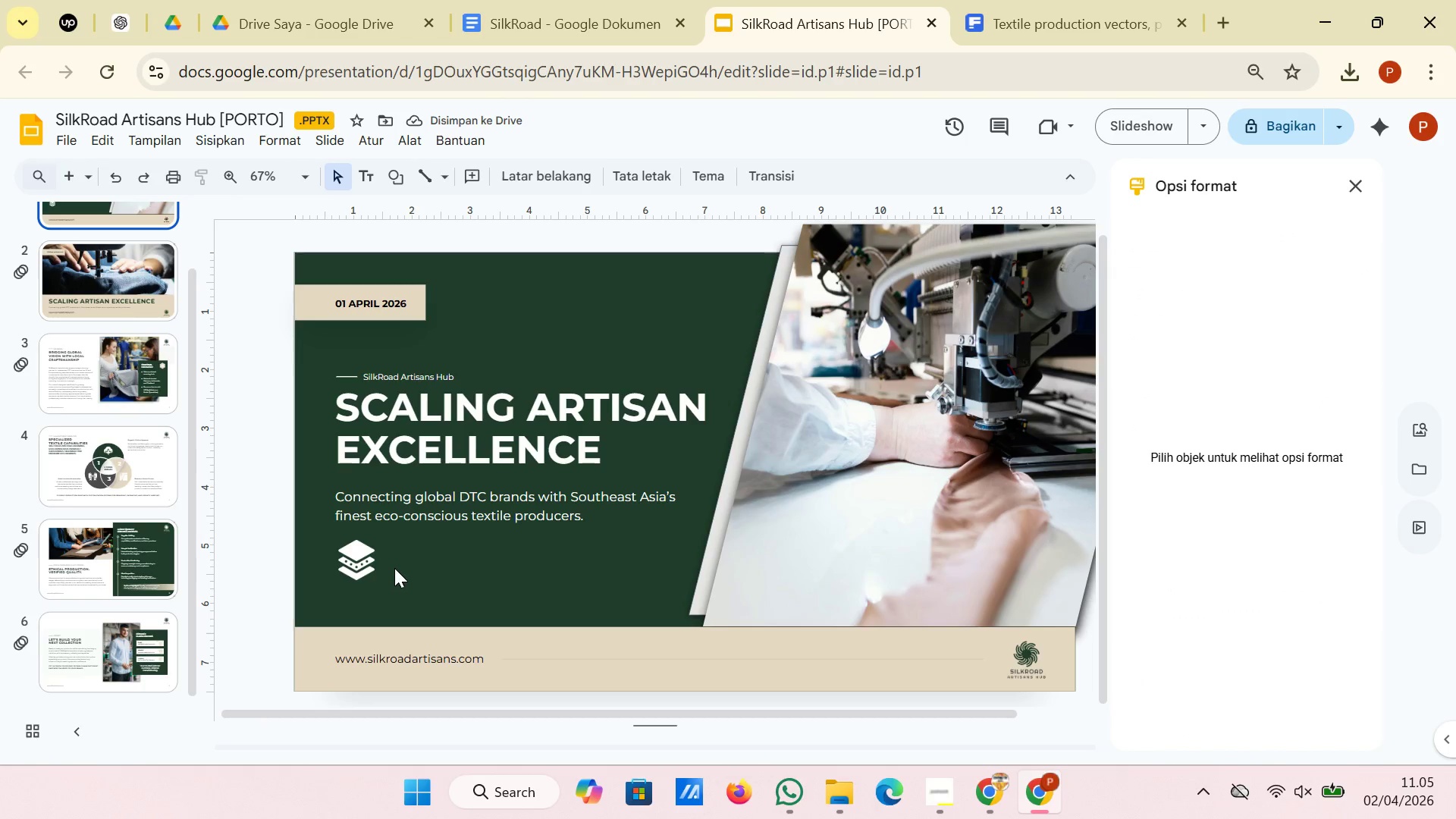 
left_click([355, 559])
 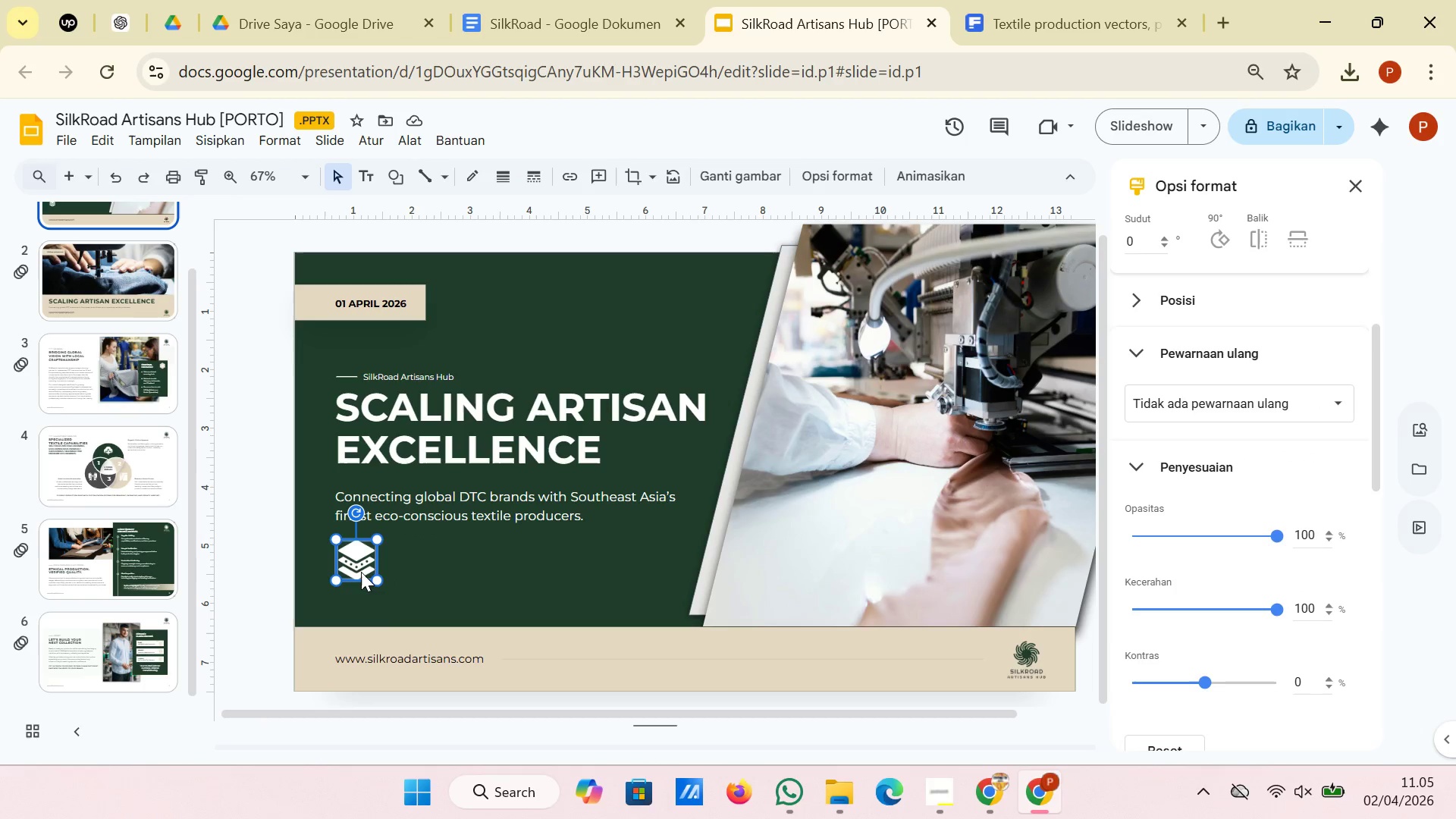 
left_click_drag(start_coordinate=[359, 560], to_coordinate=[357, 556])
 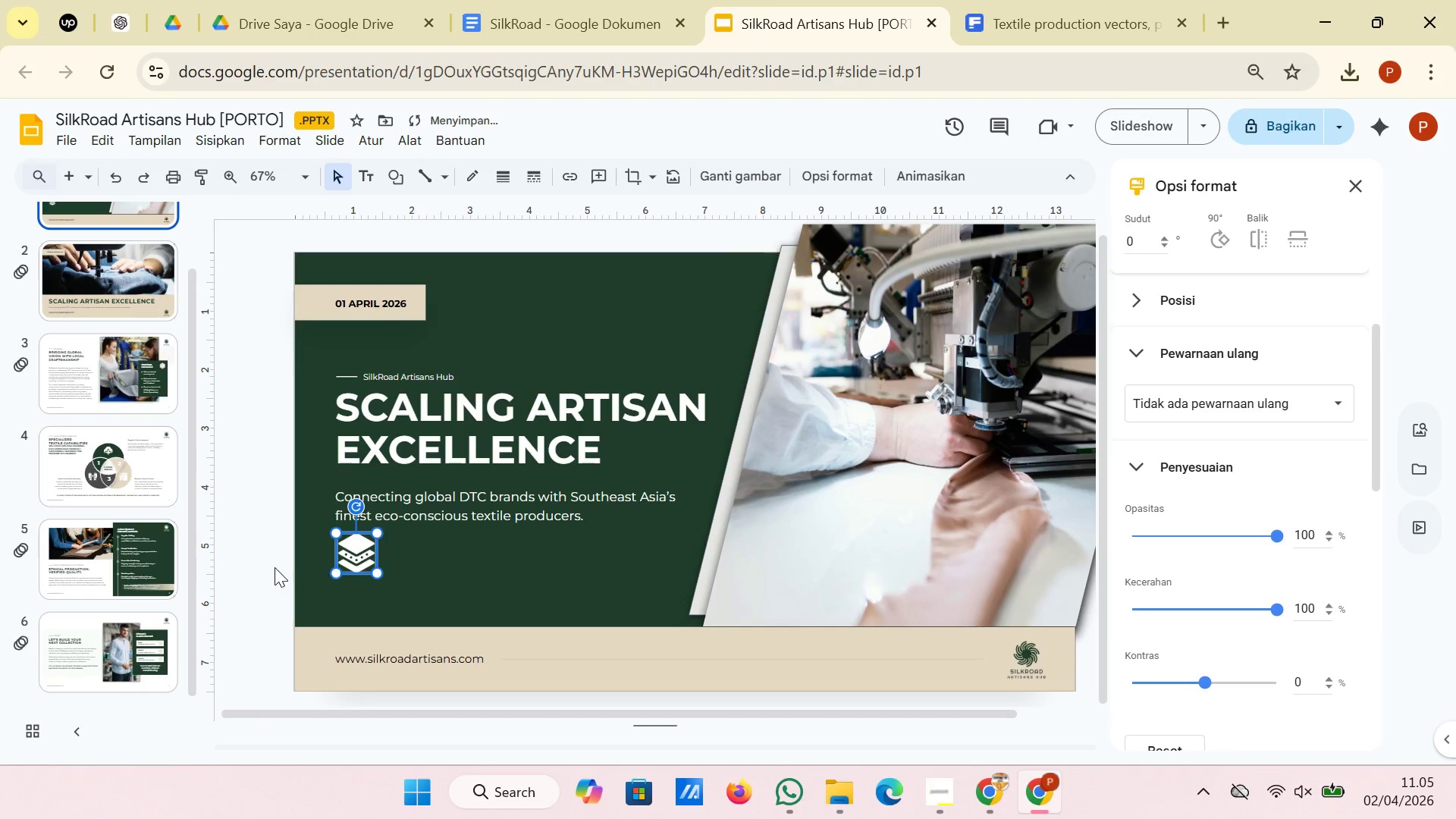 
left_click([239, 548])
 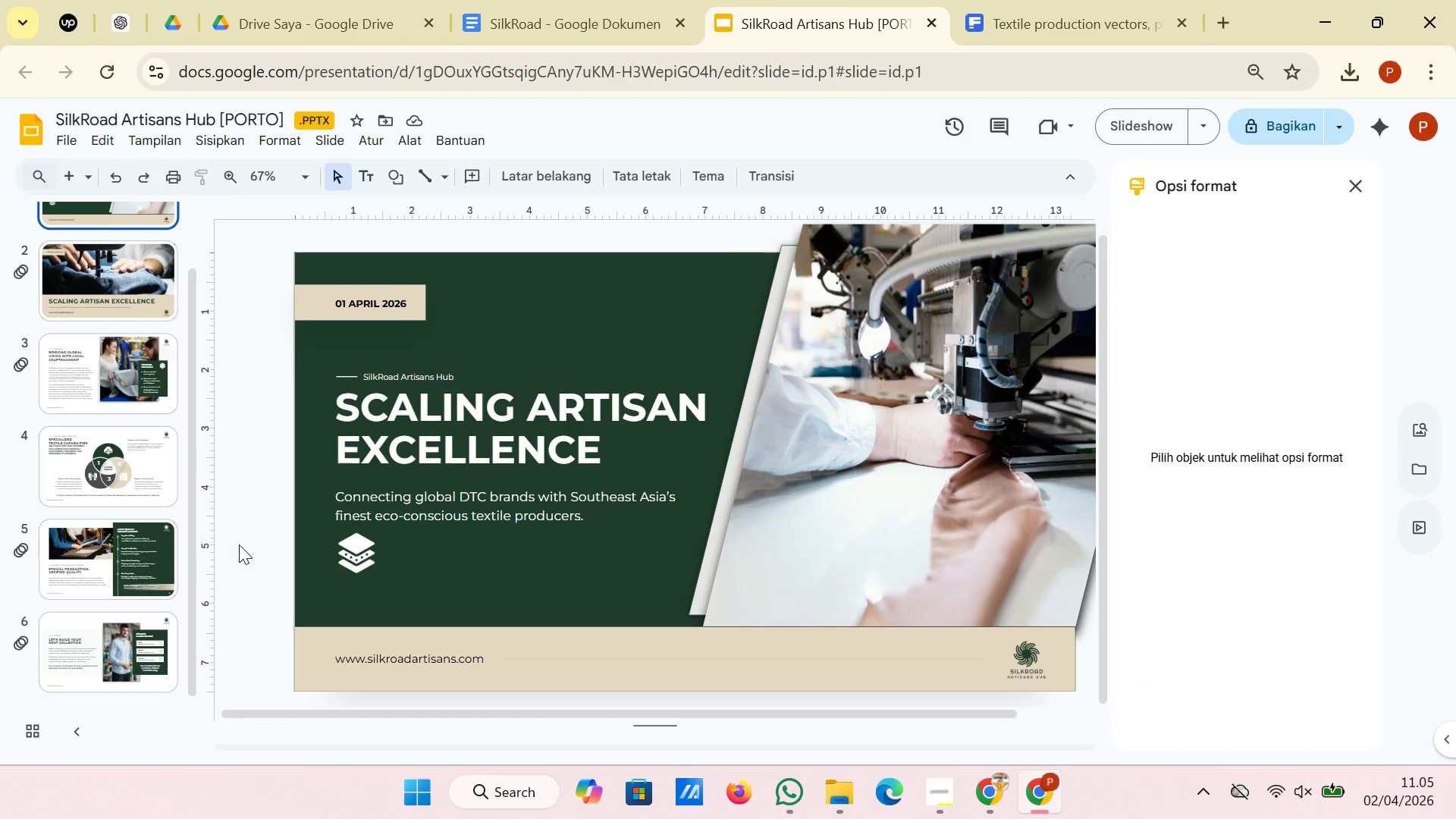 
left_click([357, 564])
 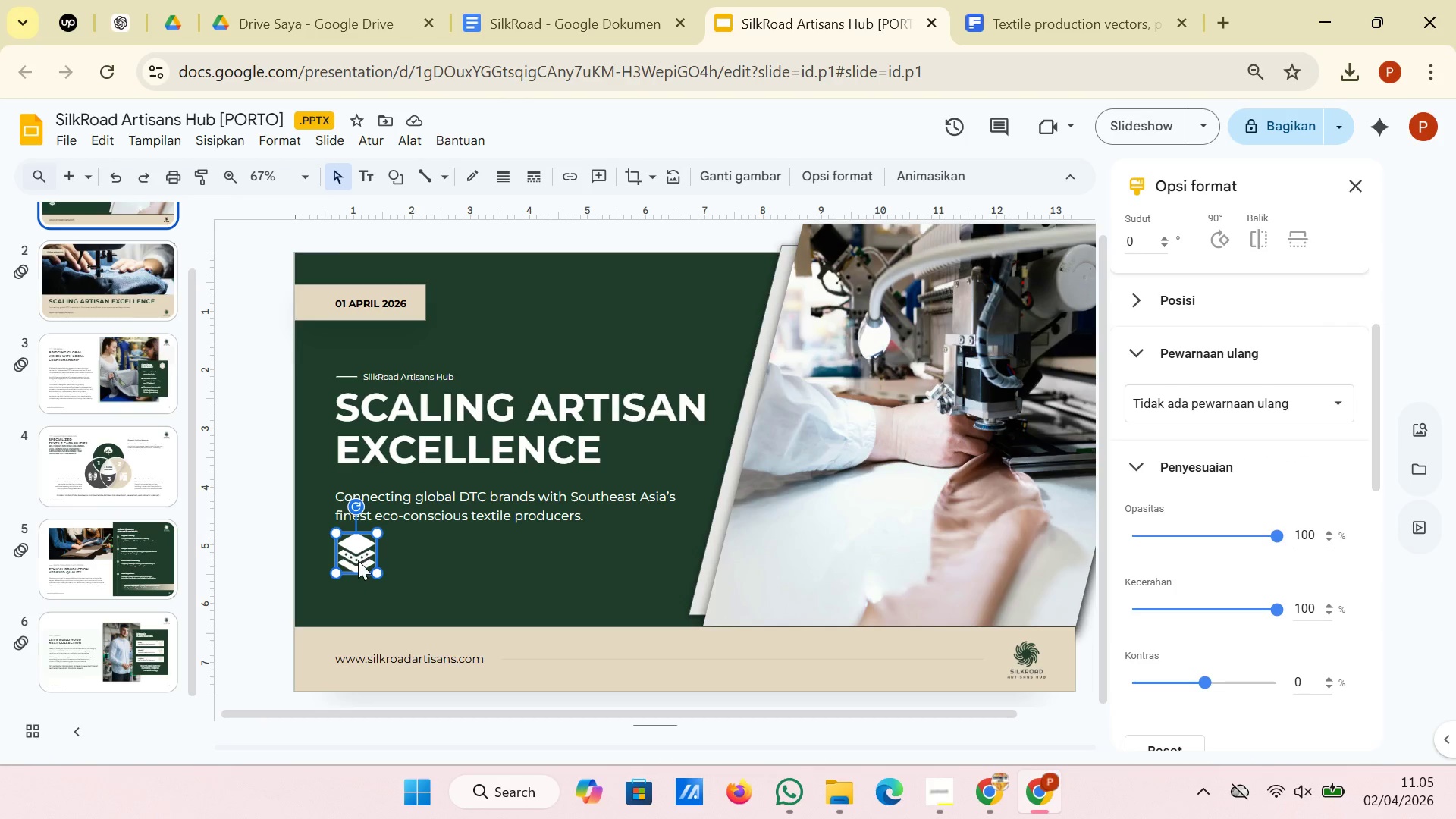 
left_click_drag(start_coordinate=[358, 560], to_coordinate=[363, 566])
 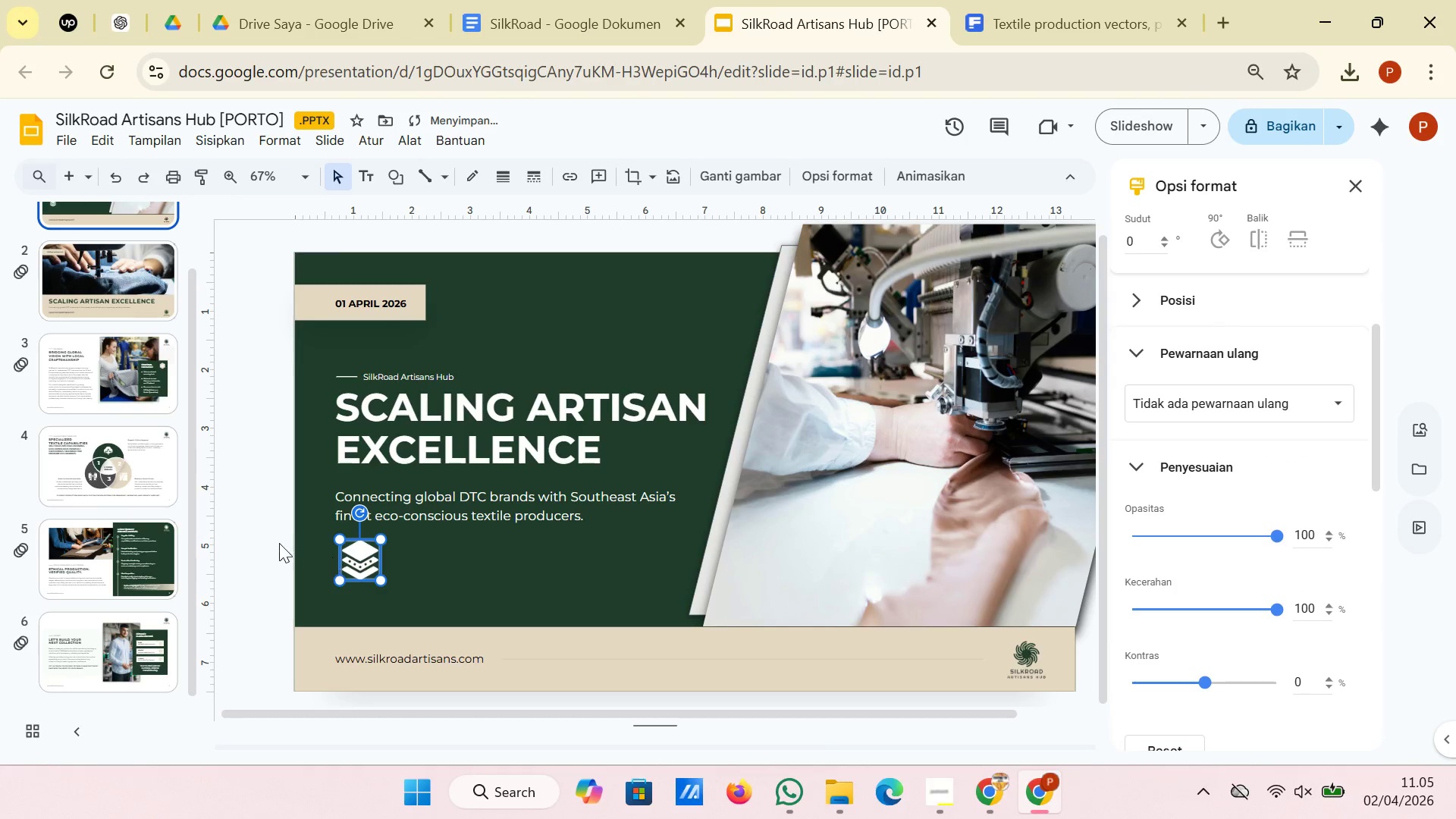 
left_click([279, 543])
 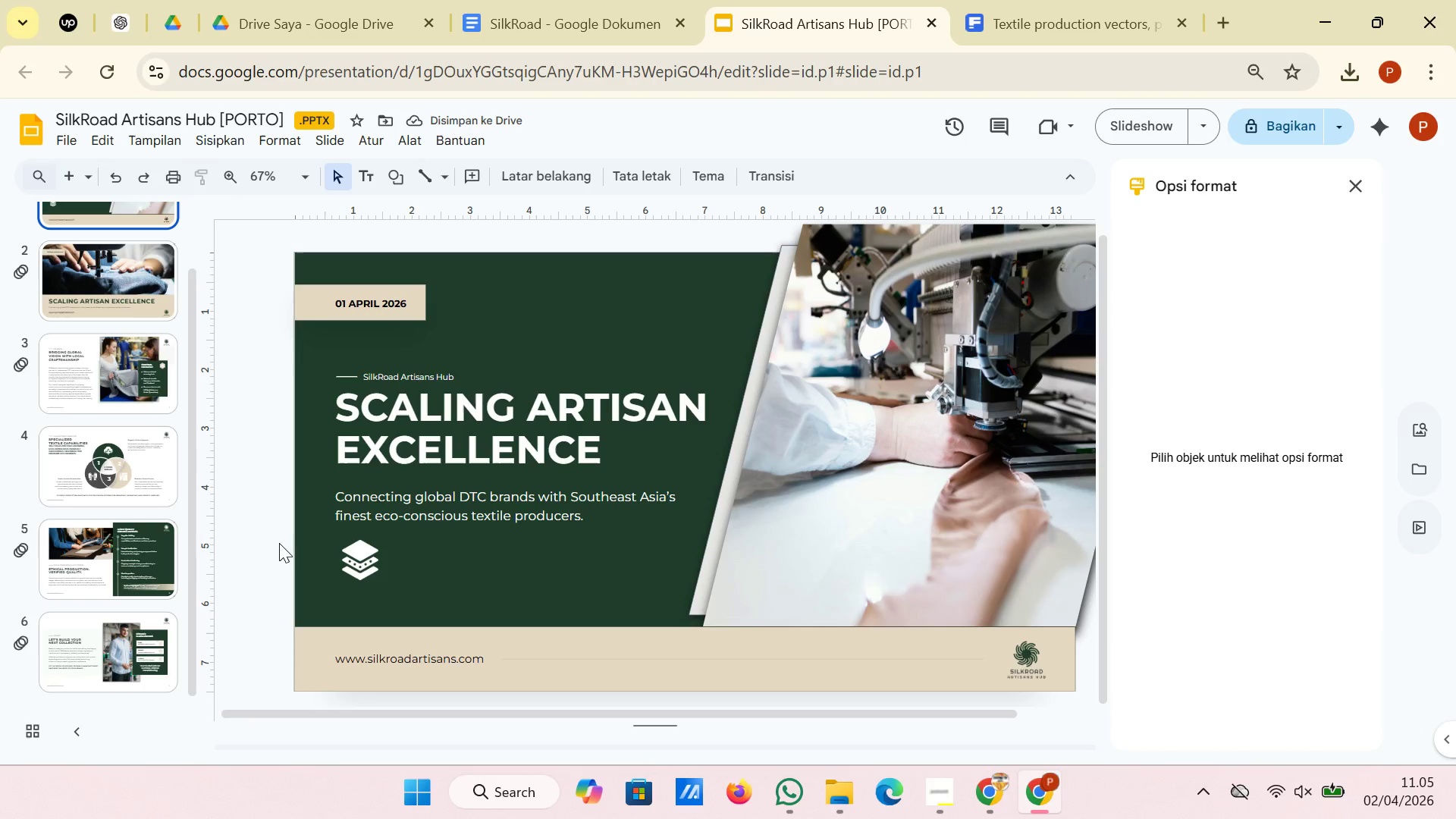 
left_click([367, 564])
 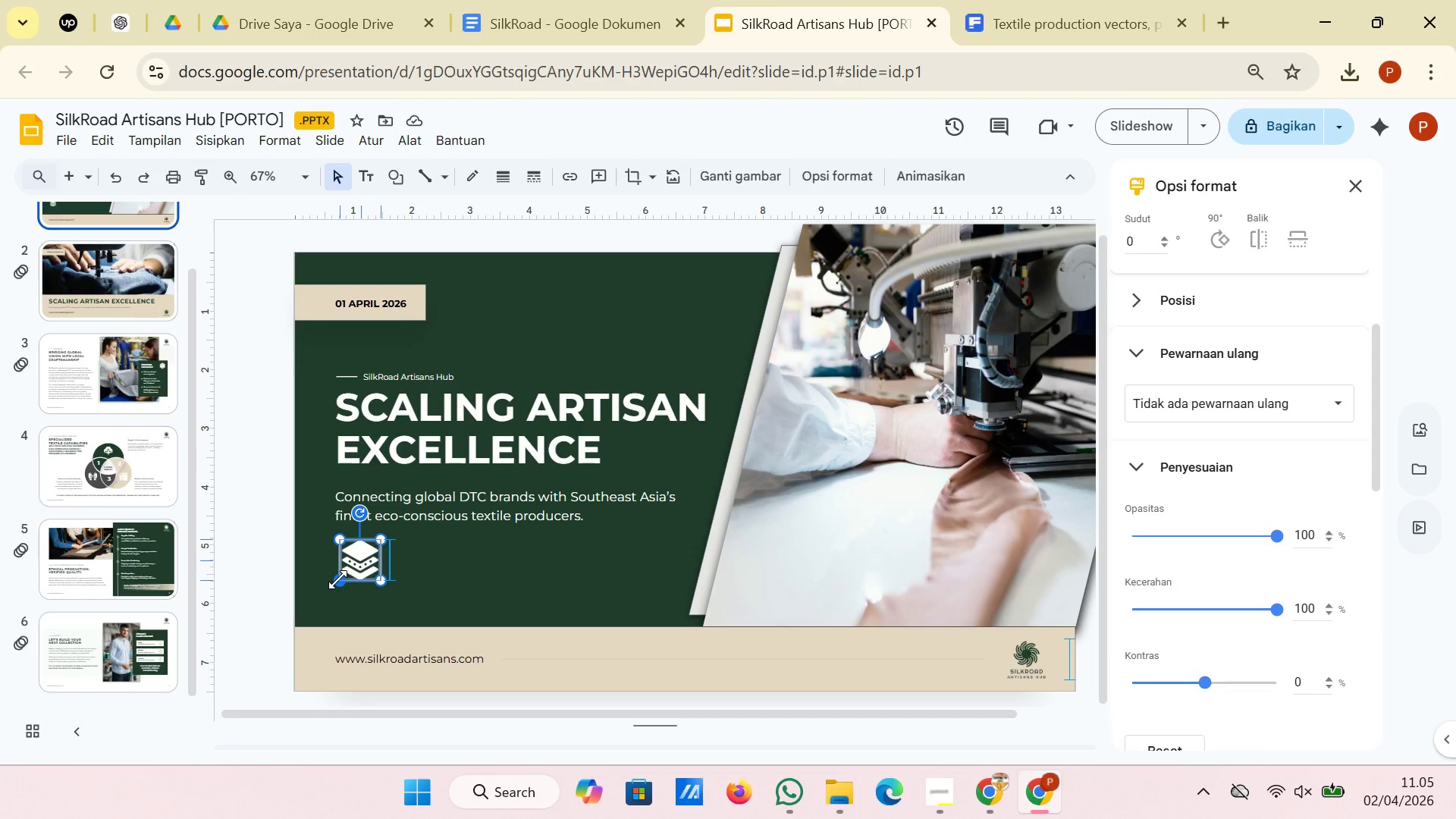 
wait(6.17)
 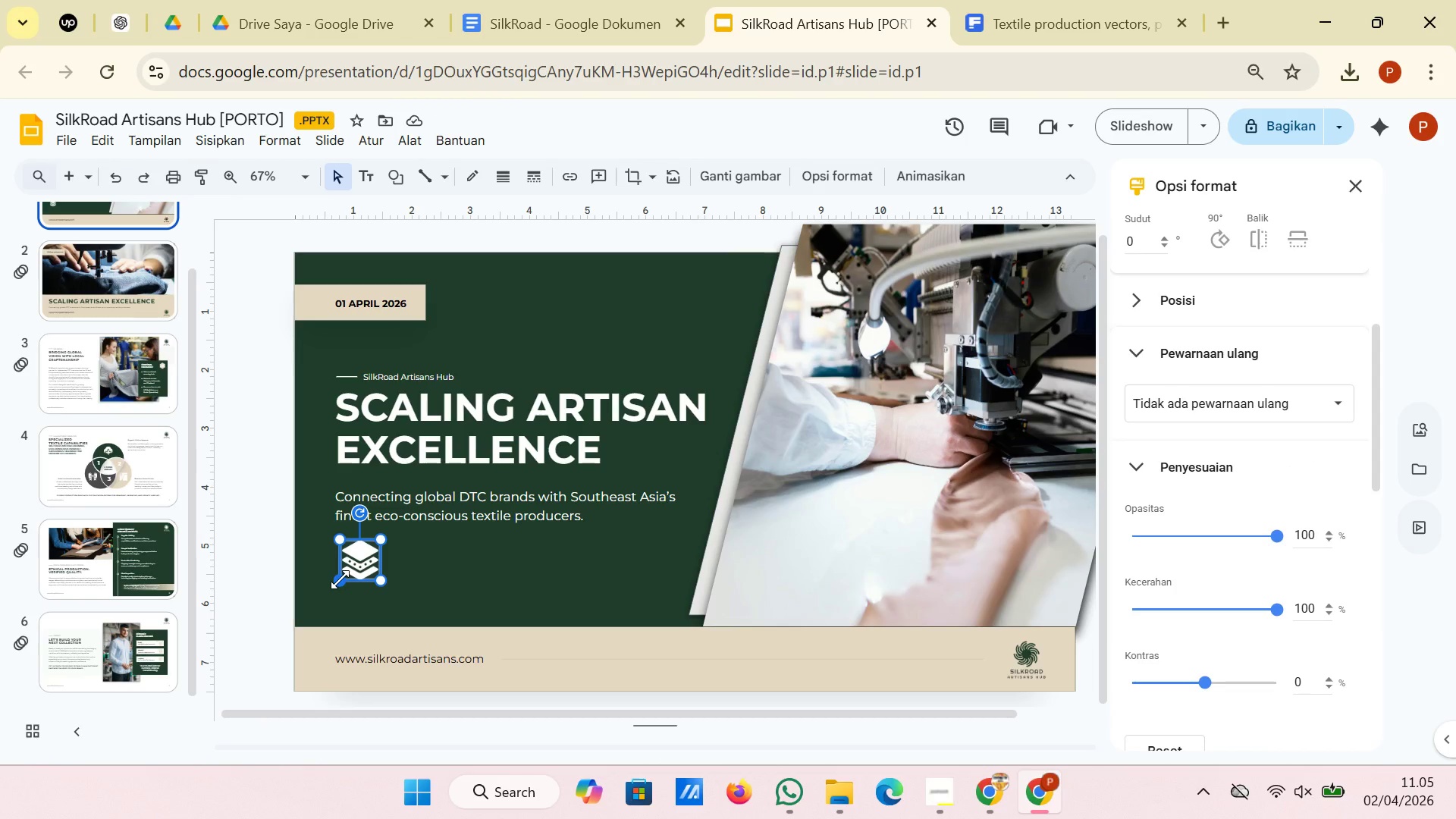 
left_click([260, 574])
 